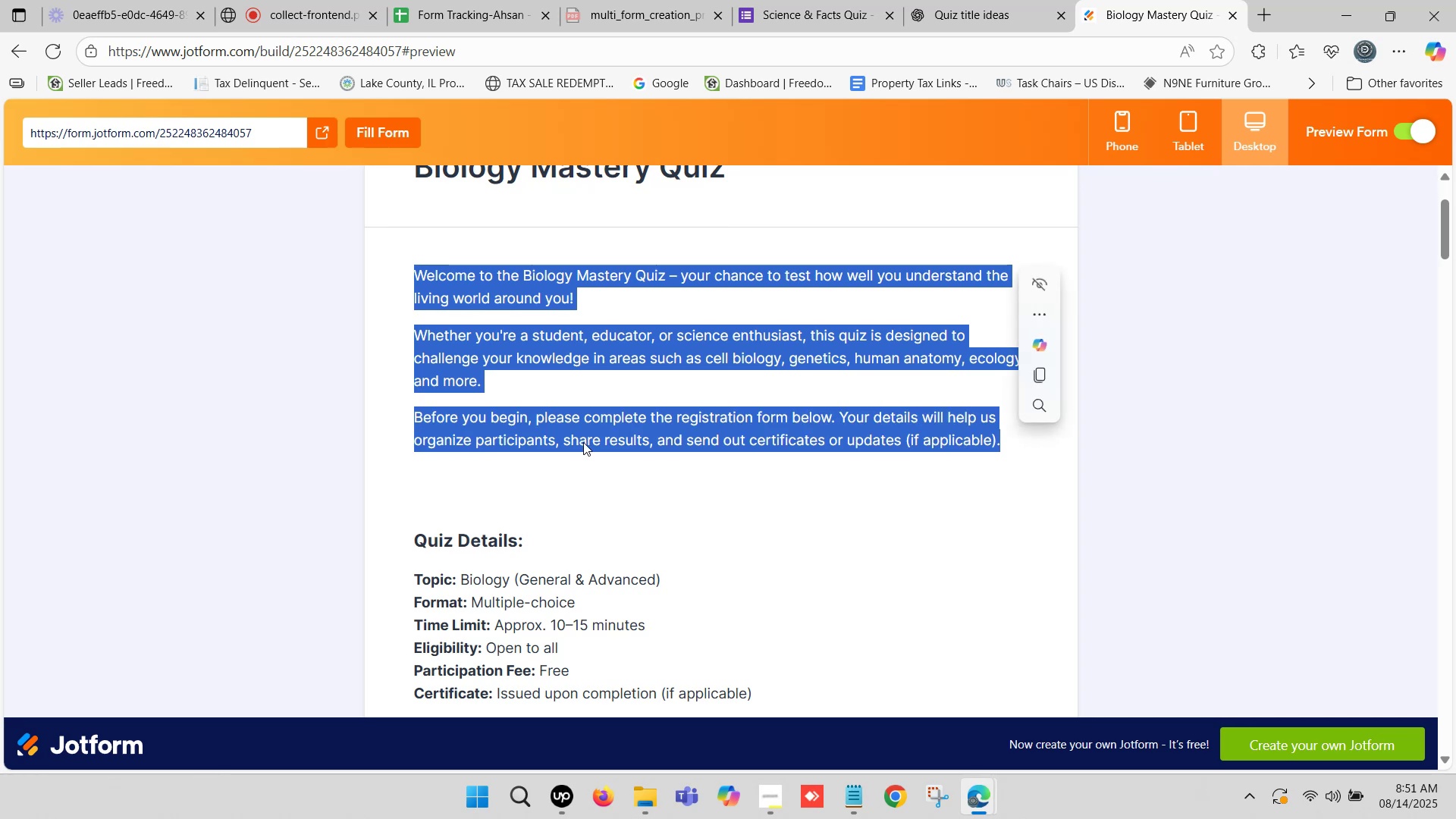 
scroll: coordinate [360, 410], scroll_direction: down, amount: 1.0
 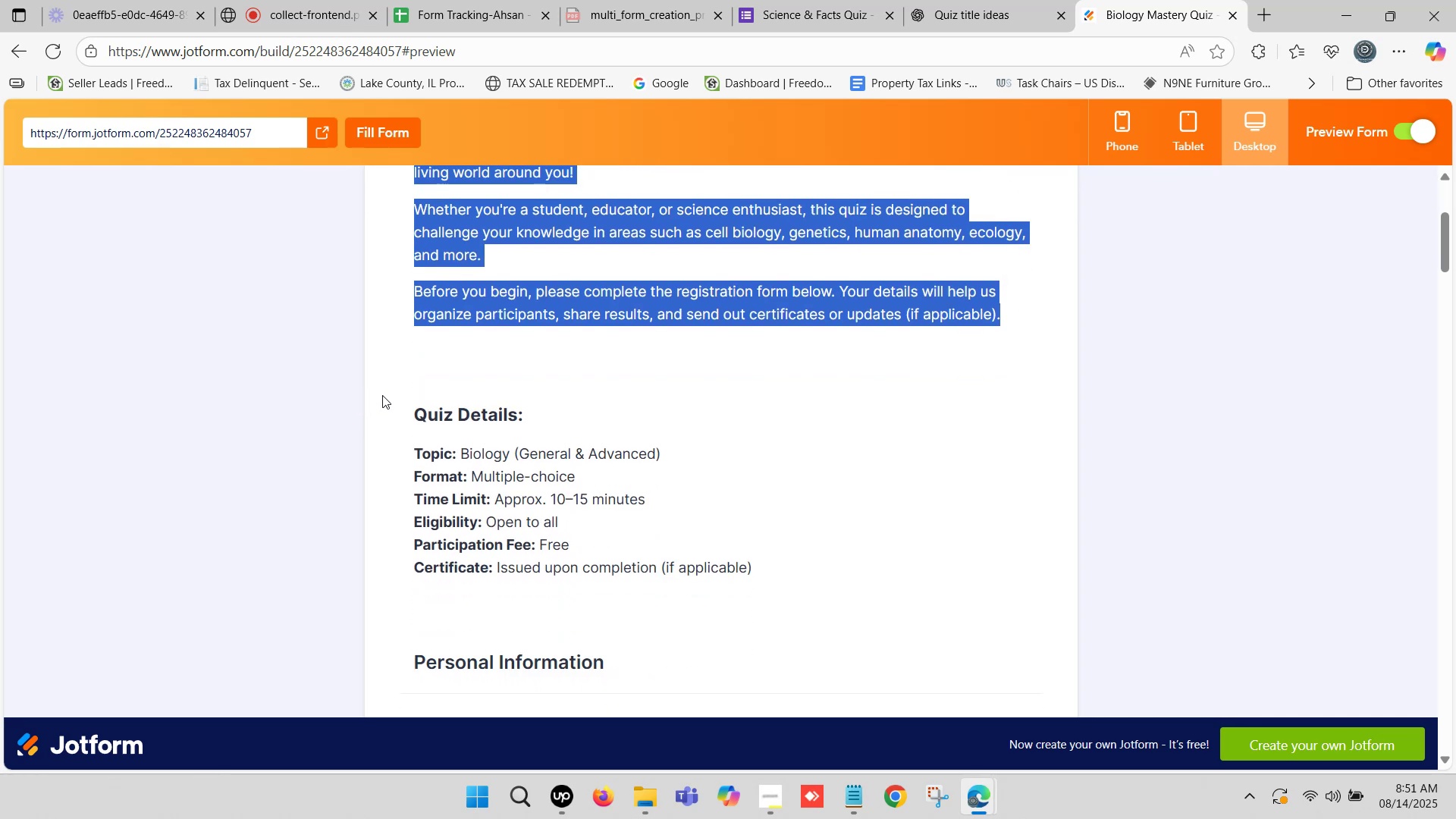 
left_click_drag(start_coordinate=[405, 408], to_coordinate=[526, 425])
 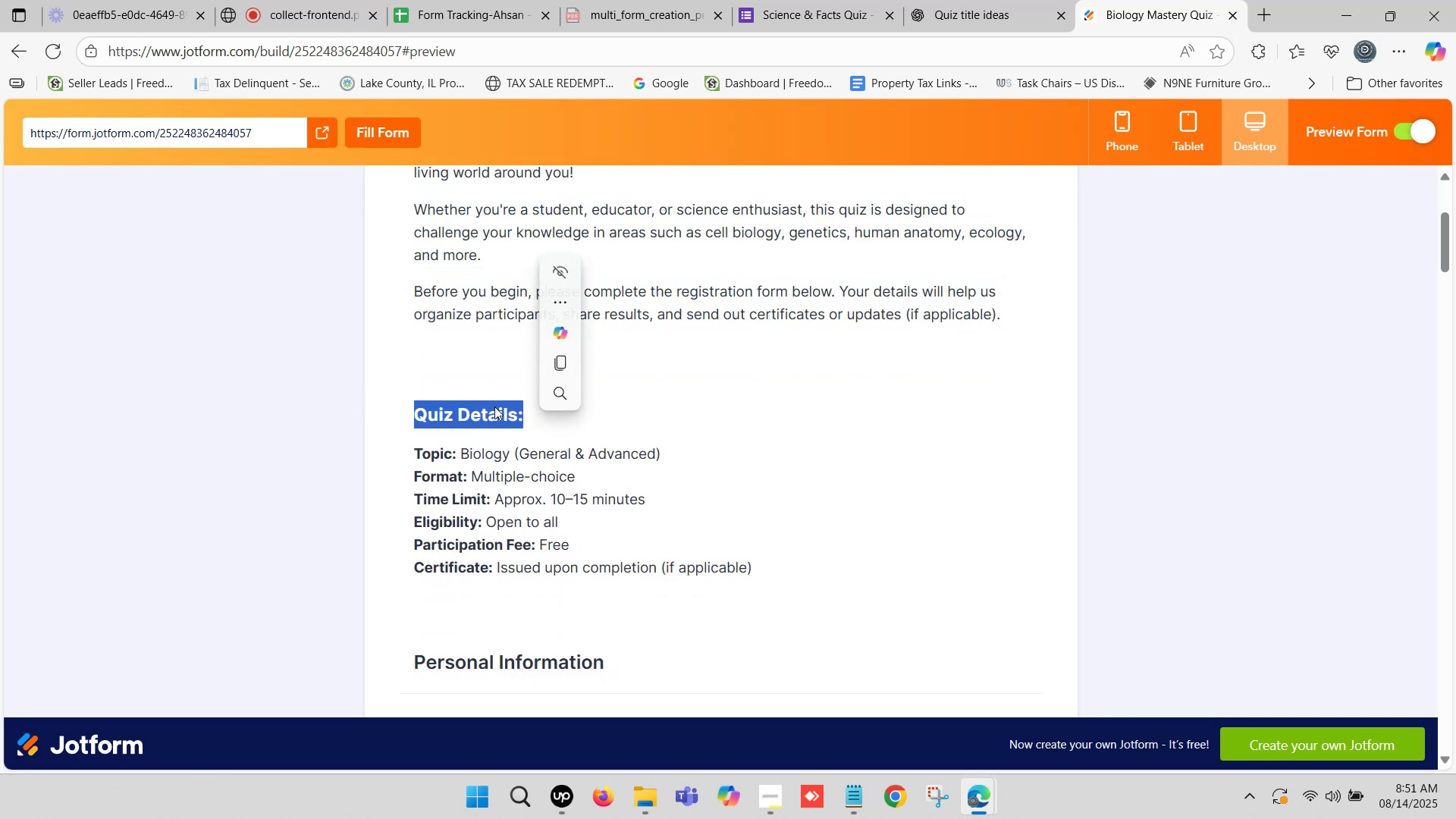 
scroll: coordinate [473, 402], scroll_direction: down, amount: 1.0
 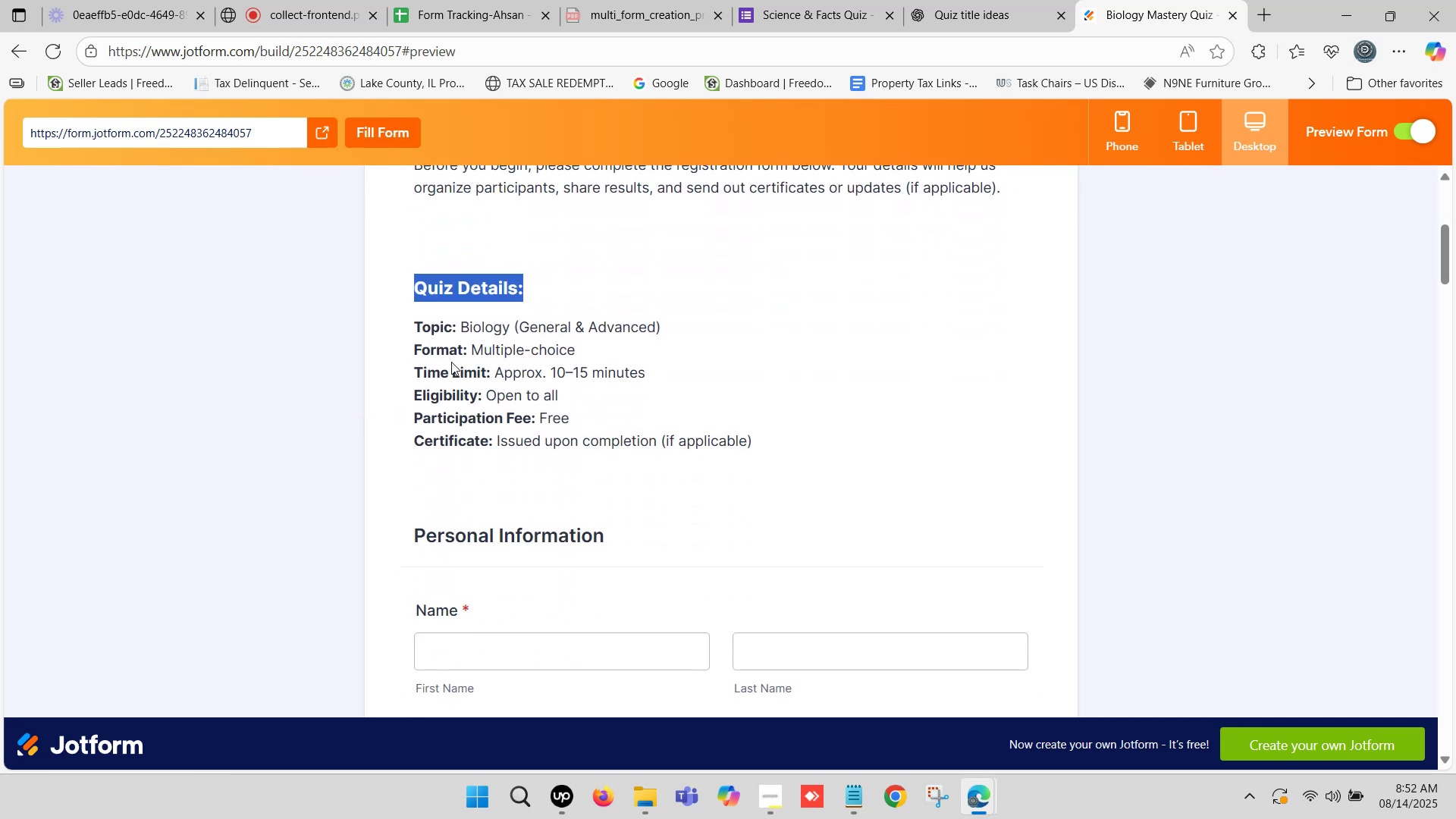 
wait(6.57)
 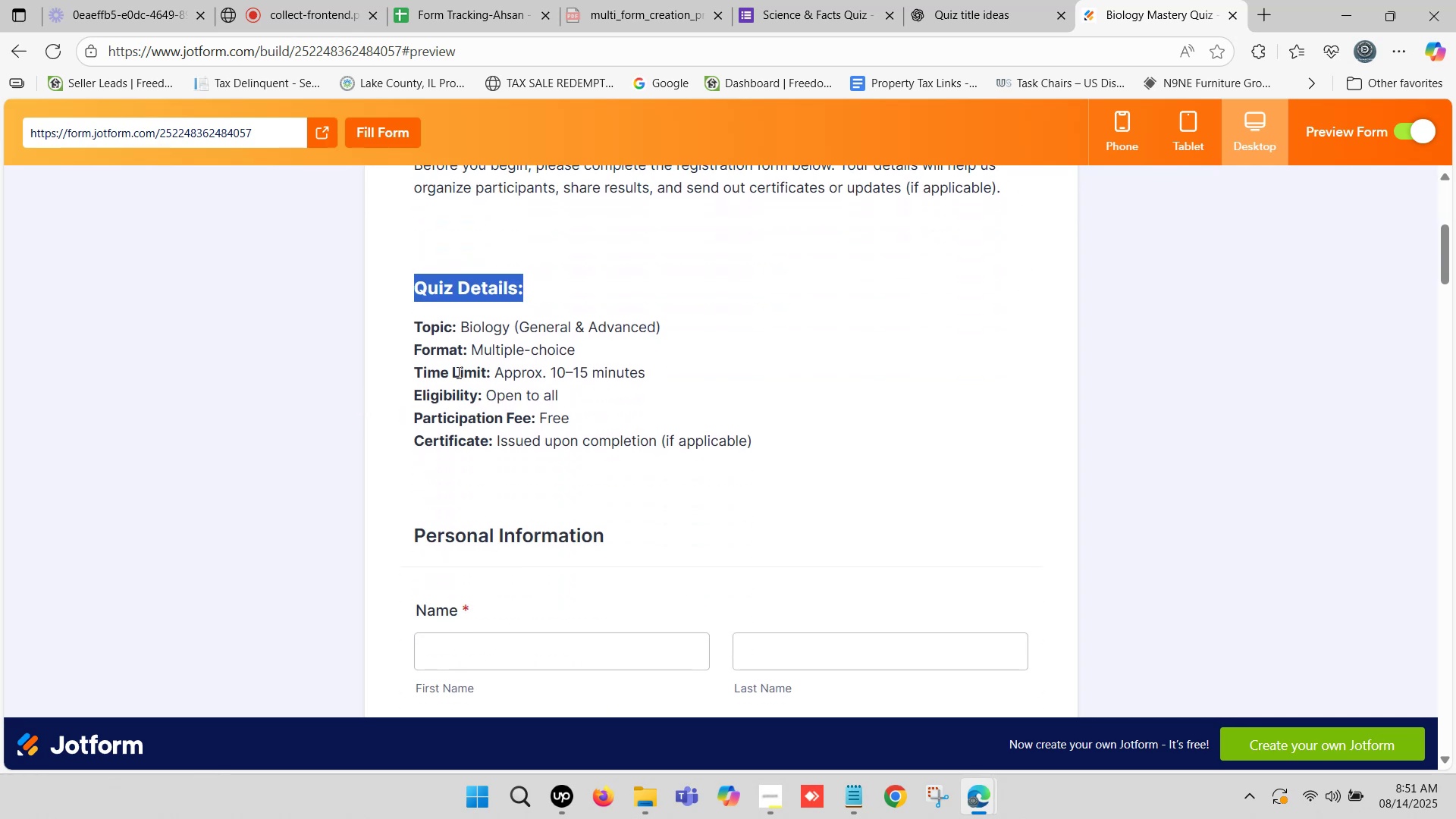 
left_click_drag(start_coordinate=[413, 331], to_coordinate=[449, 333])
 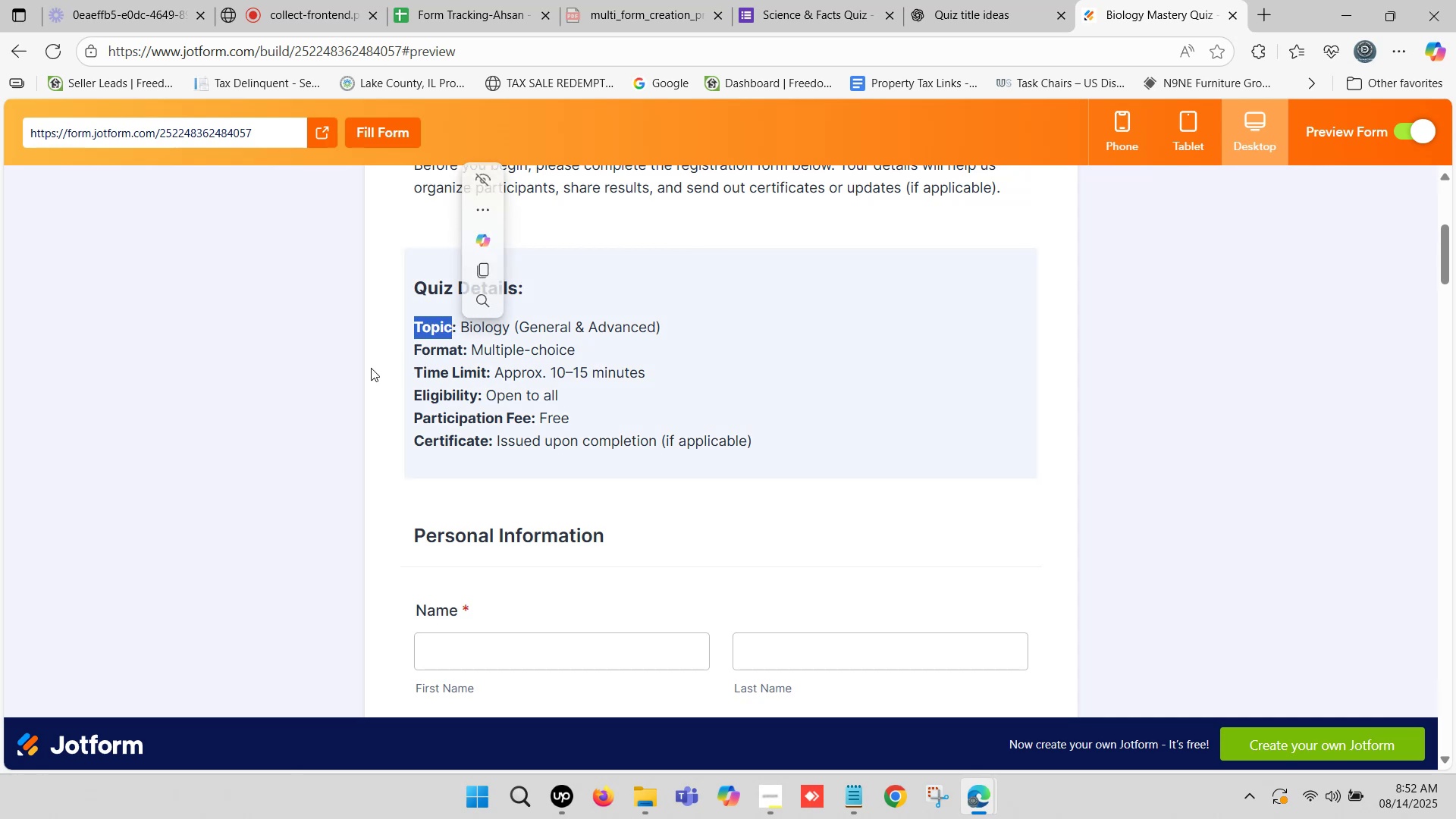 
left_click_drag(start_coordinate=[407, 351], to_coordinate=[465, 355])
 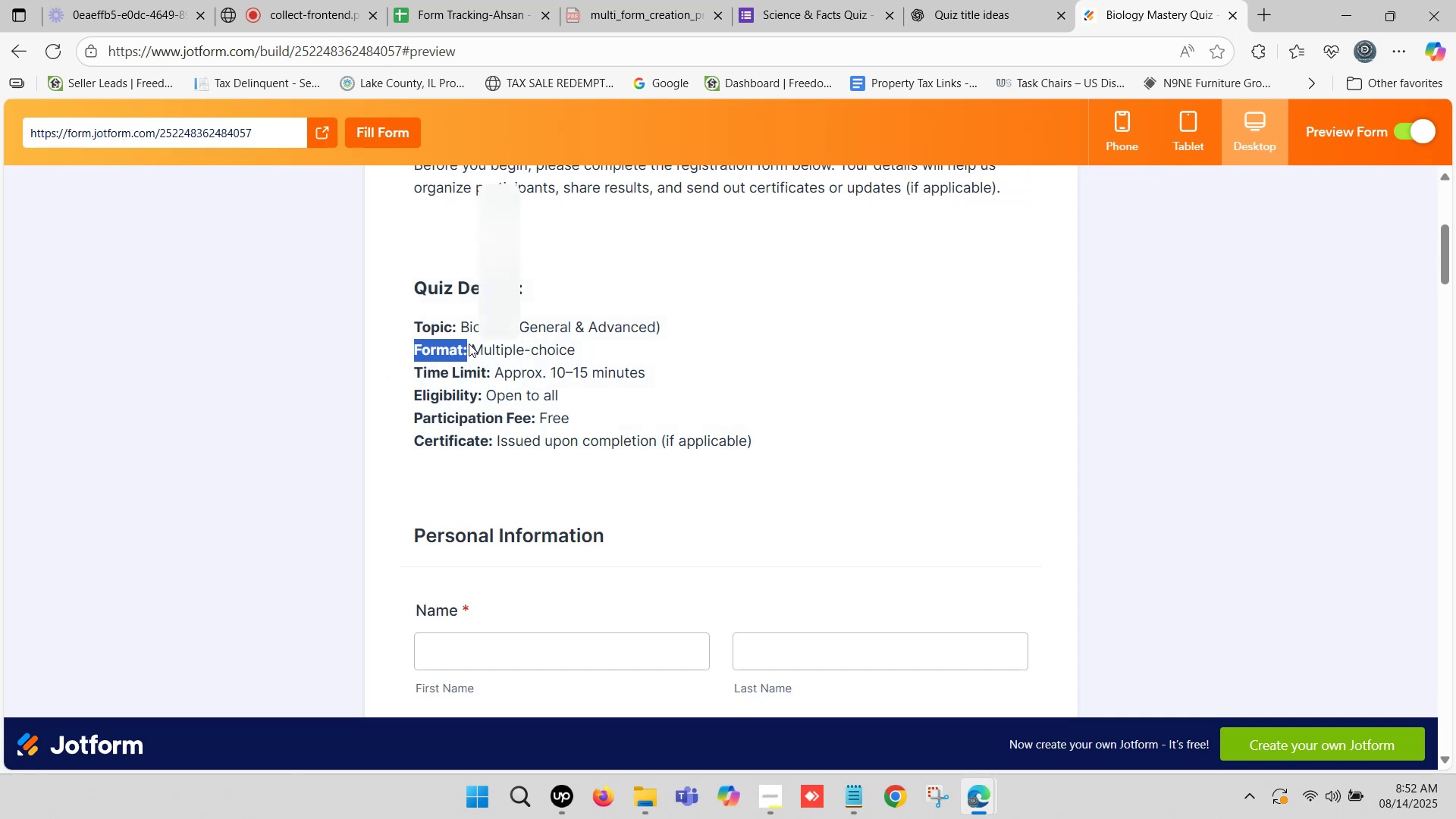 
scroll: coordinate [529, 337], scroll_direction: up, amount: 3.0
 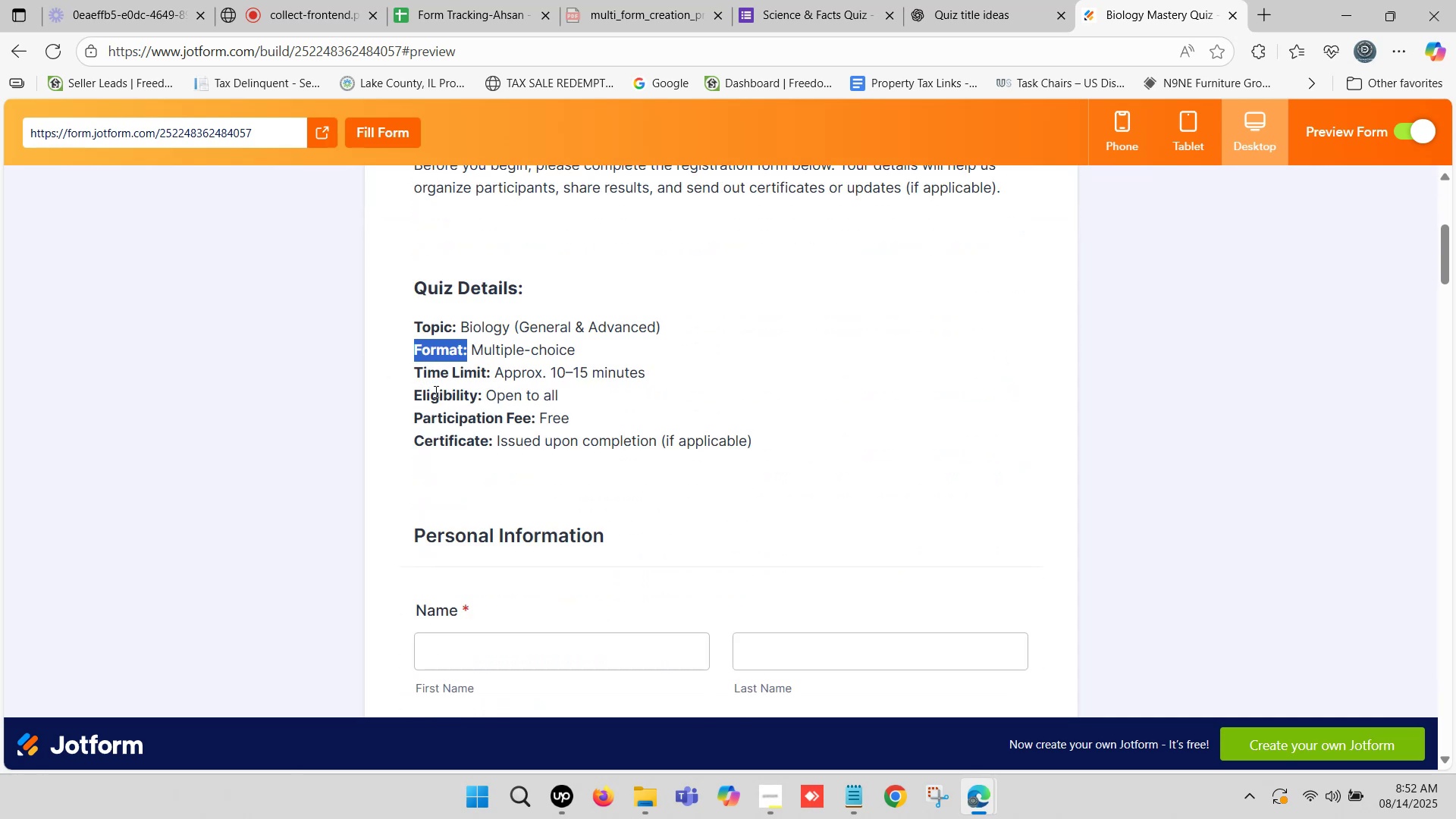 
left_click_drag(start_coordinate=[419, 400], to_coordinate=[459, 400])
 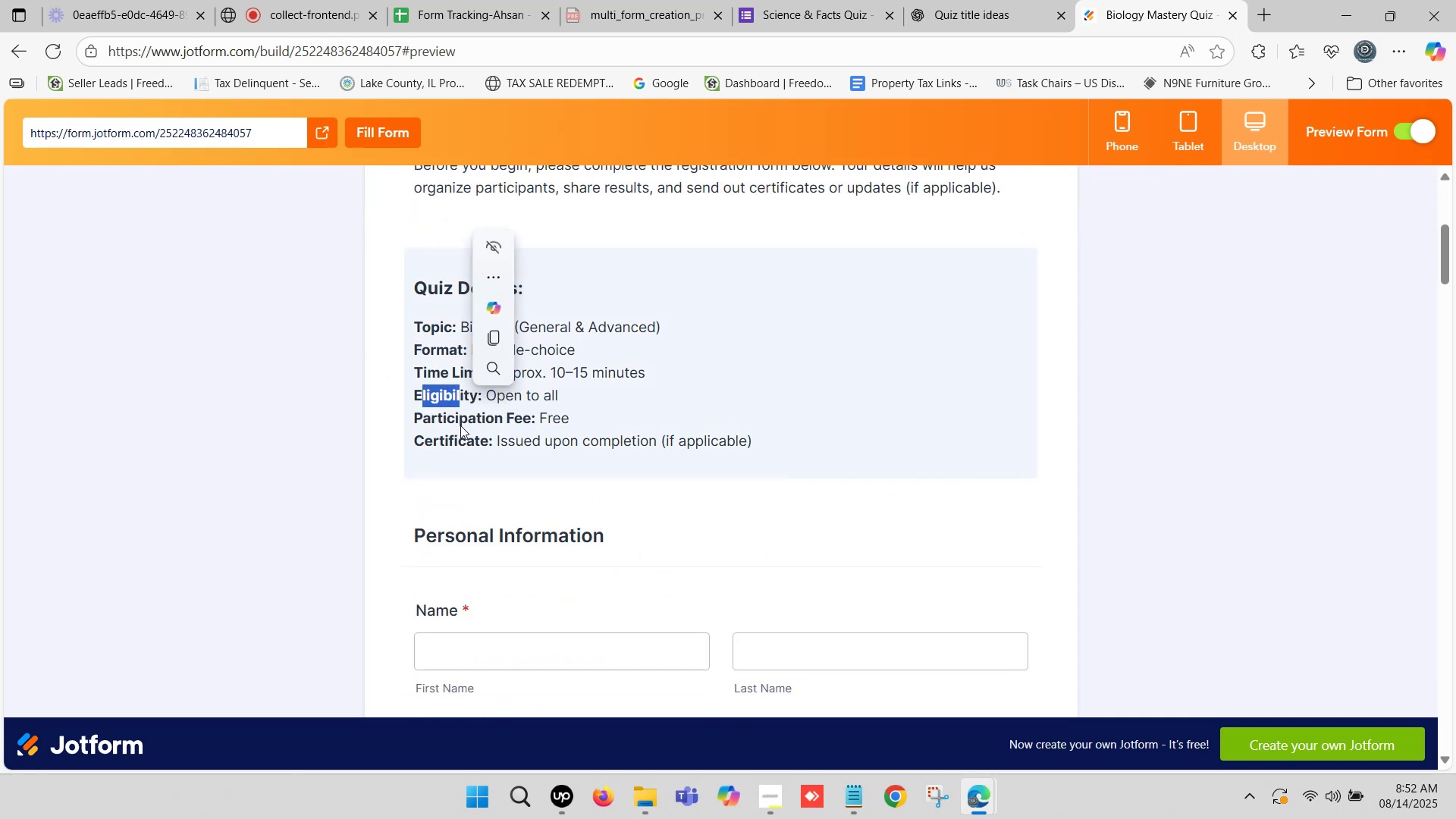 
left_click_drag(start_coordinate=[482, 415], to_coordinate=[526, 415])
 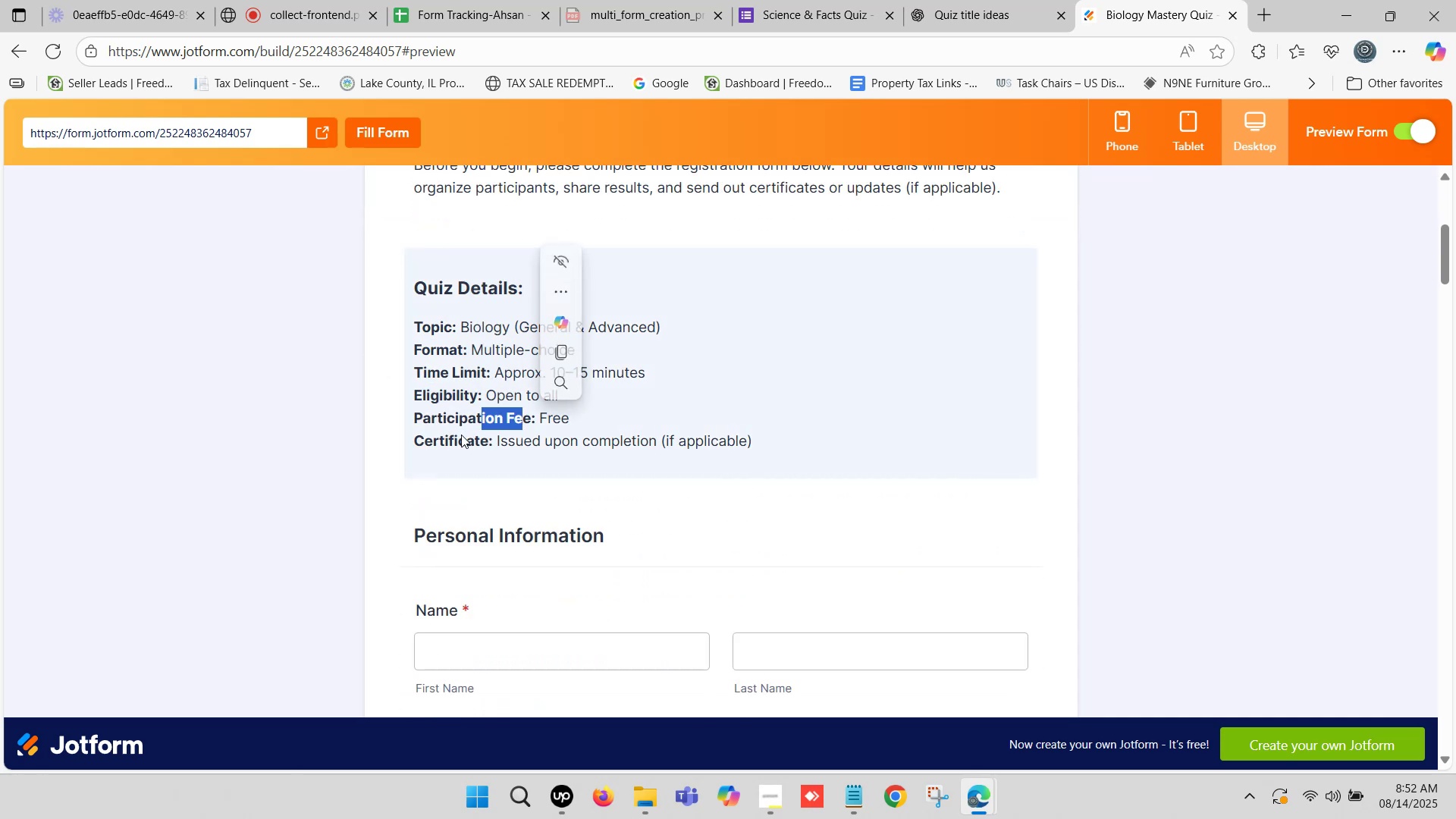 
left_click_drag(start_coordinate=[444, 438], to_coordinate=[508, 438])
 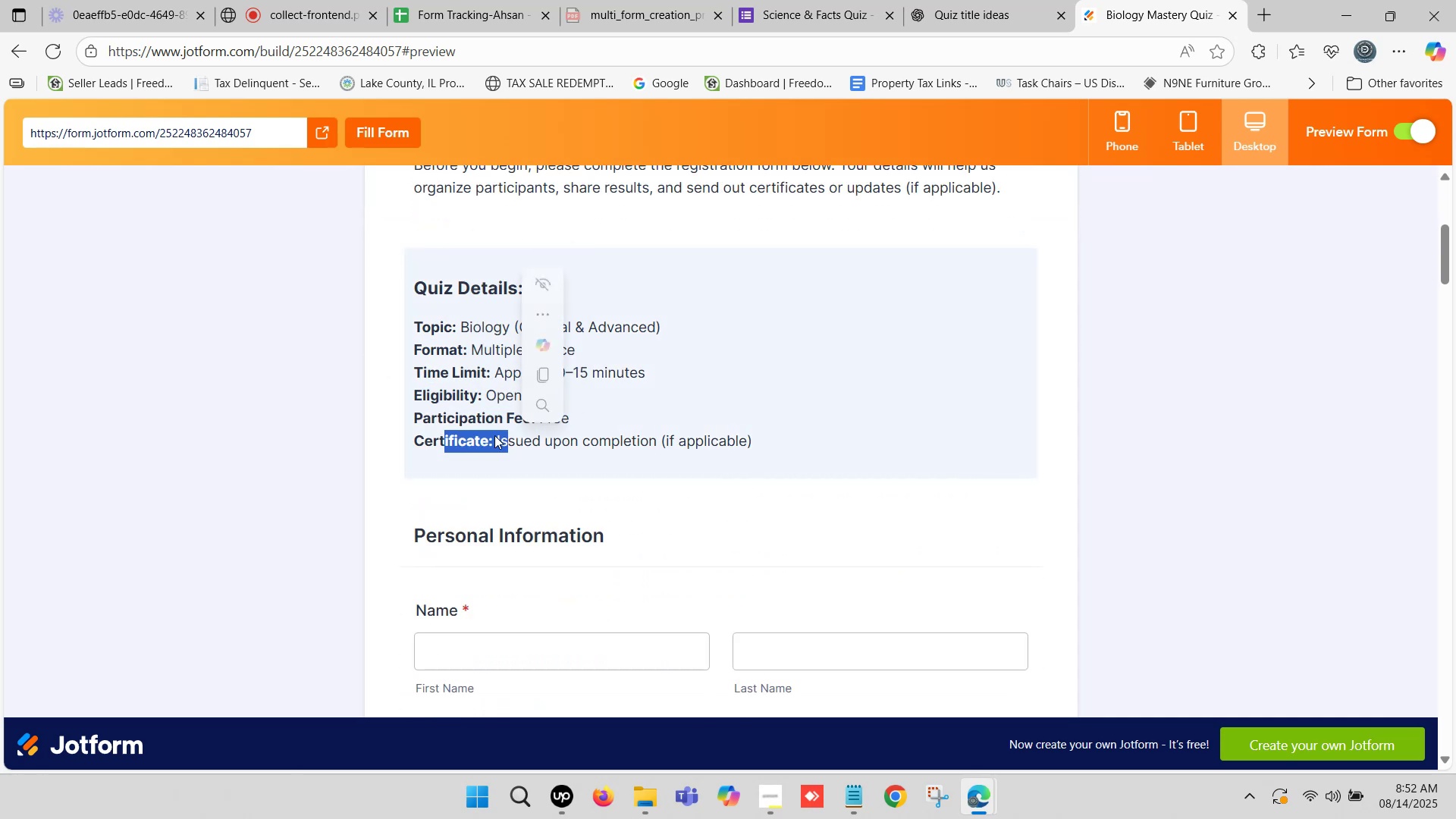 
scroll: coordinate [476, 417], scroll_direction: down, amount: 2.0
 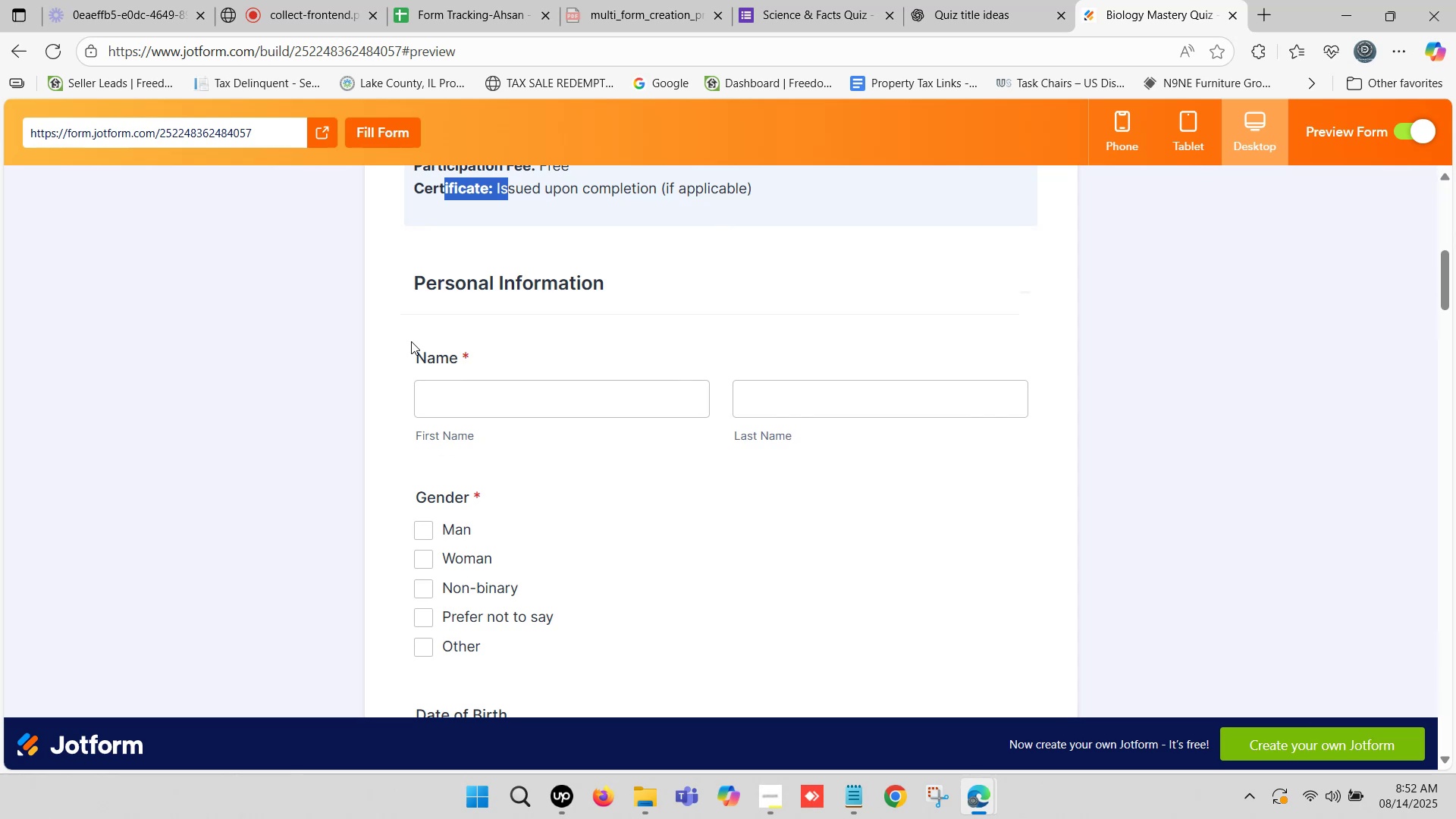 
left_click_drag(start_coordinate=[412, 353], to_coordinate=[468, 358])
 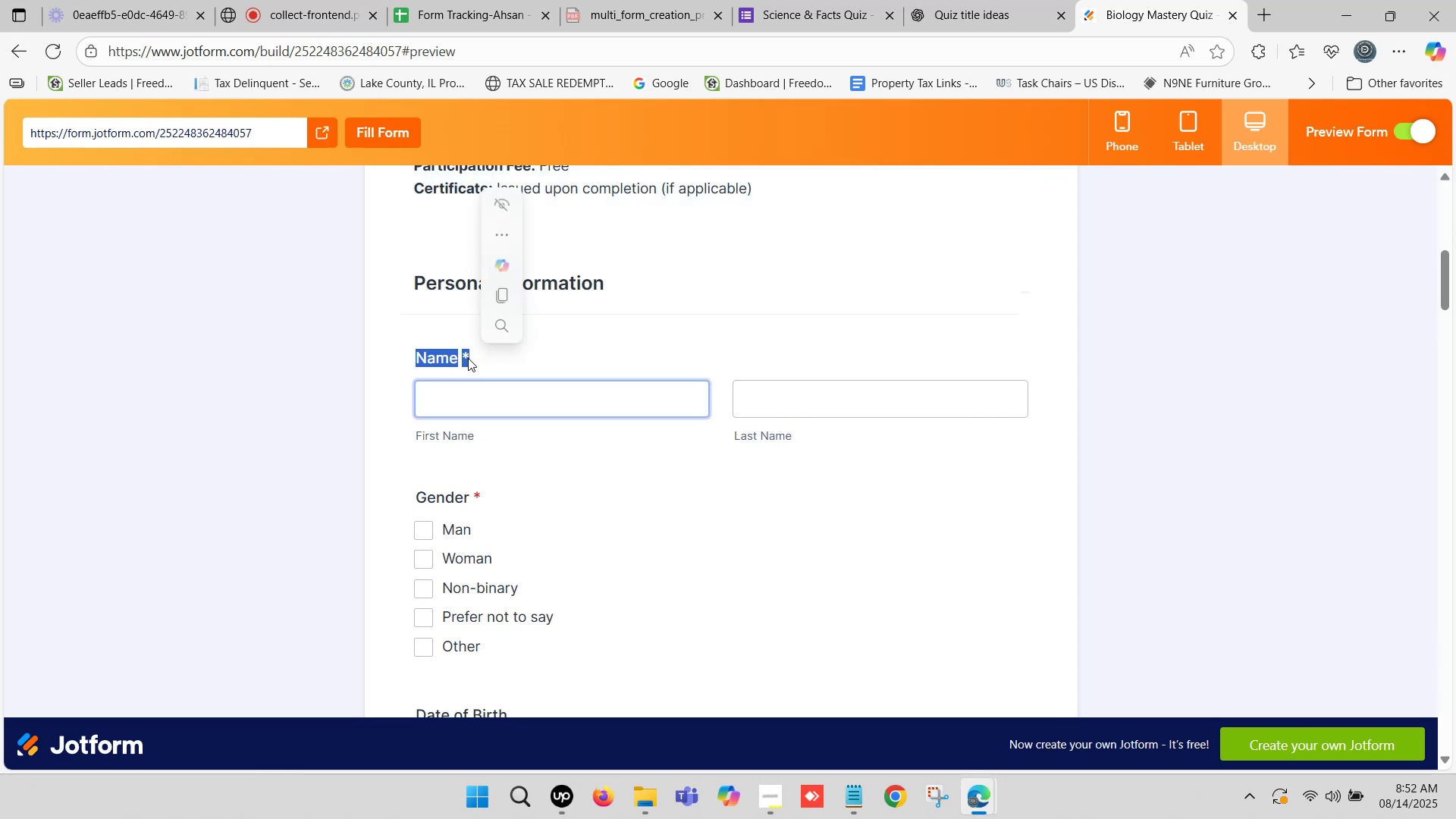 
scroll: coordinate [468, 358], scroll_direction: down, amount: 1.0
 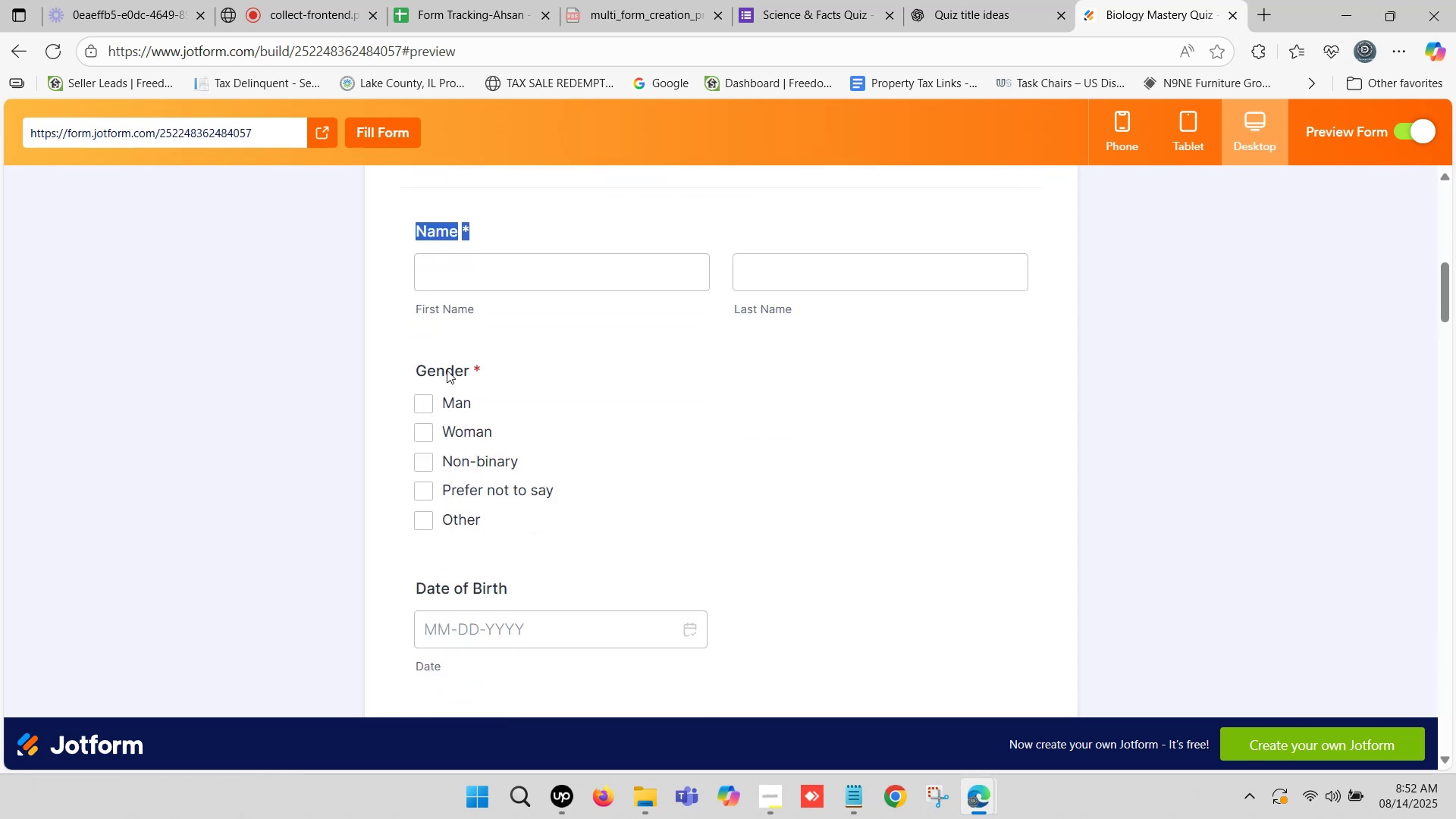 
left_click_drag(start_coordinate=[404, 362], to_coordinate=[493, 374])
 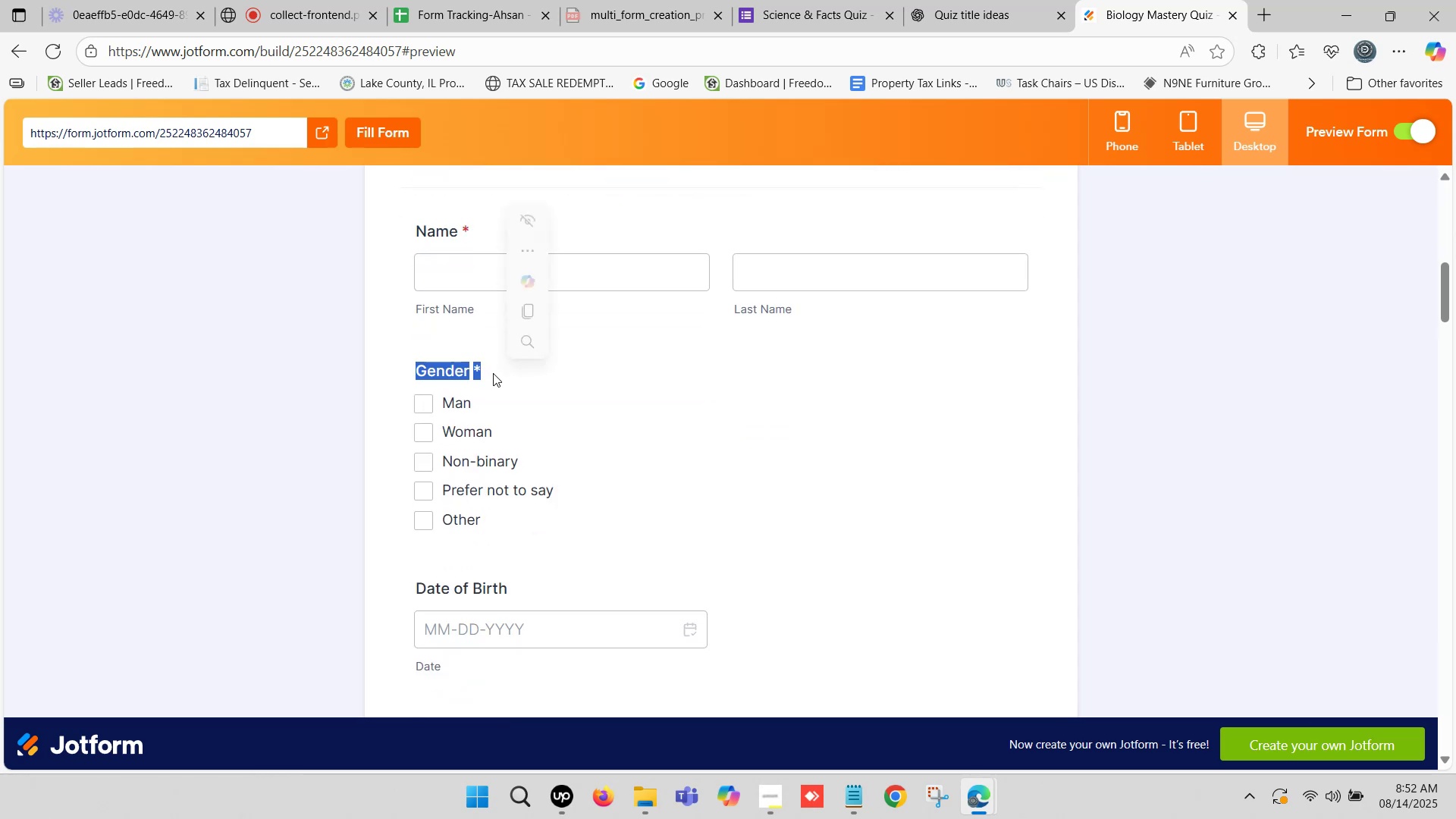 
scroll: coordinate [491, 369], scroll_direction: down, amount: 2.0
 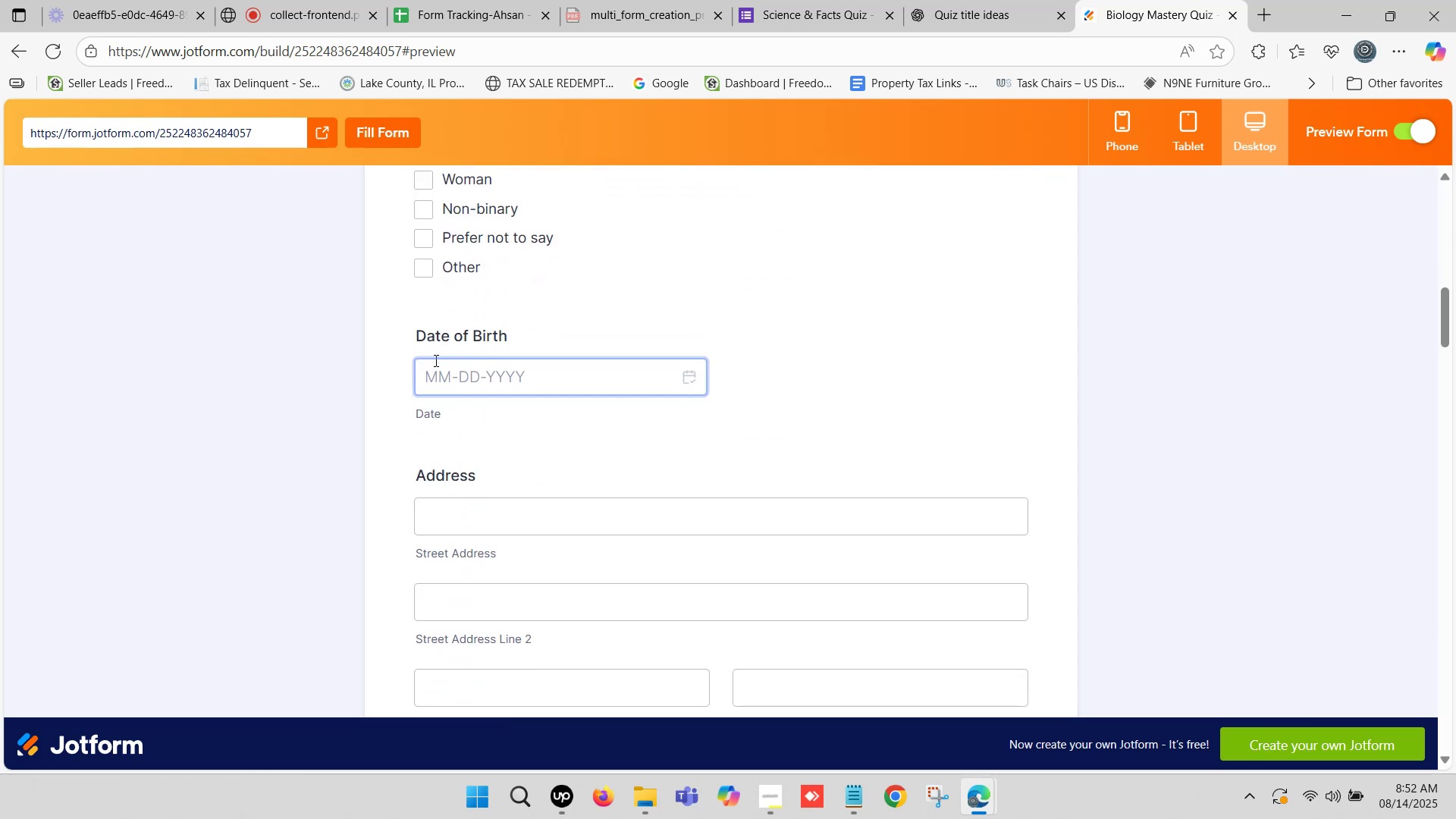 
left_click_drag(start_coordinate=[410, 342], to_coordinate=[505, 338])
 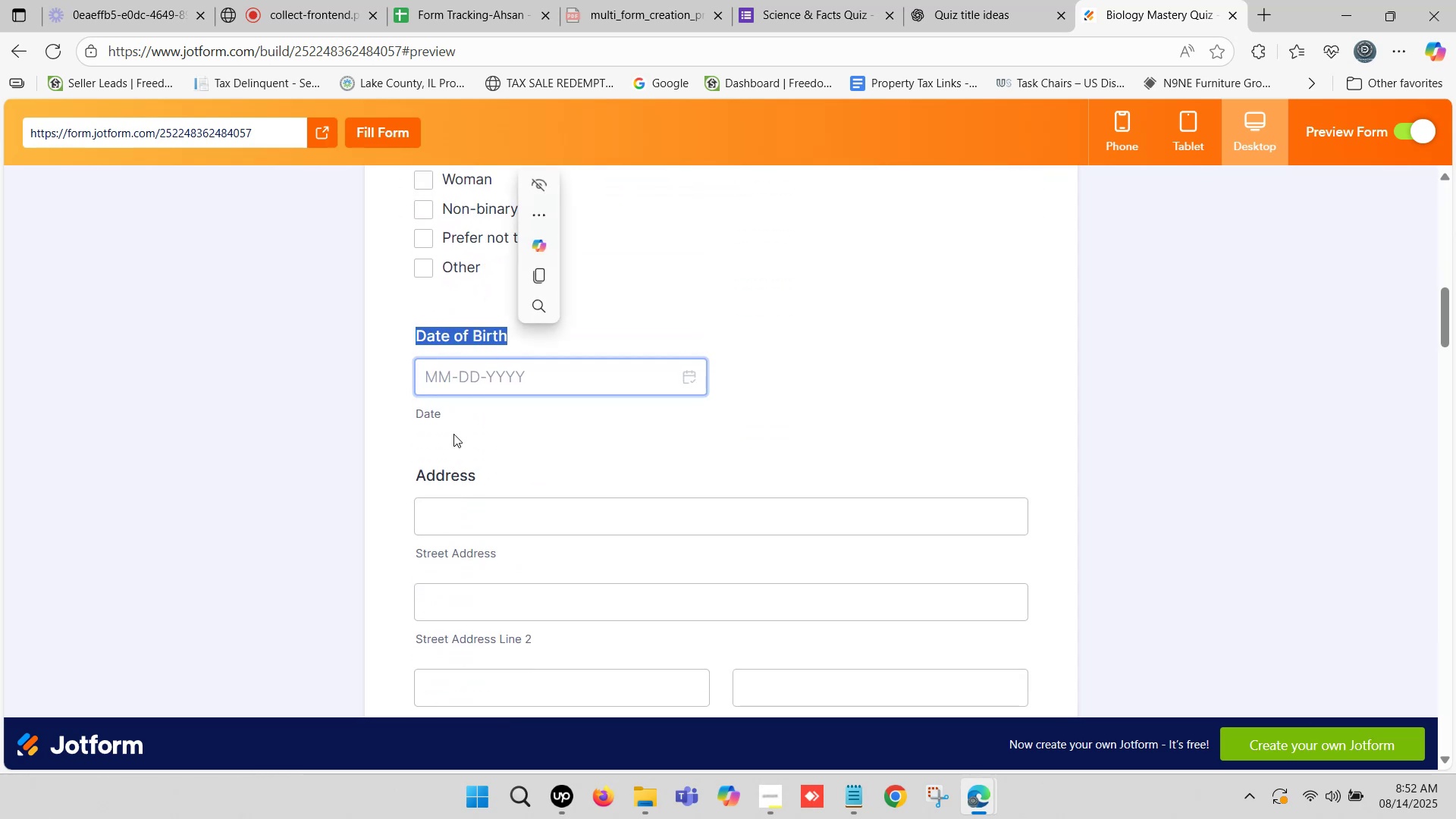 
scroll: coordinate [486, 433], scroll_direction: down, amount: 6.0
 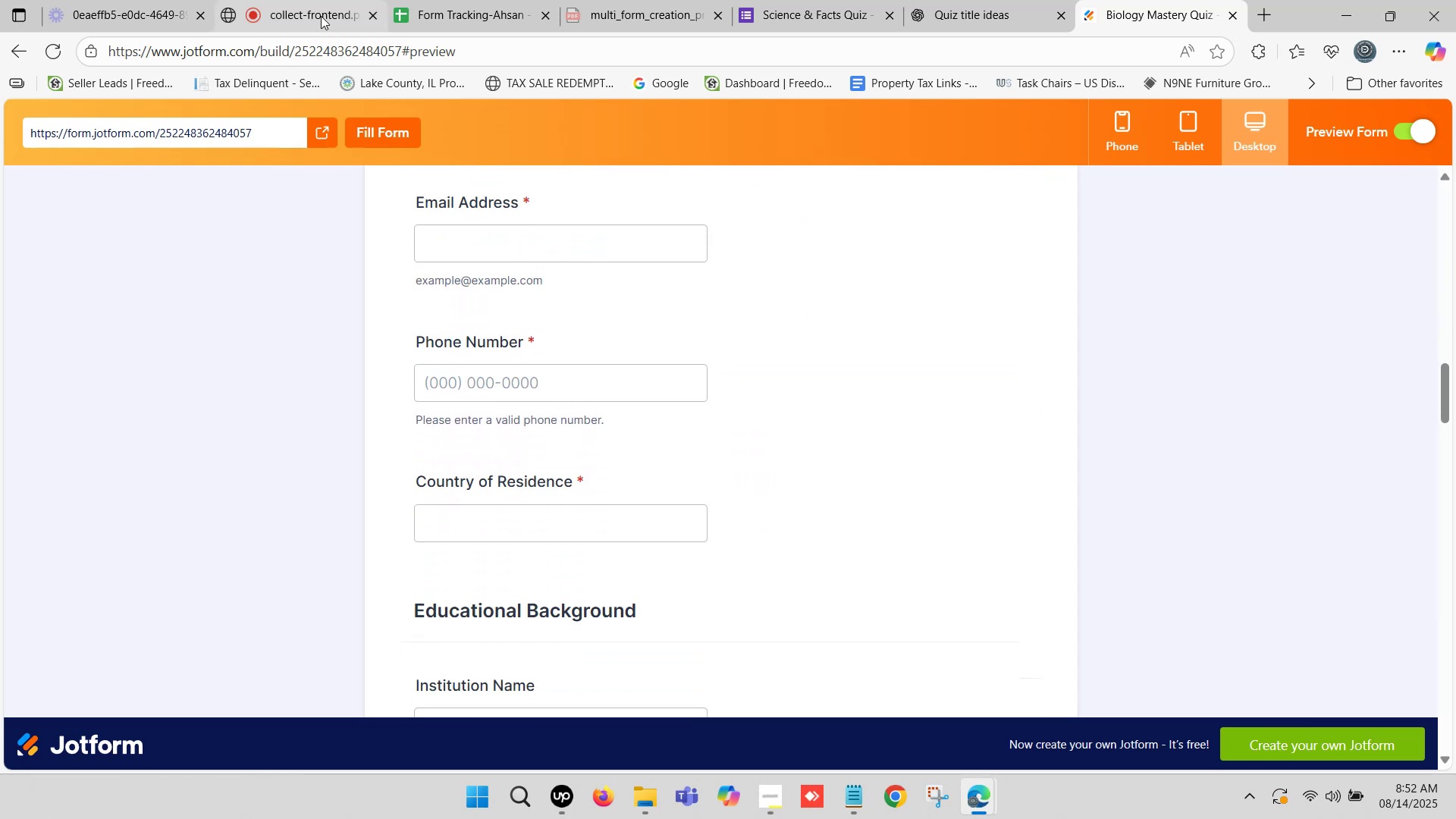 
left_click([309, 0])
 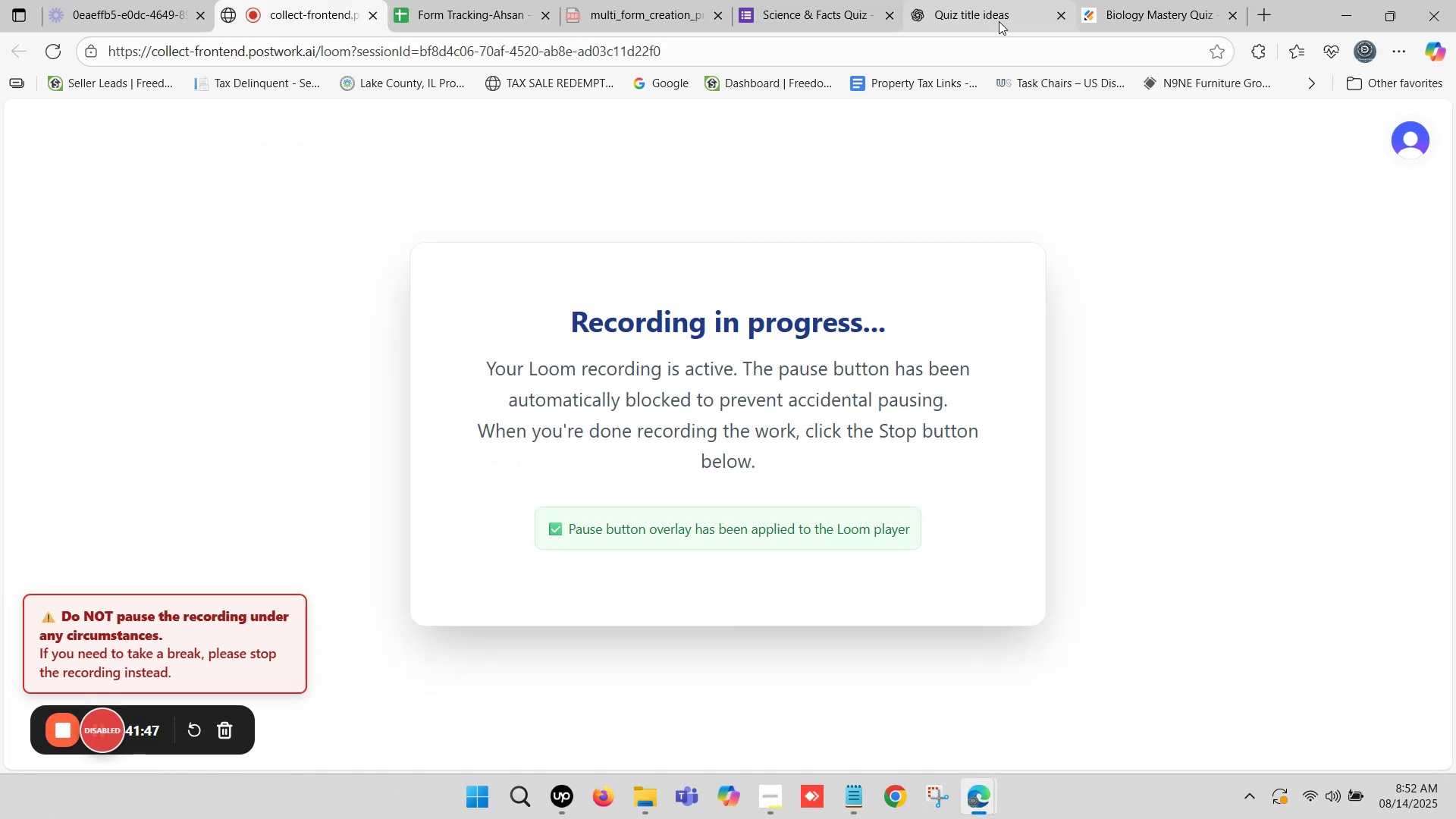 
left_click([1152, 0])
 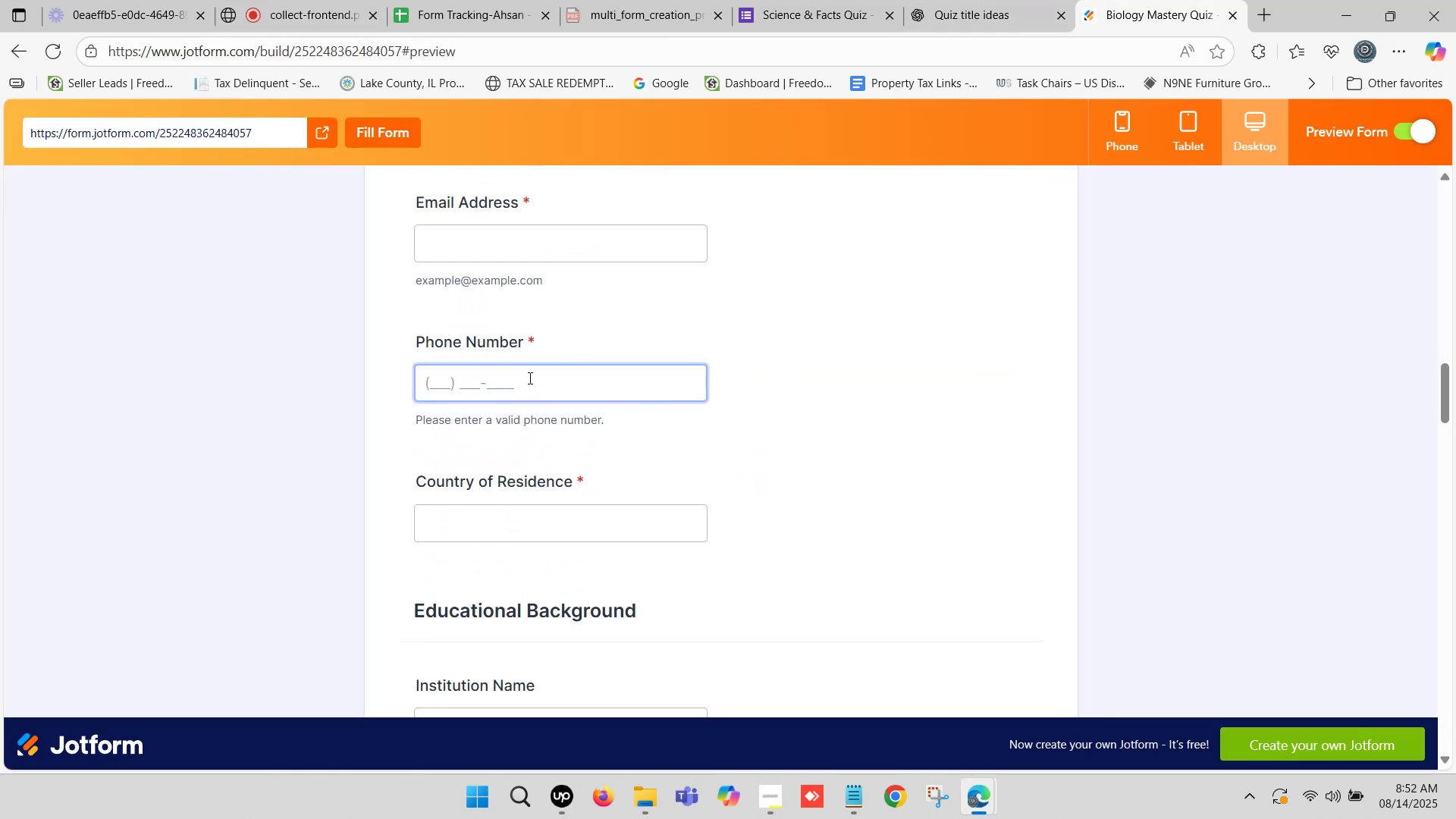 
scroll: coordinate [510, 381], scroll_direction: down, amount: 1.0
 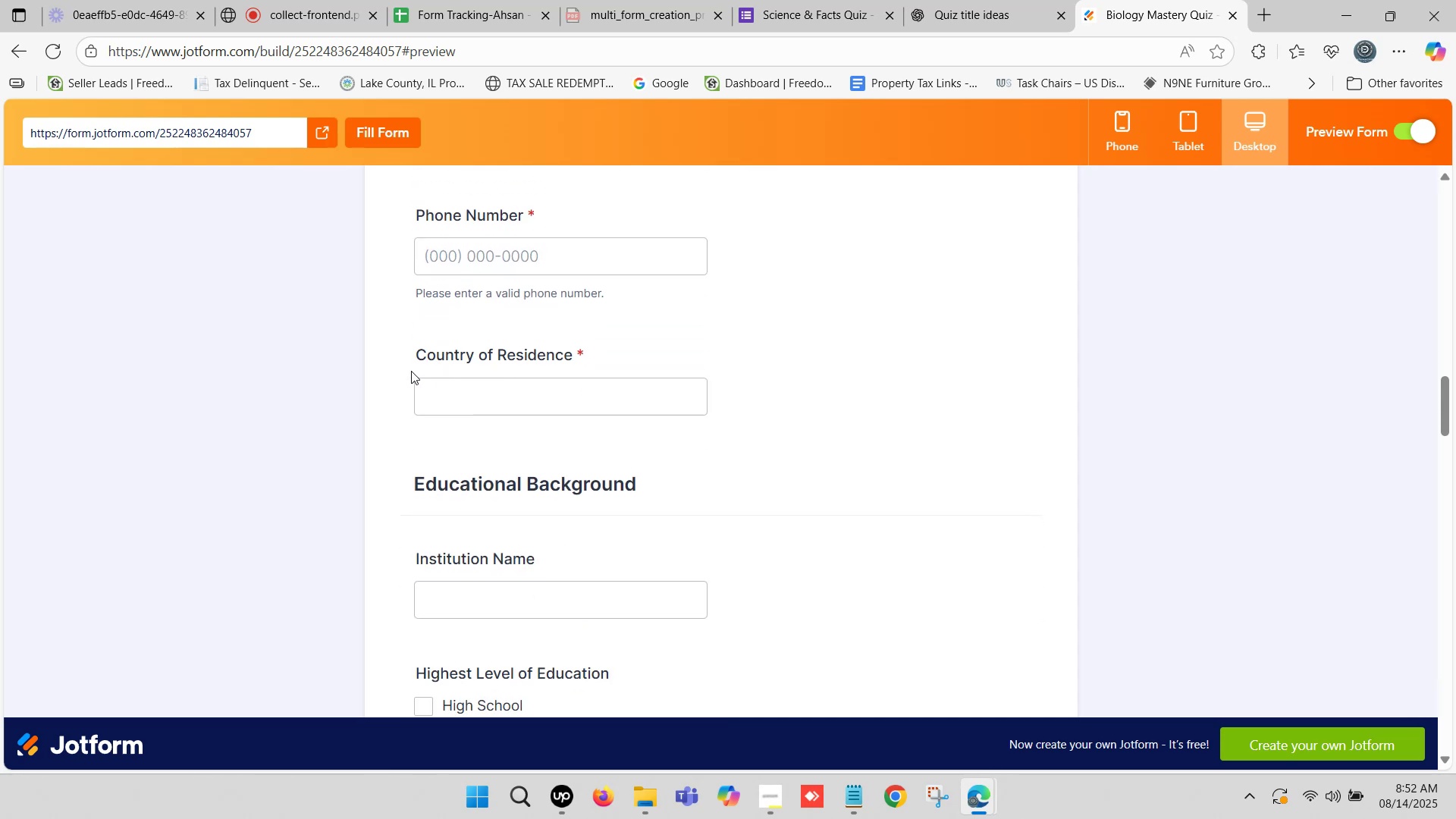 
left_click_drag(start_coordinate=[400, 355], to_coordinate=[566, 356])
 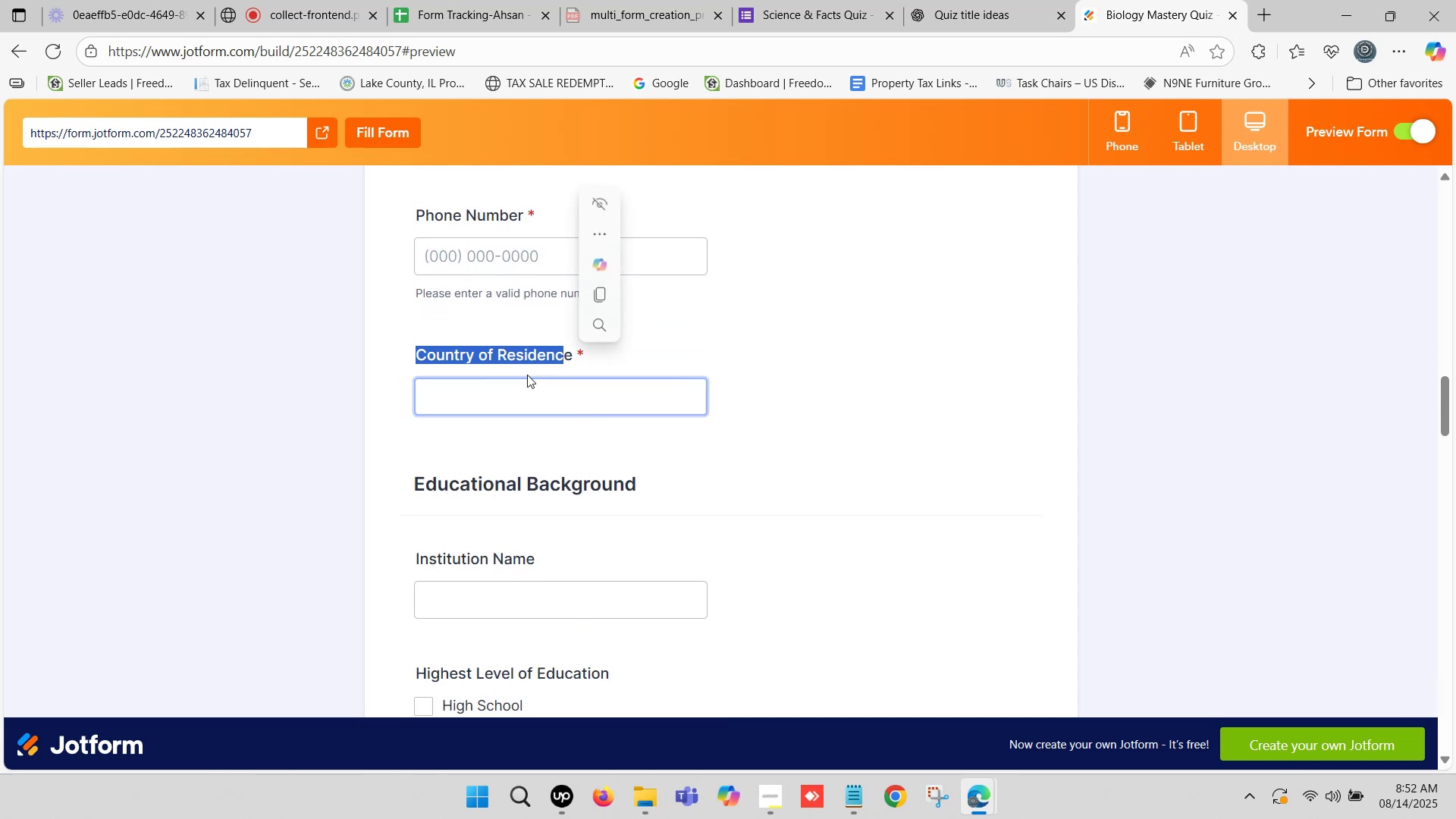 
scroll: coordinate [549, 347], scroll_direction: down, amount: 6.0
 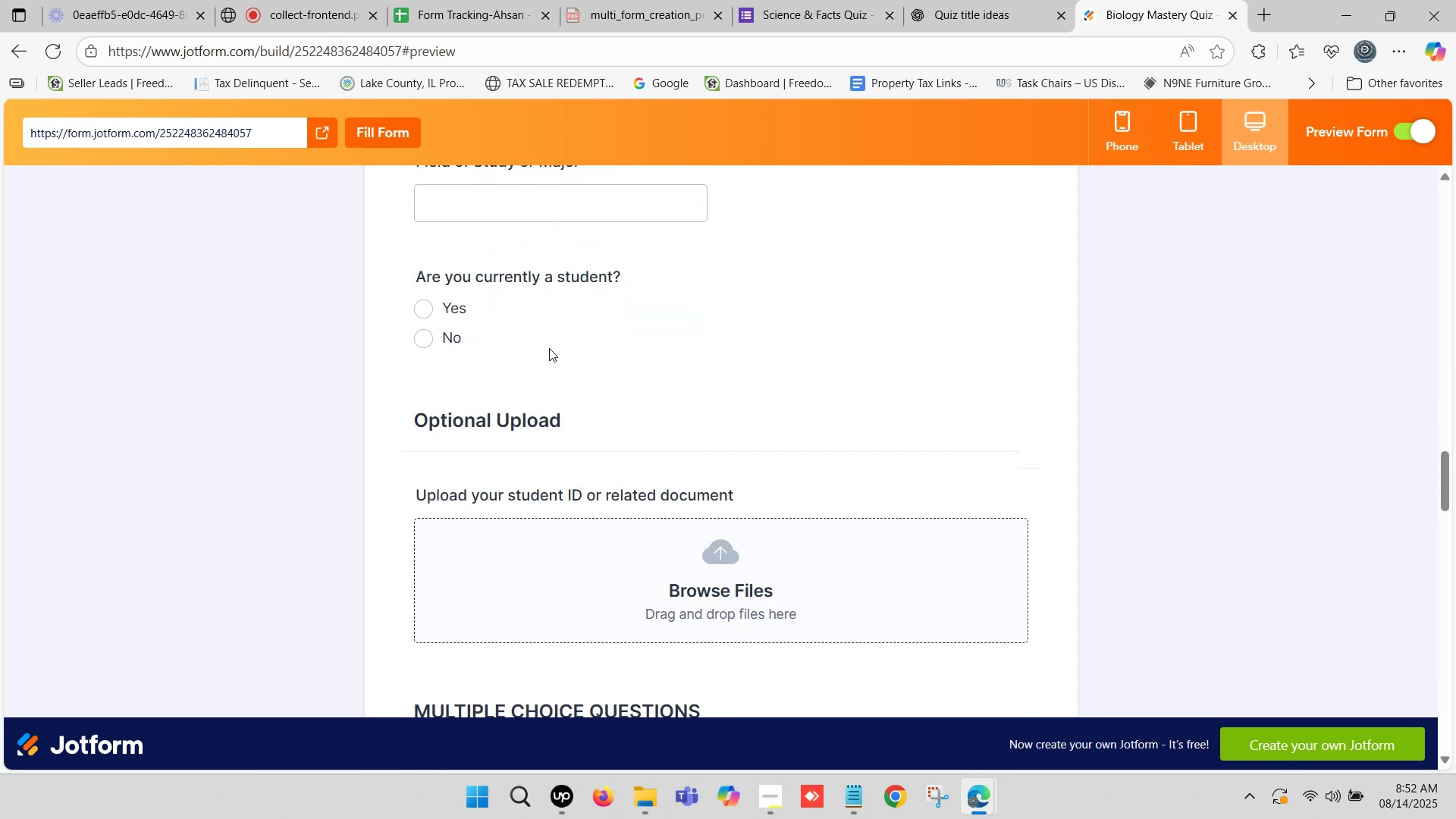 
scroll: coordinate [551, 360], scroll_direction: down, amount: 7.0
 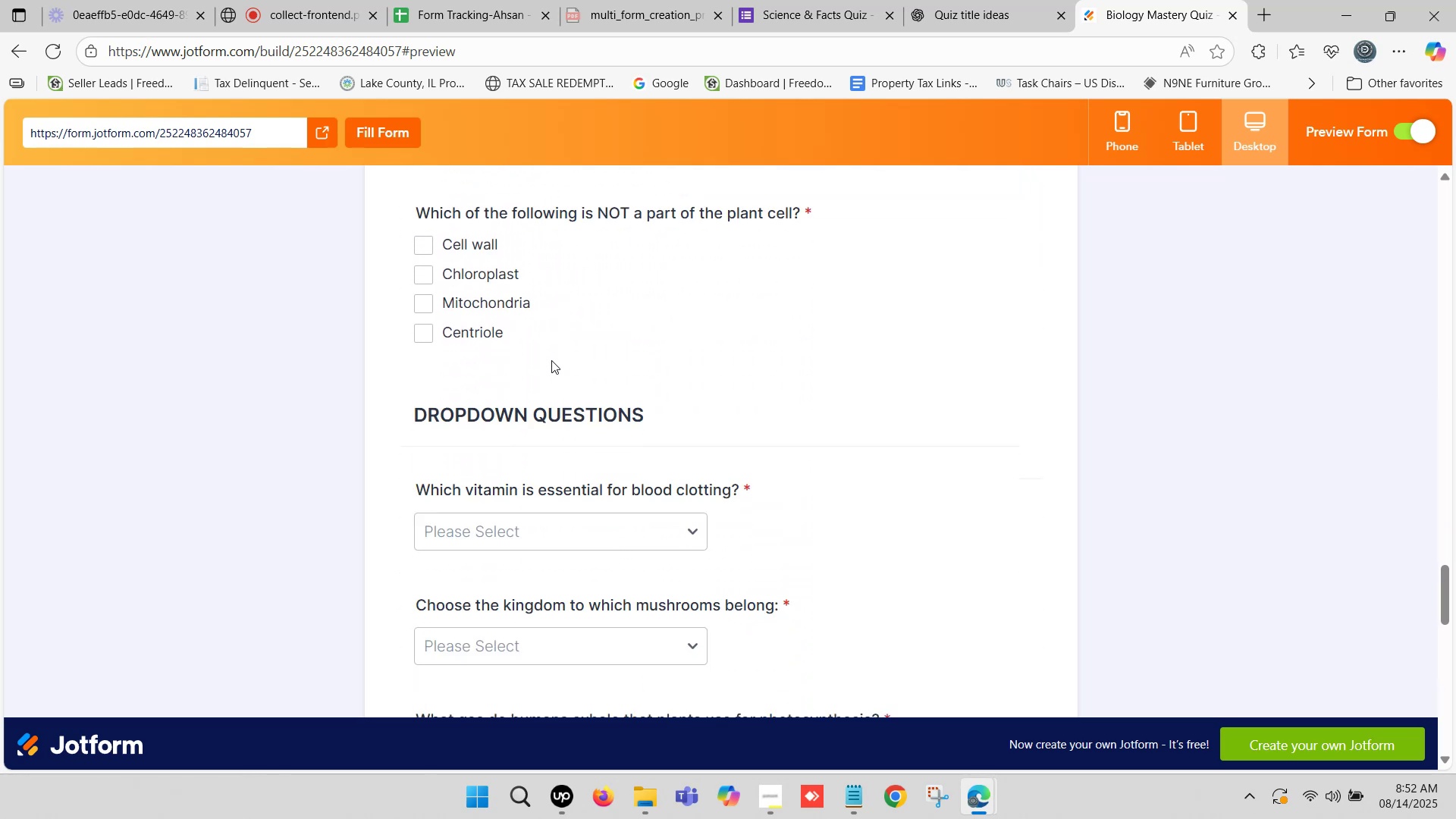 
scroll: coordinate [554, 360], scroll_direction: down, amount: 6.0
 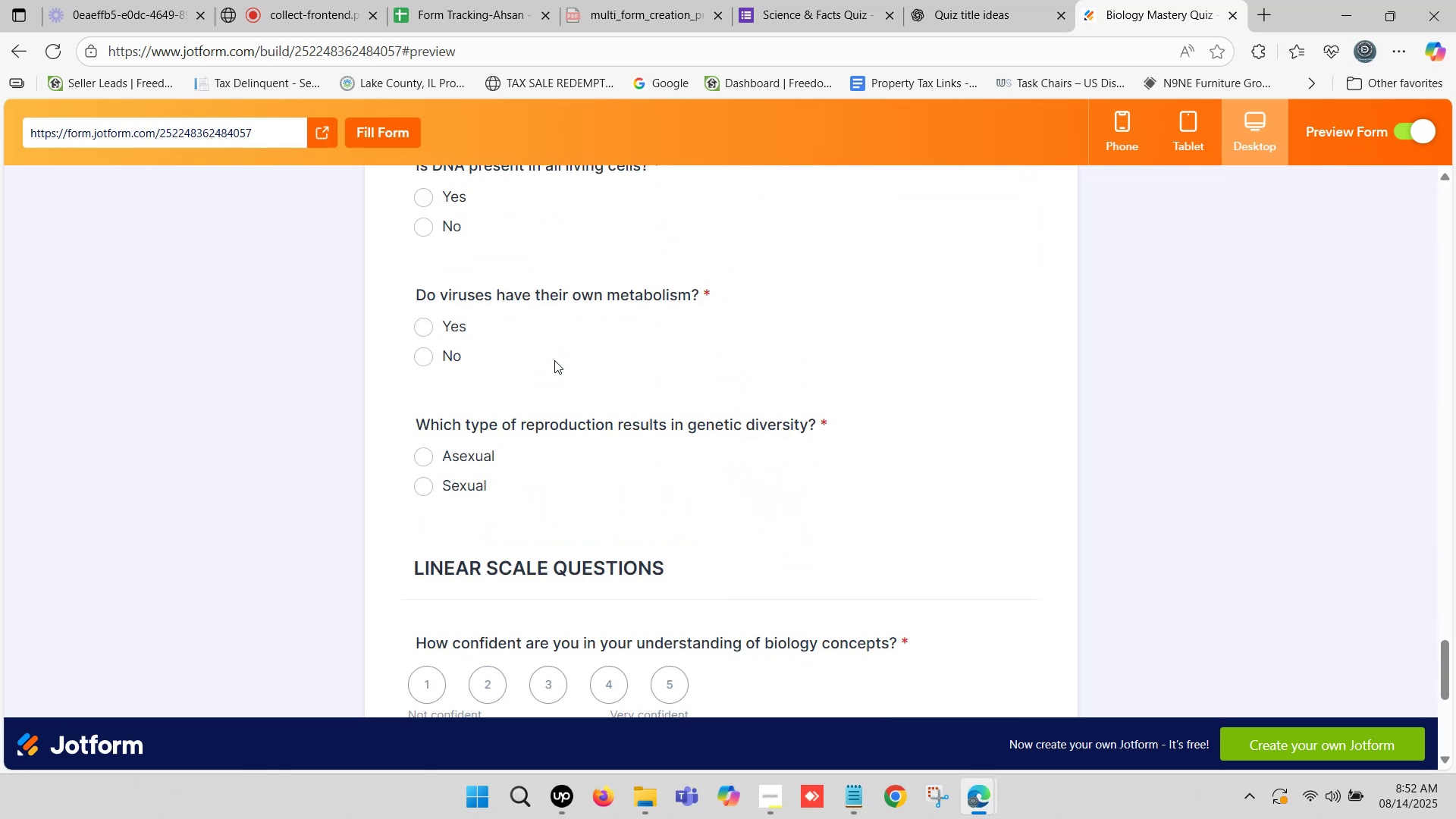 
scroll: coordinate [1175, 264], scroll_direction: up, amount: 44.0
 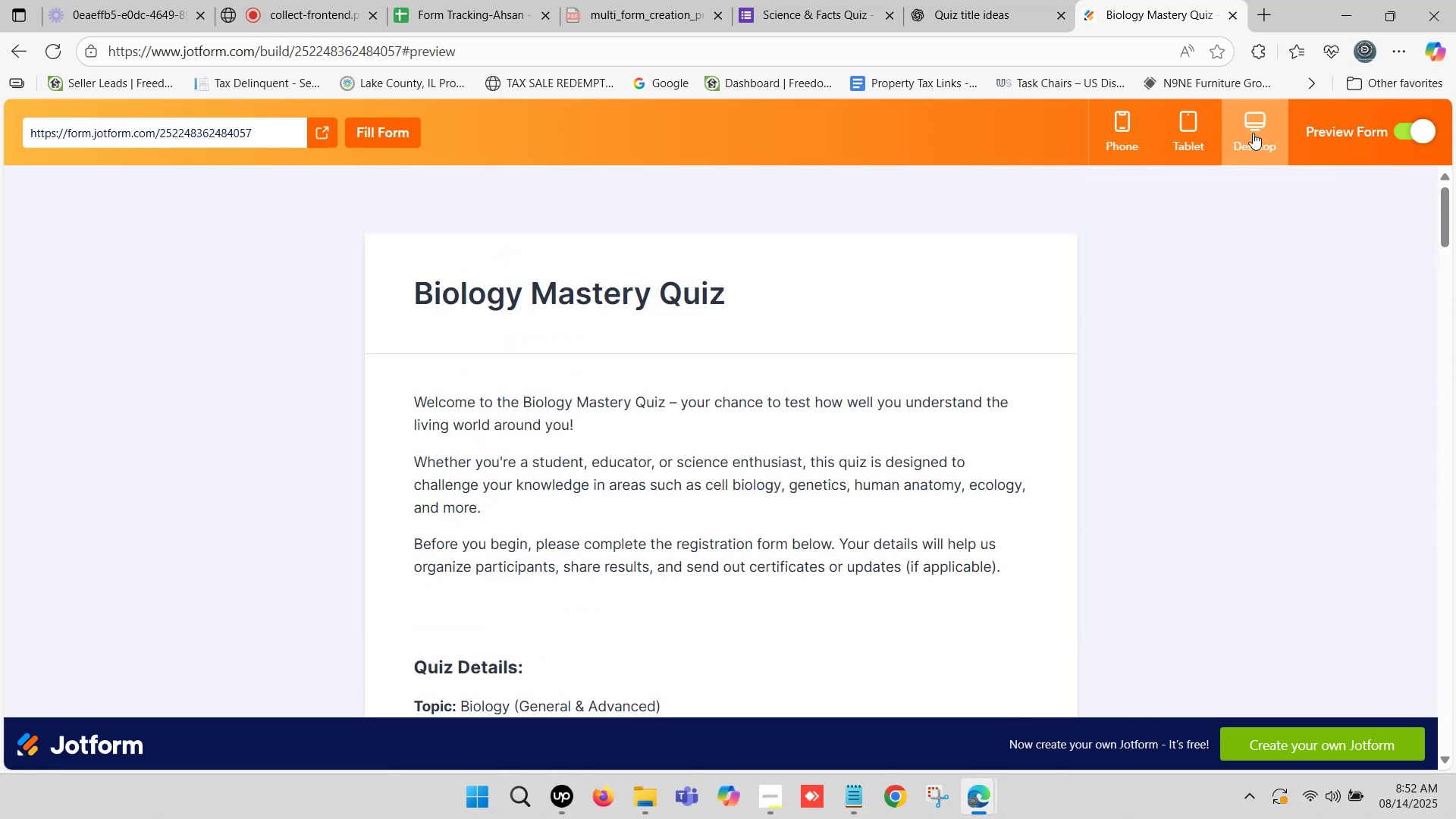 
left_click([1257, 126])
 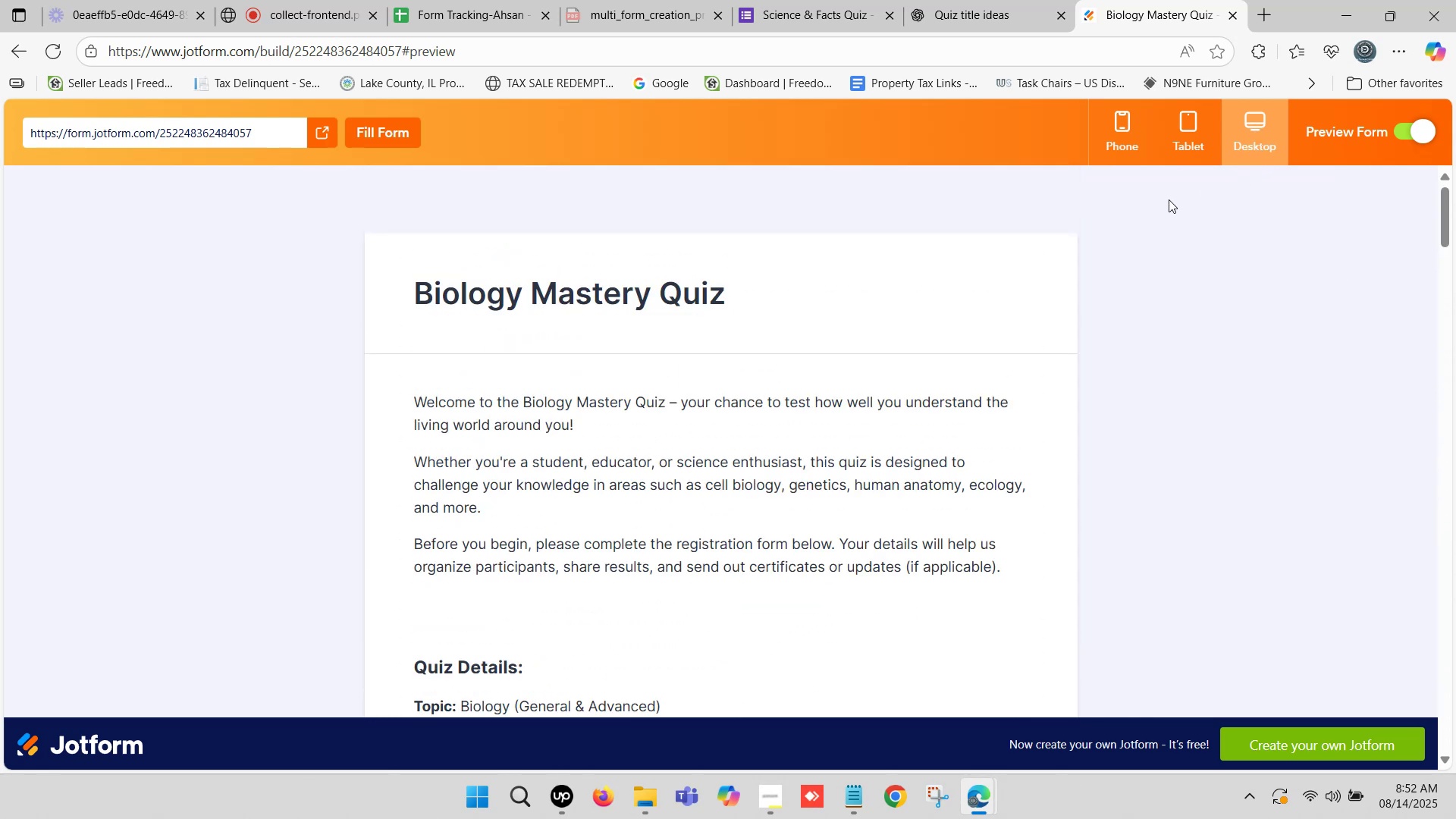 
wait(5.94)
 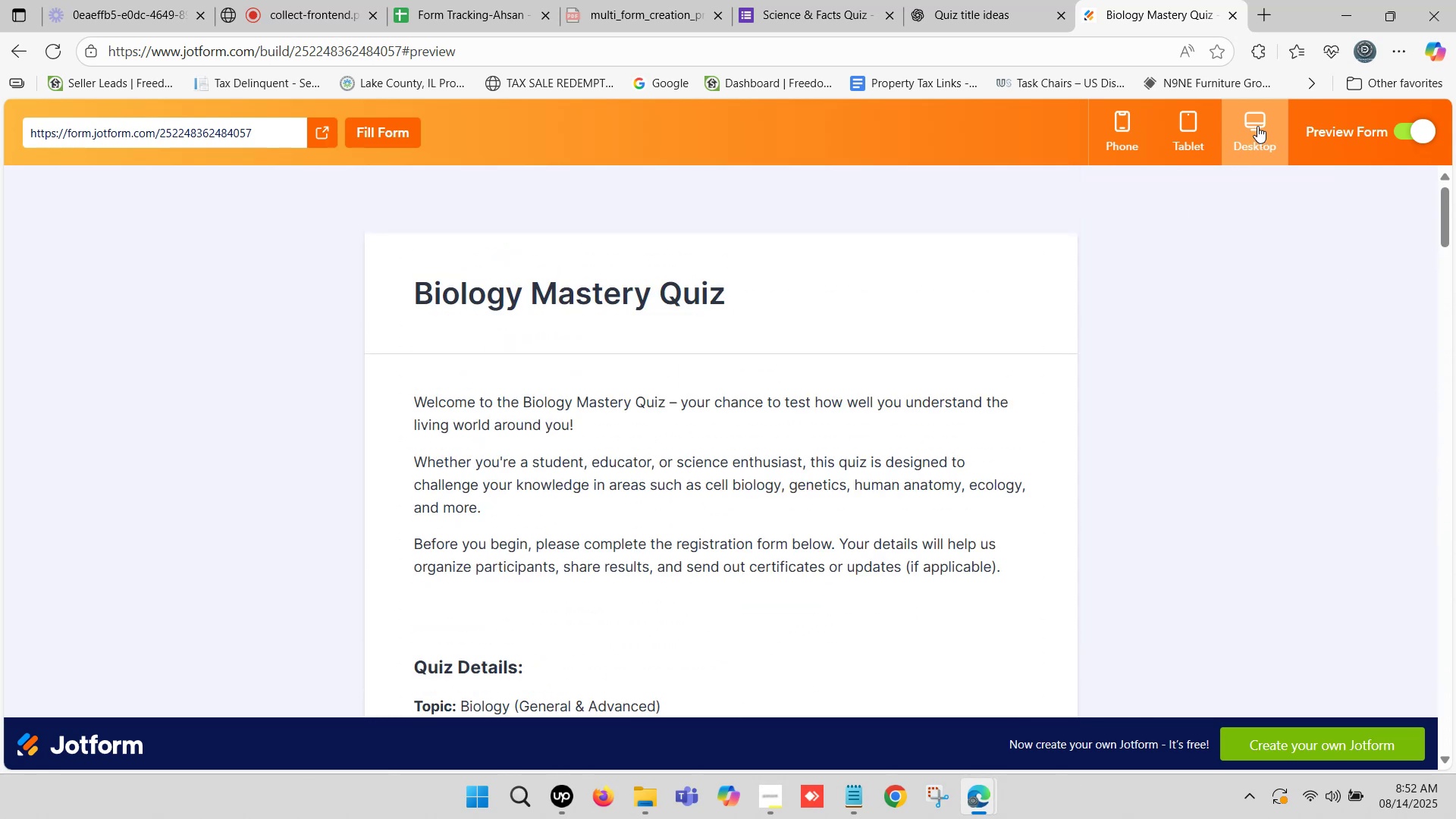 
left_click([1422, 130])
 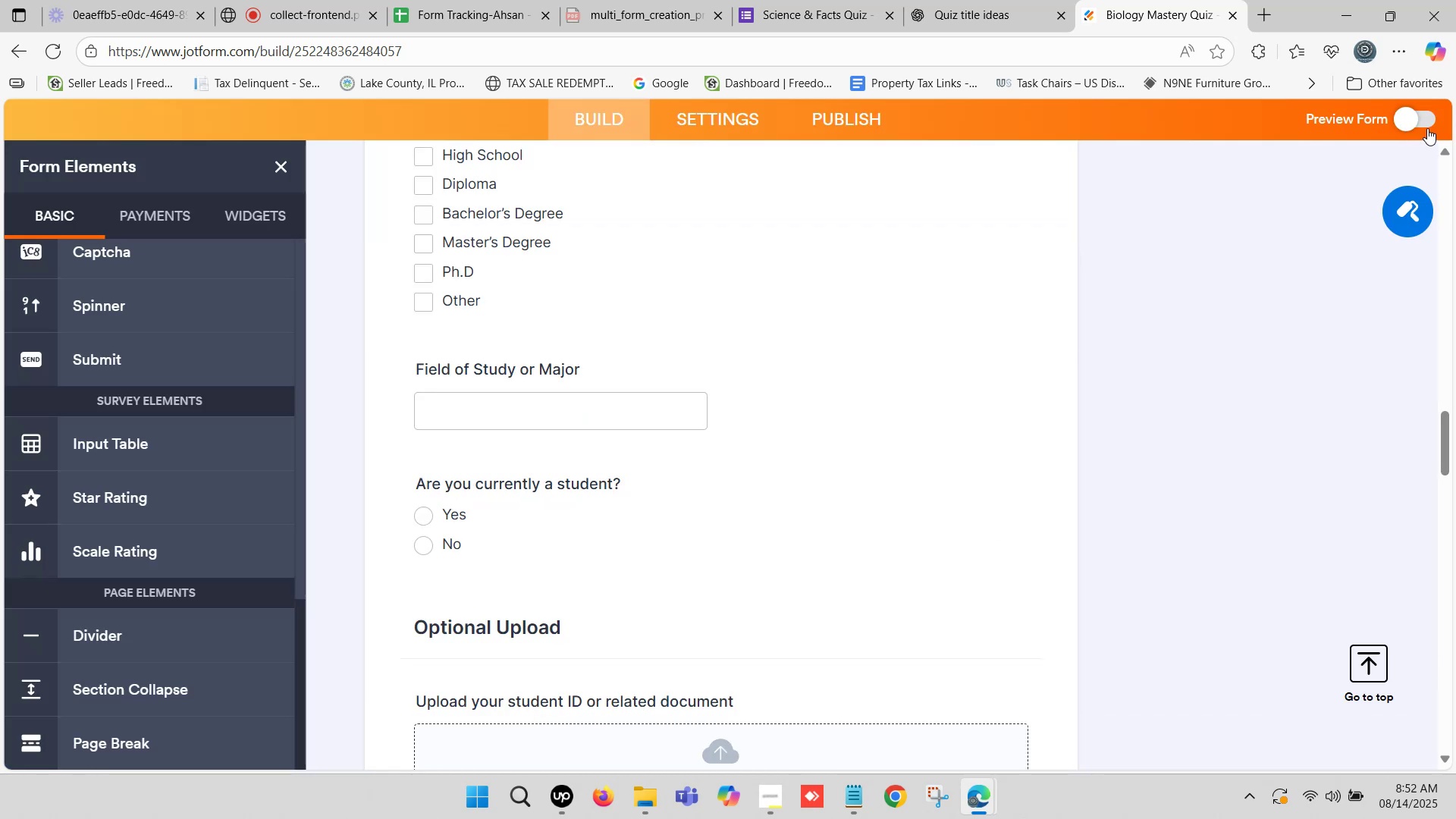 
wait(5.52)
 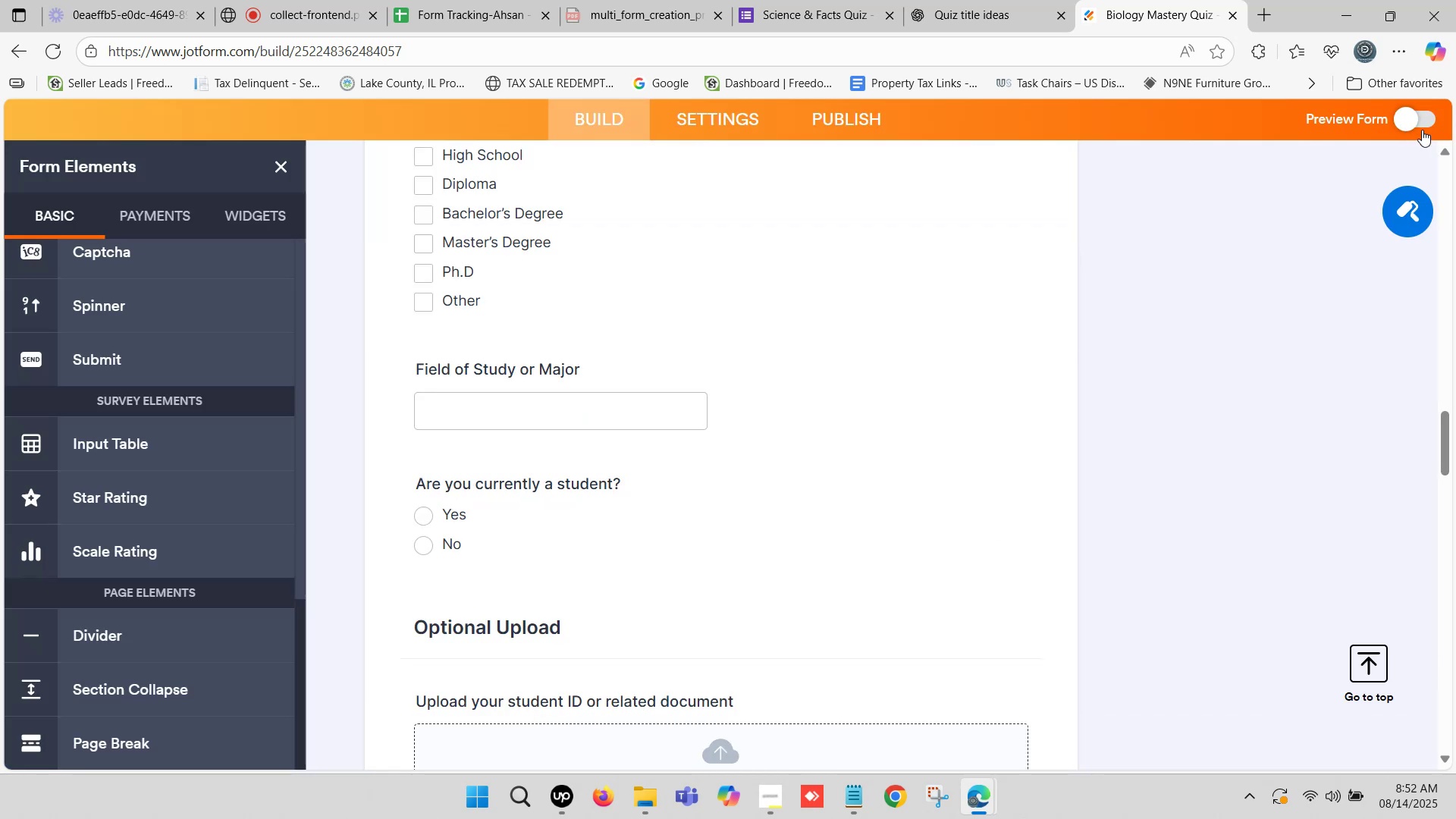 
scroll: coordinate [1022, 328], scroll_direction: up, amount: 34.0
 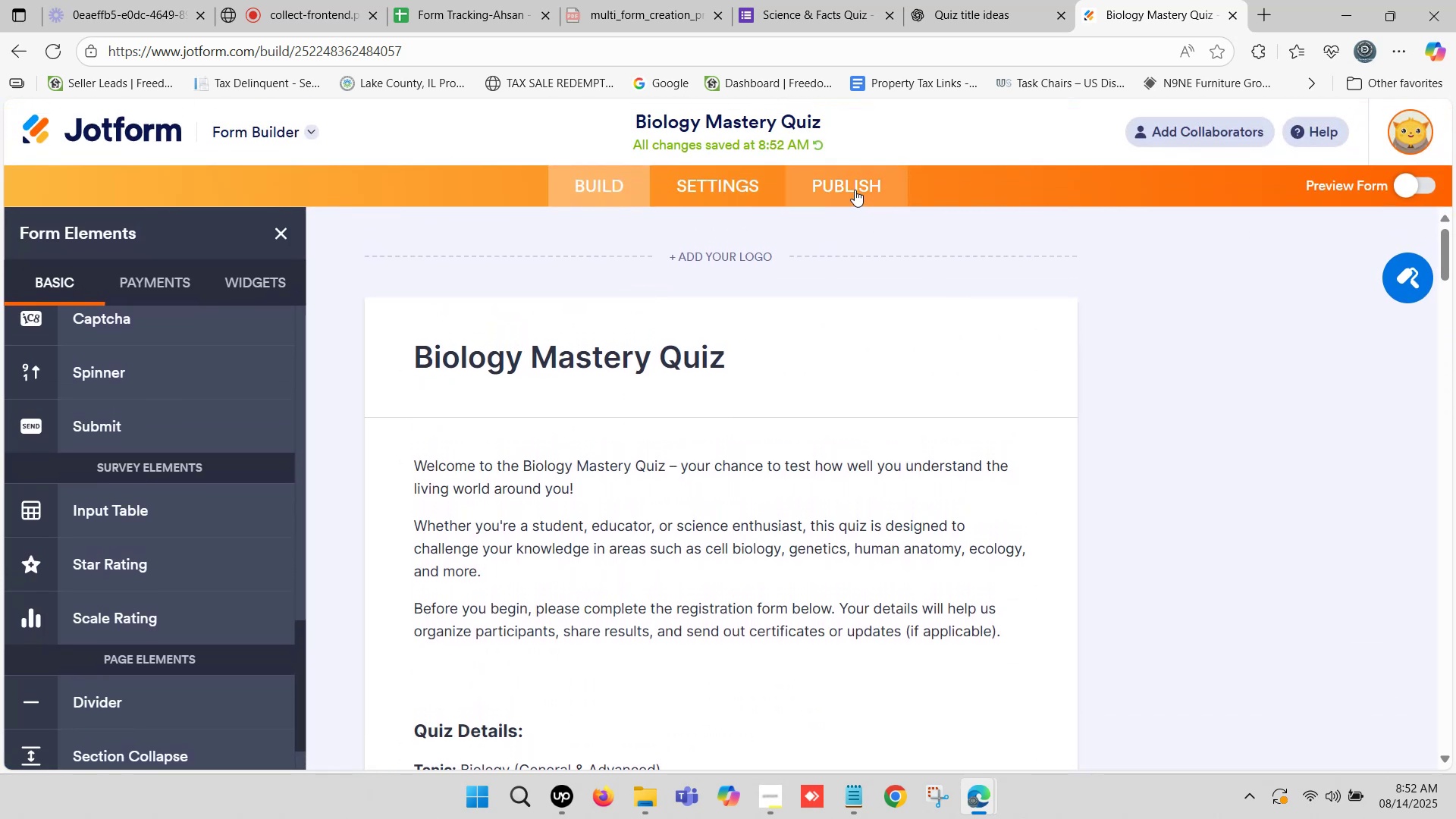 
left_click([852, 185])
 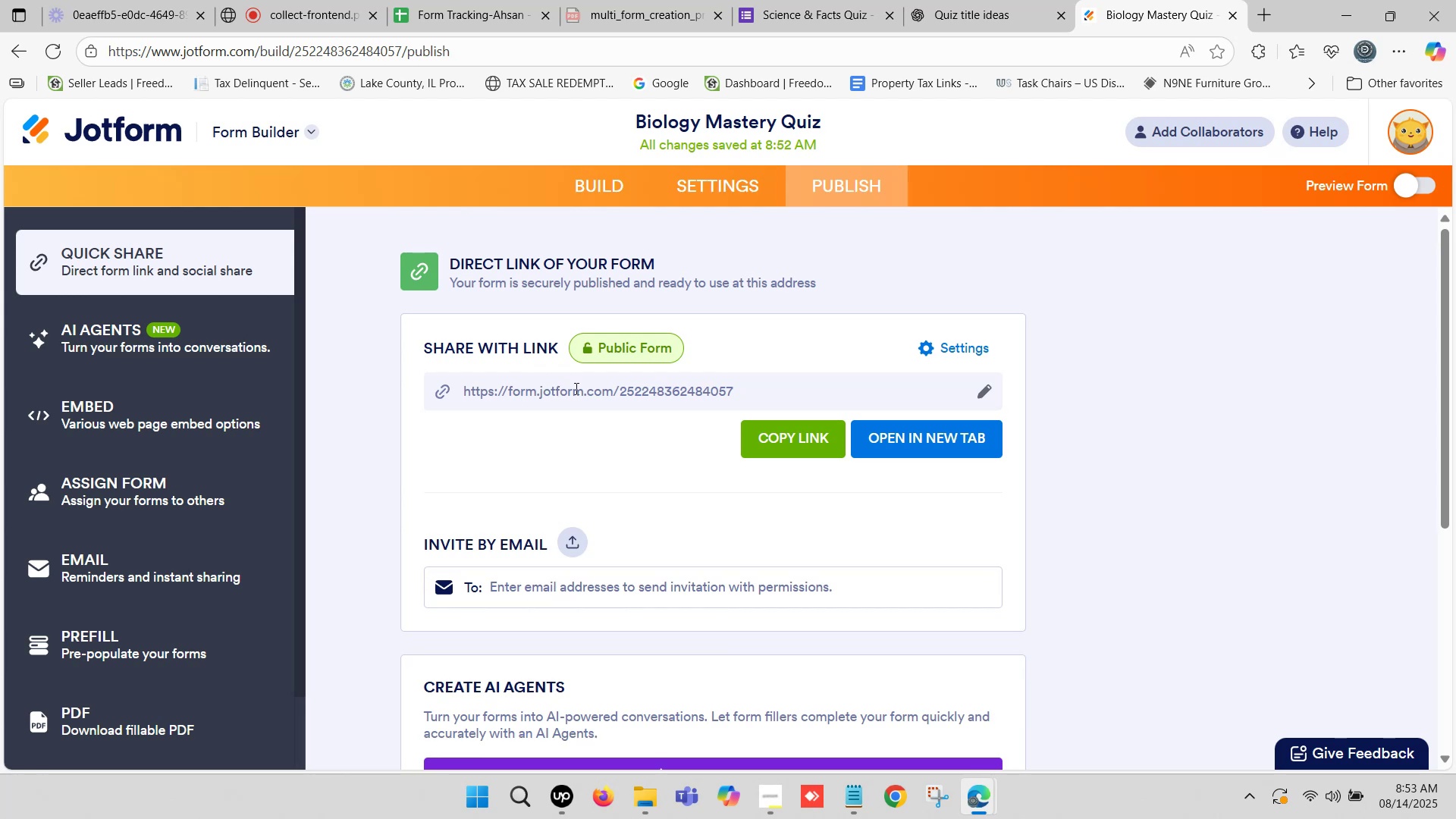 
wait(24.62)
 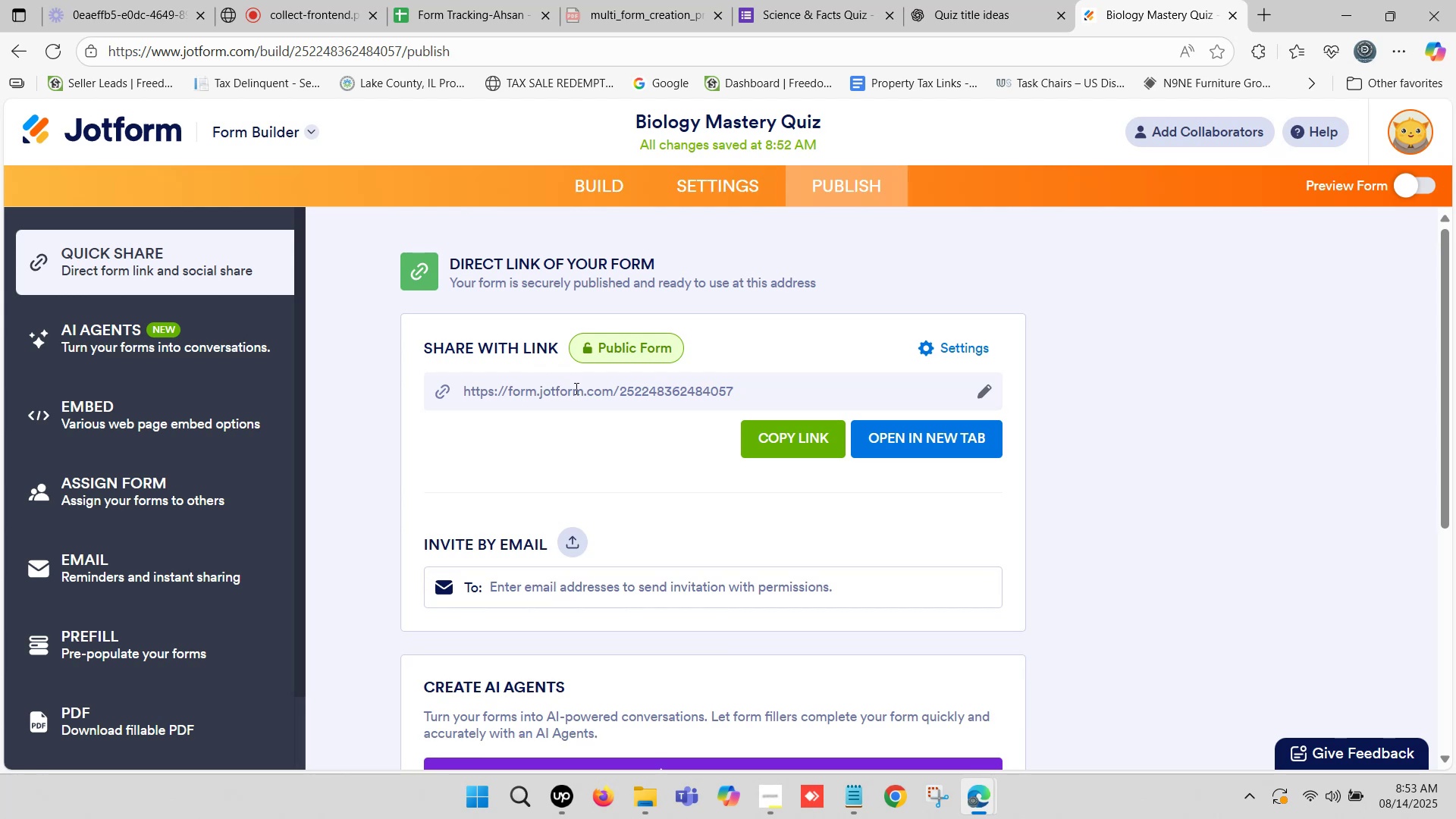 
left_click([930, 437])
 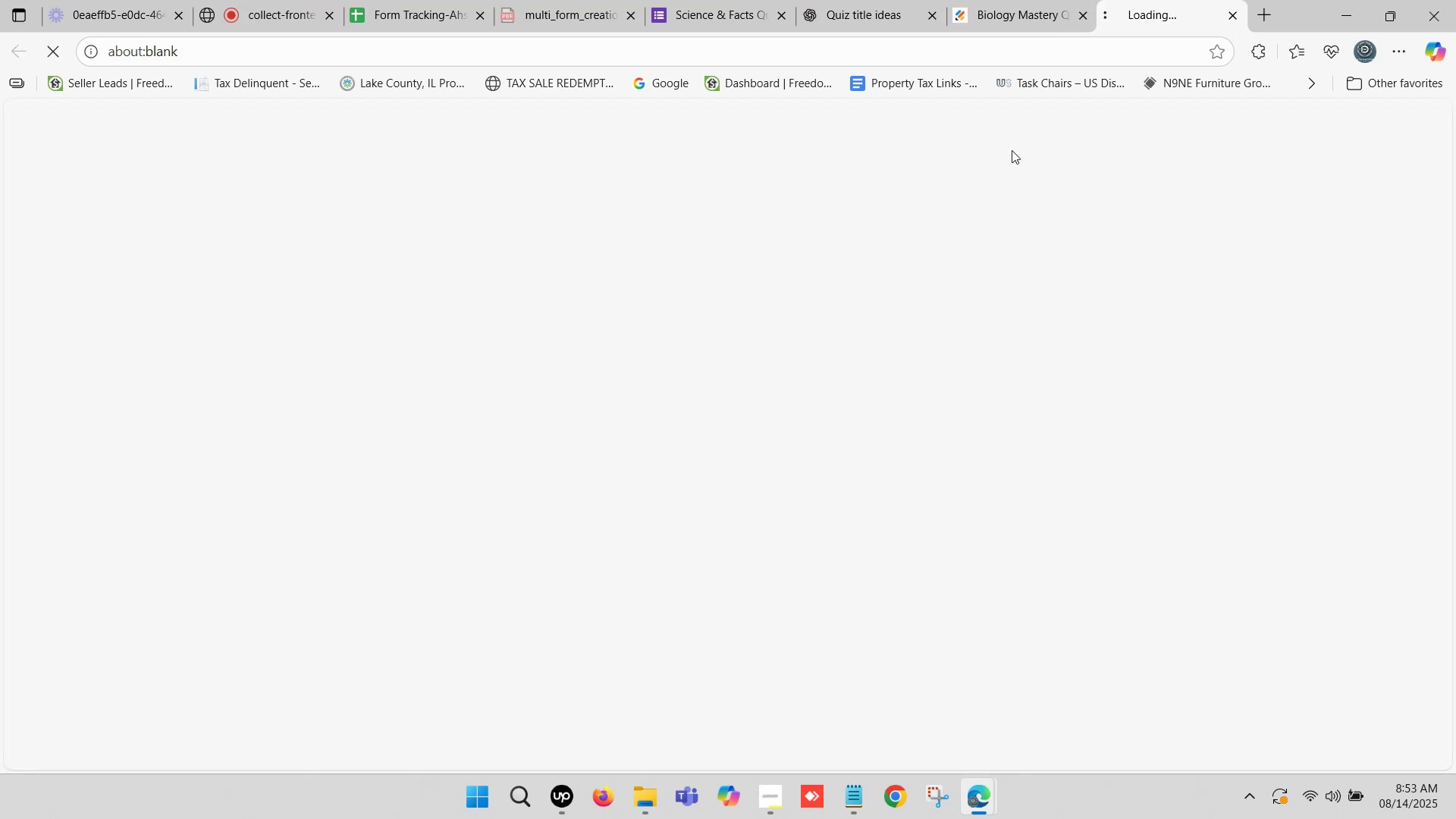 
left_click([1032, 14])
 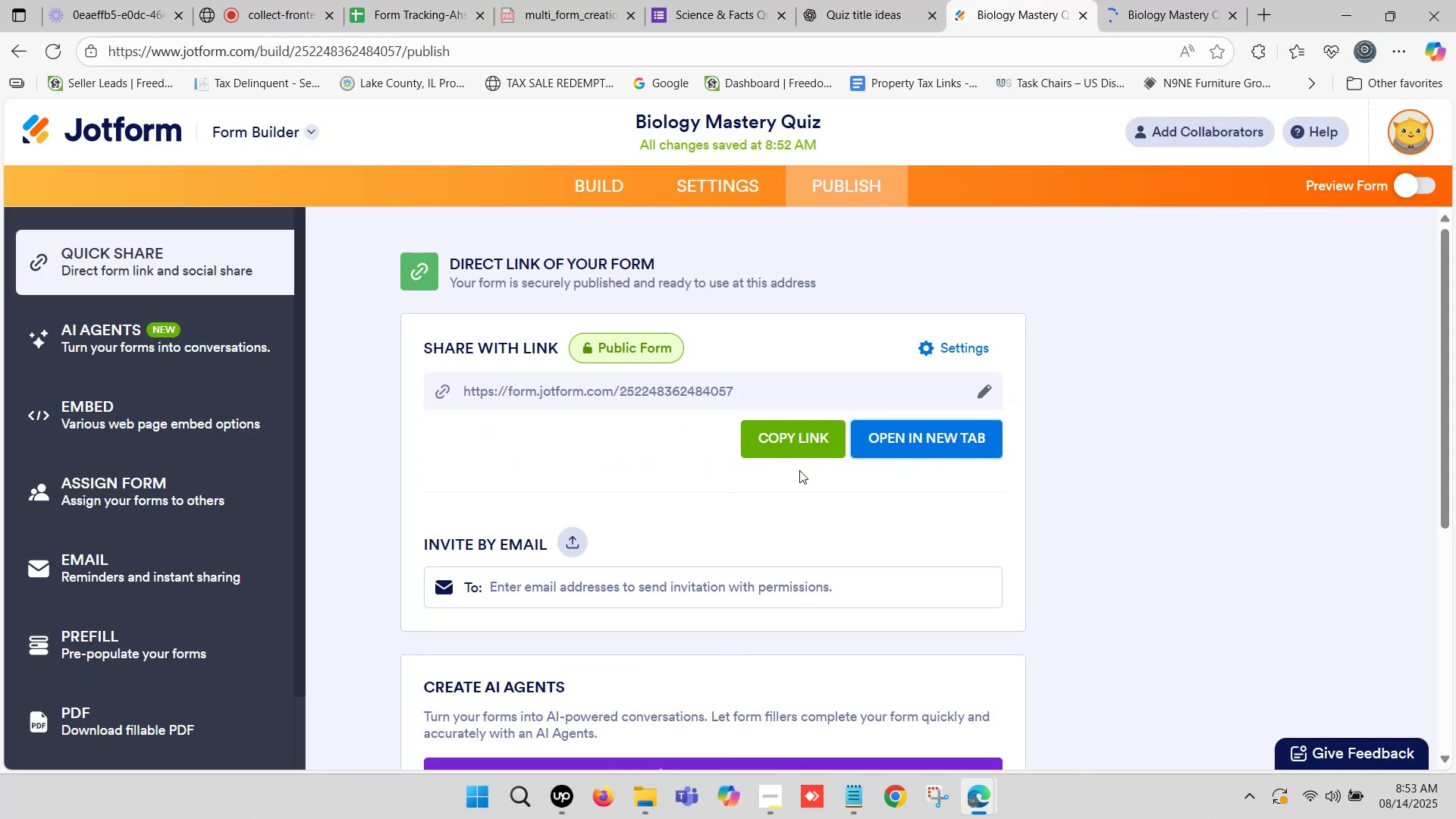 
left_click([789, 444])
 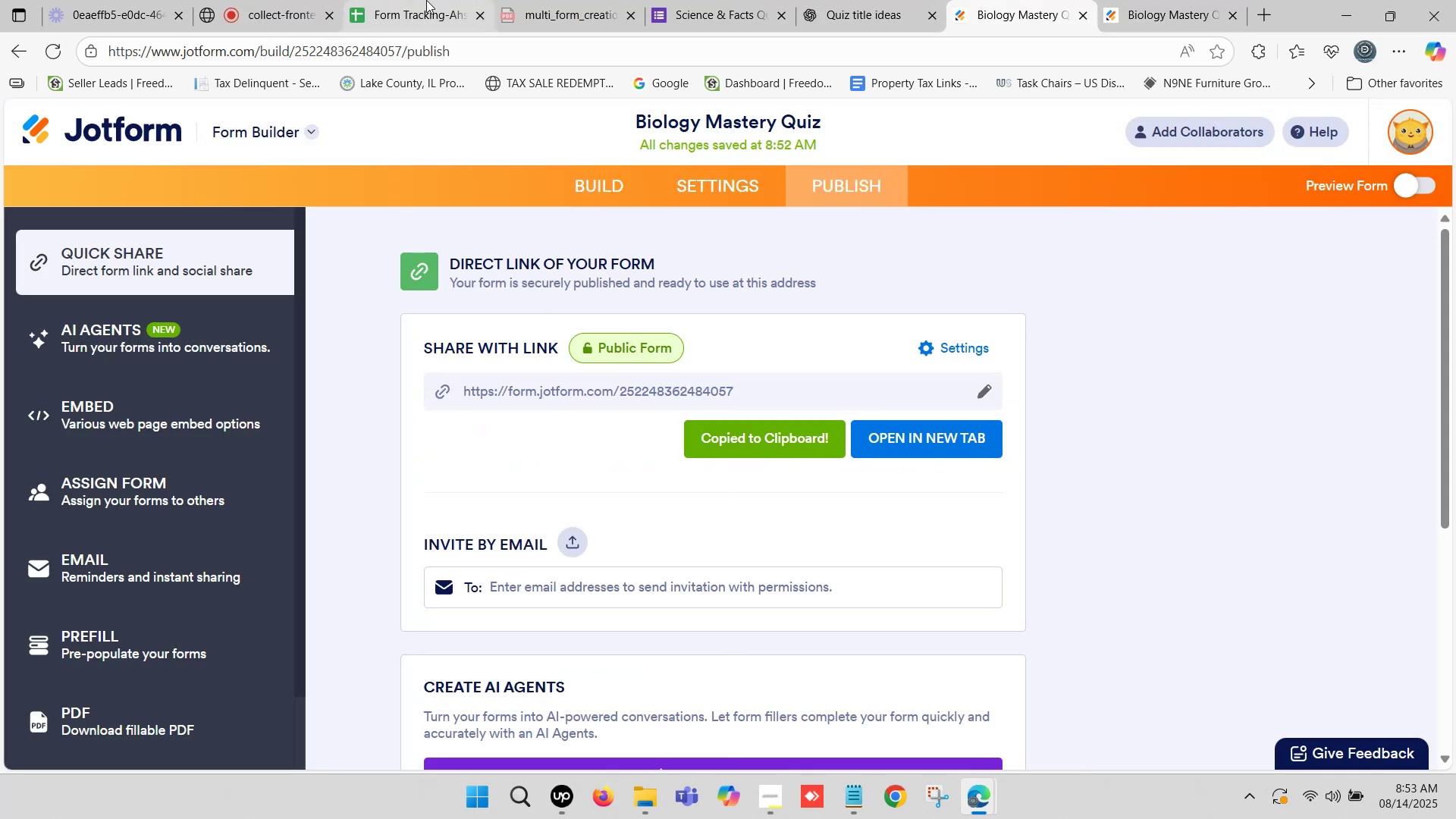 
left_click([426, 0])
 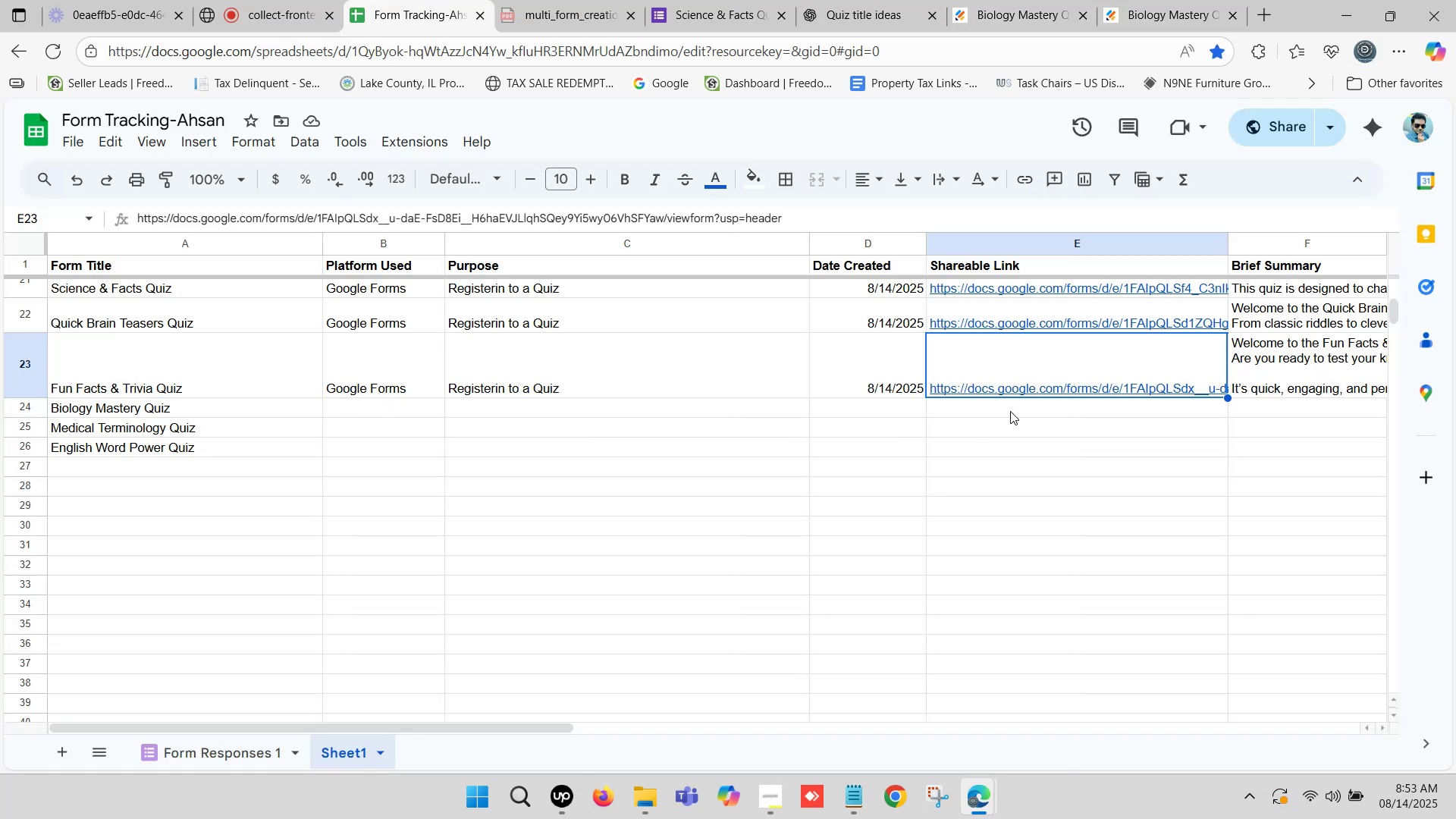 
double_click([1009, 407])
 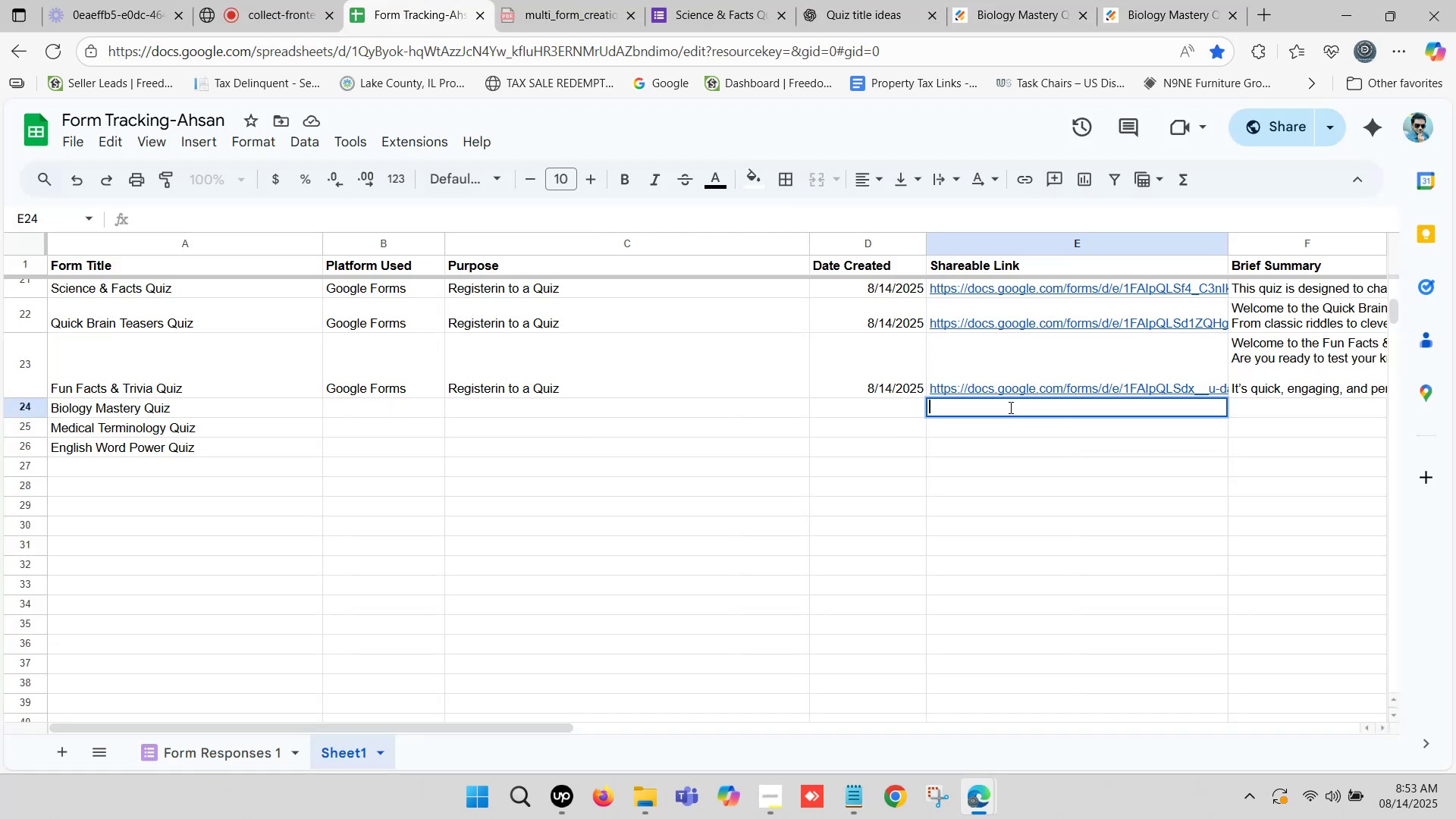 
key(Control+ControlLeft)
 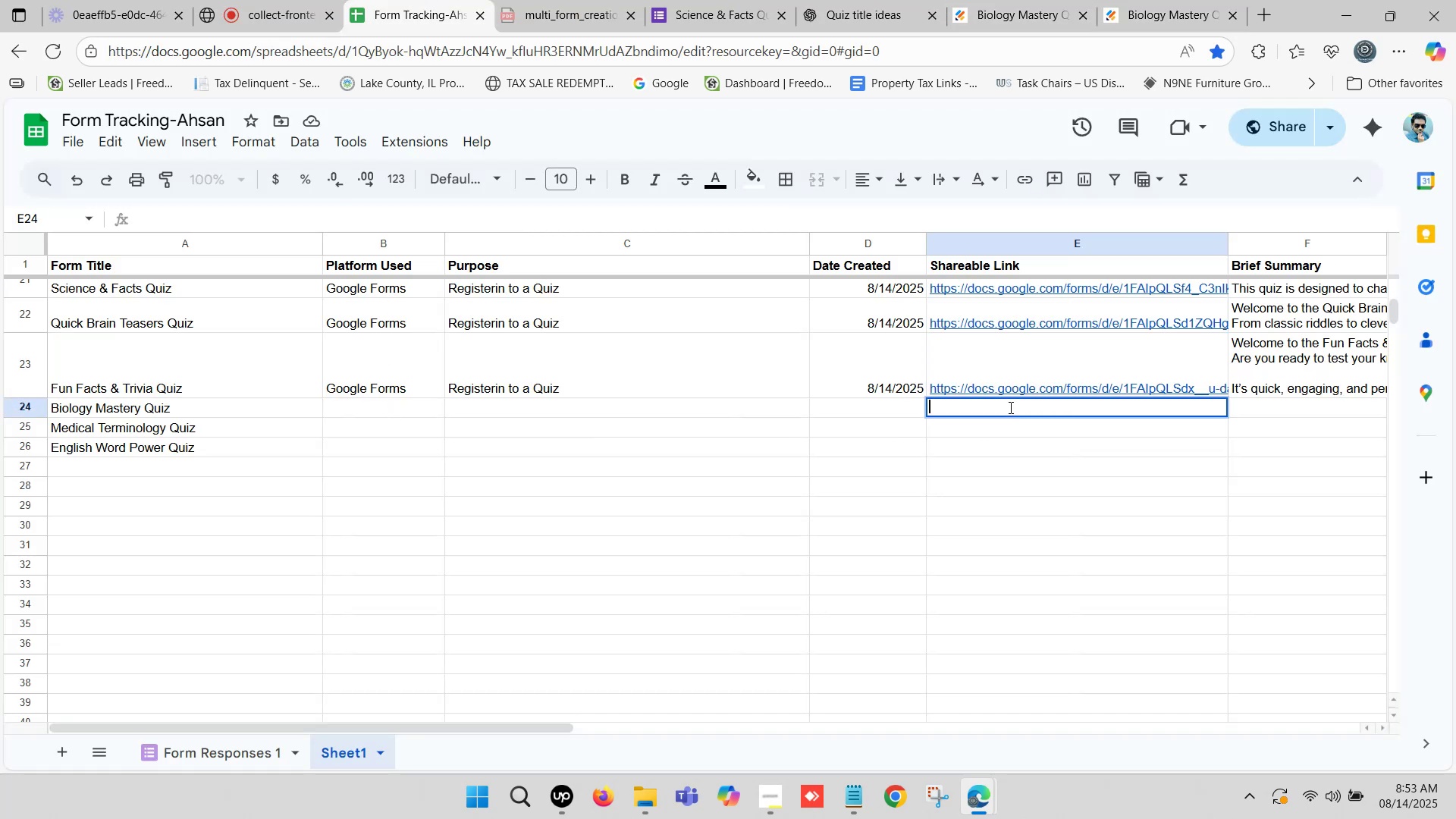 
key(Control+V)
 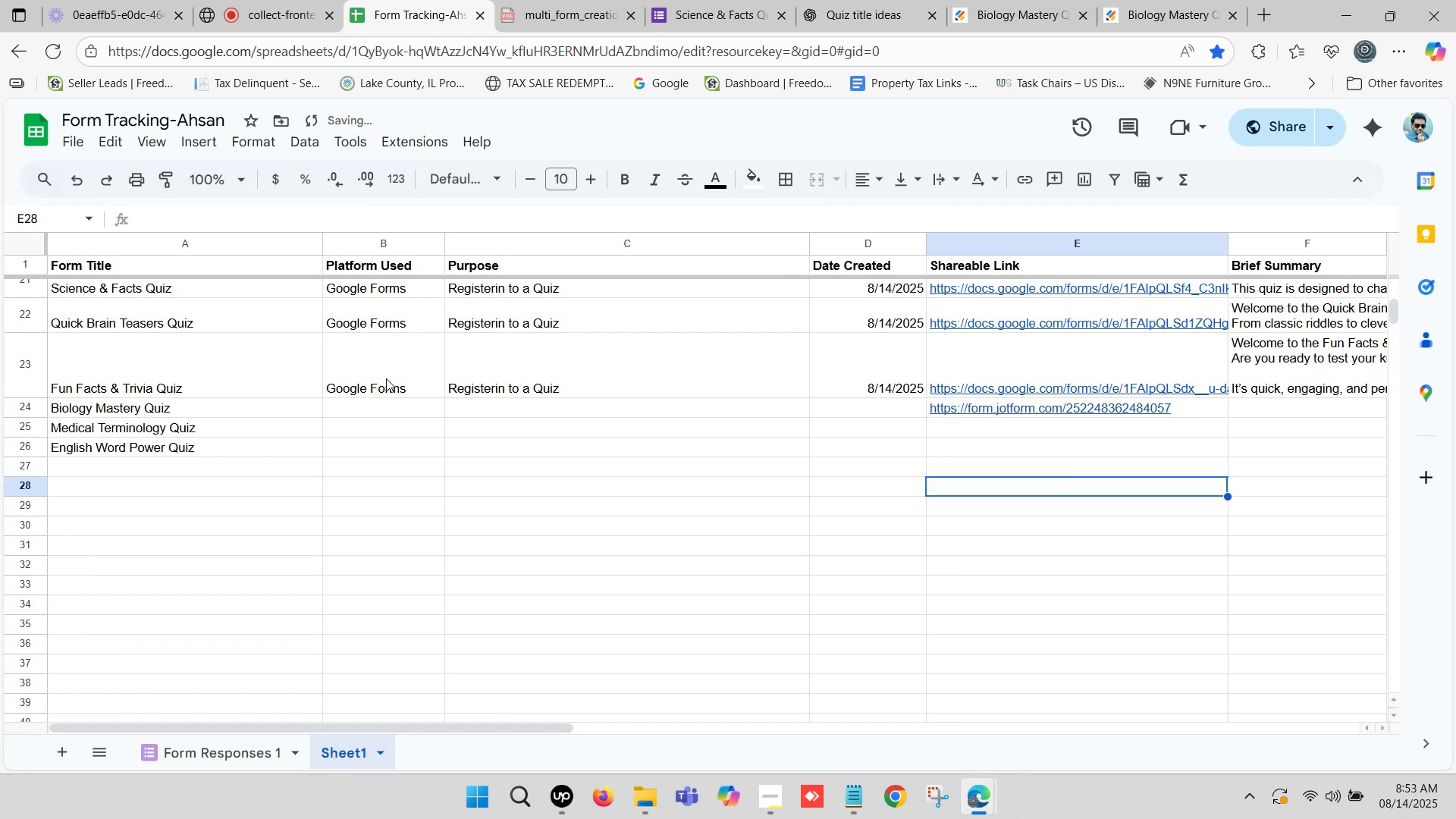 
scroll: coordinate [384, 350], scroll_direction: up, amount: 12.0
 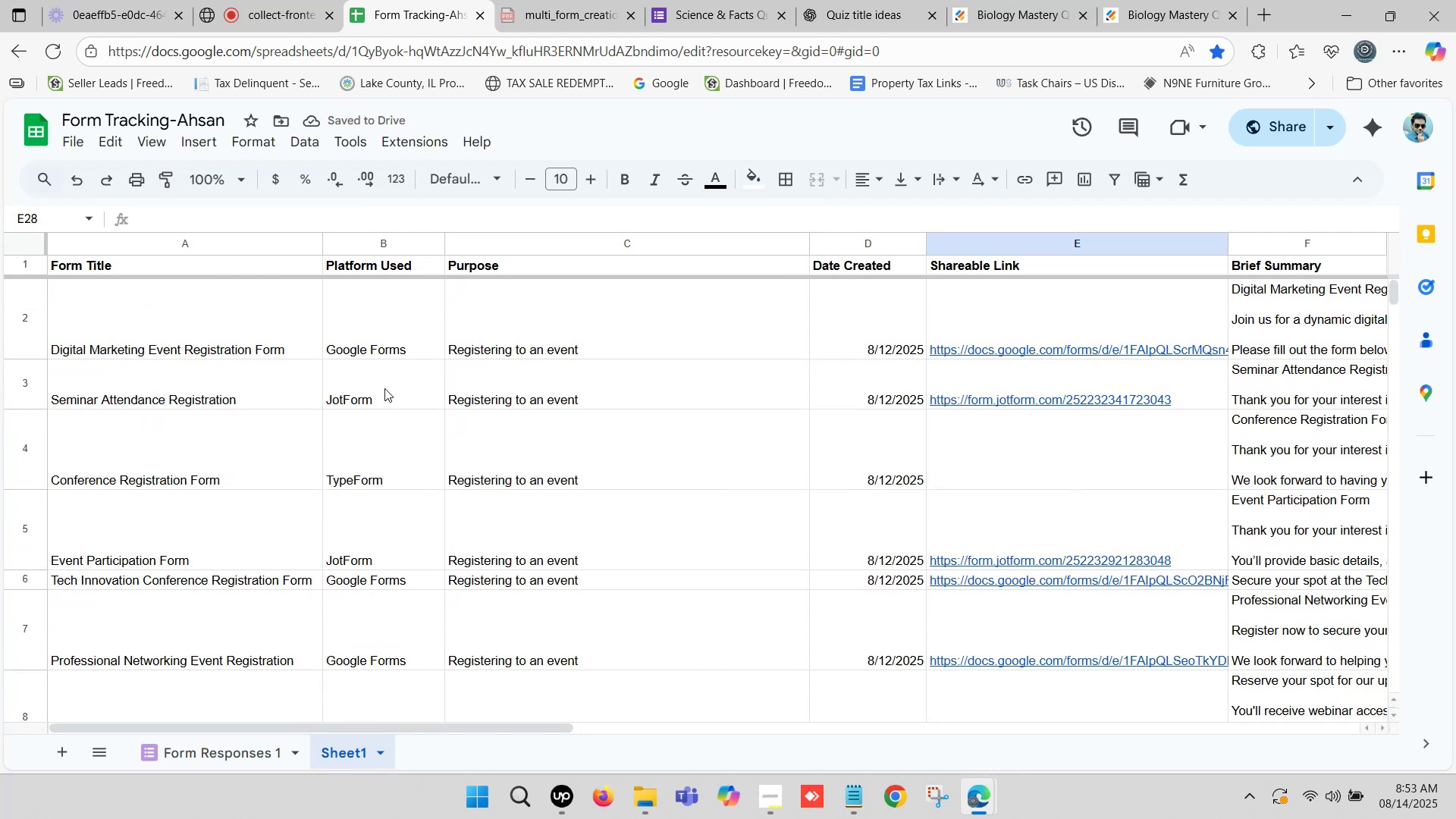 
left_click([382, 394])
 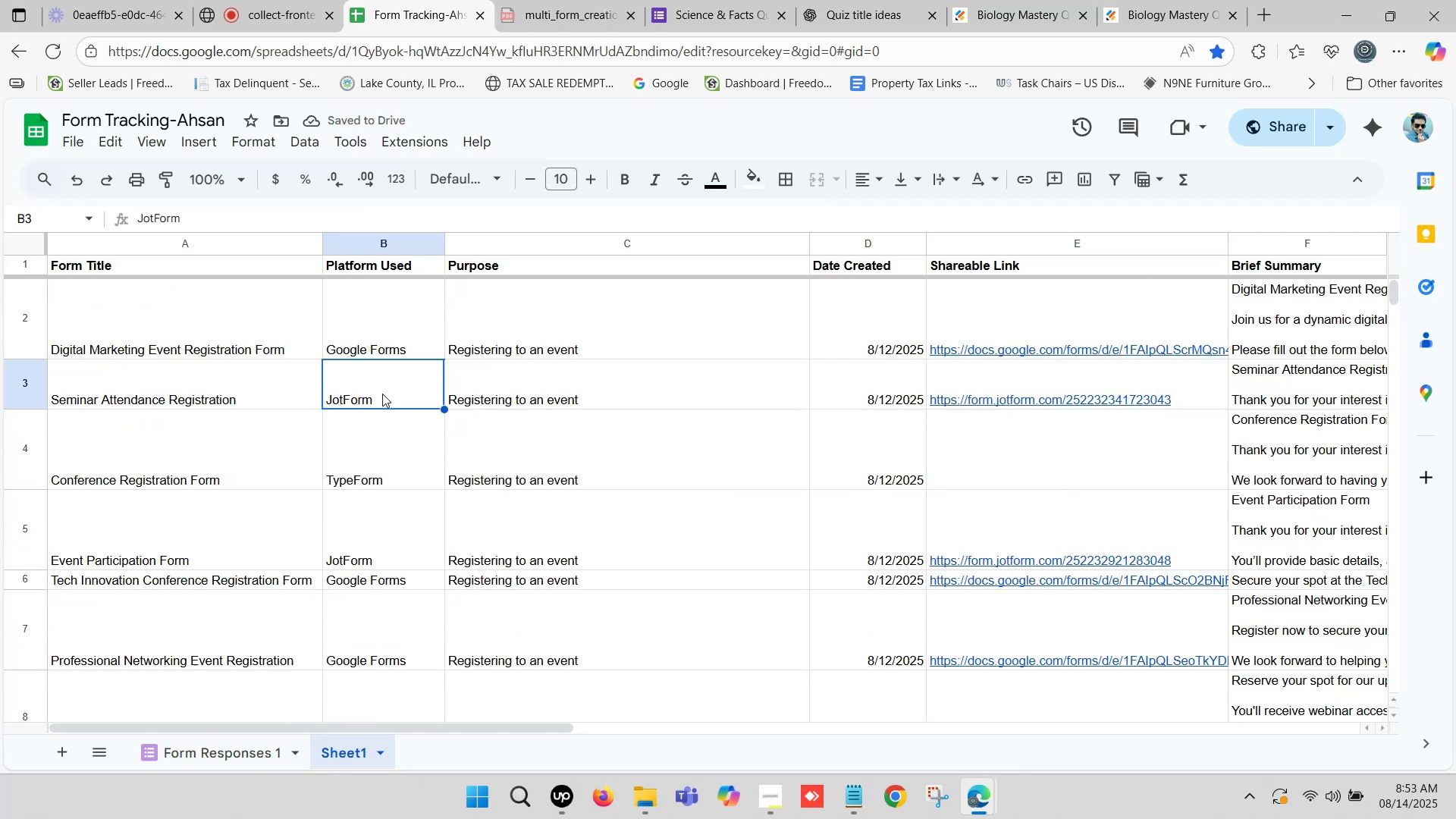 
key(Control+C)
 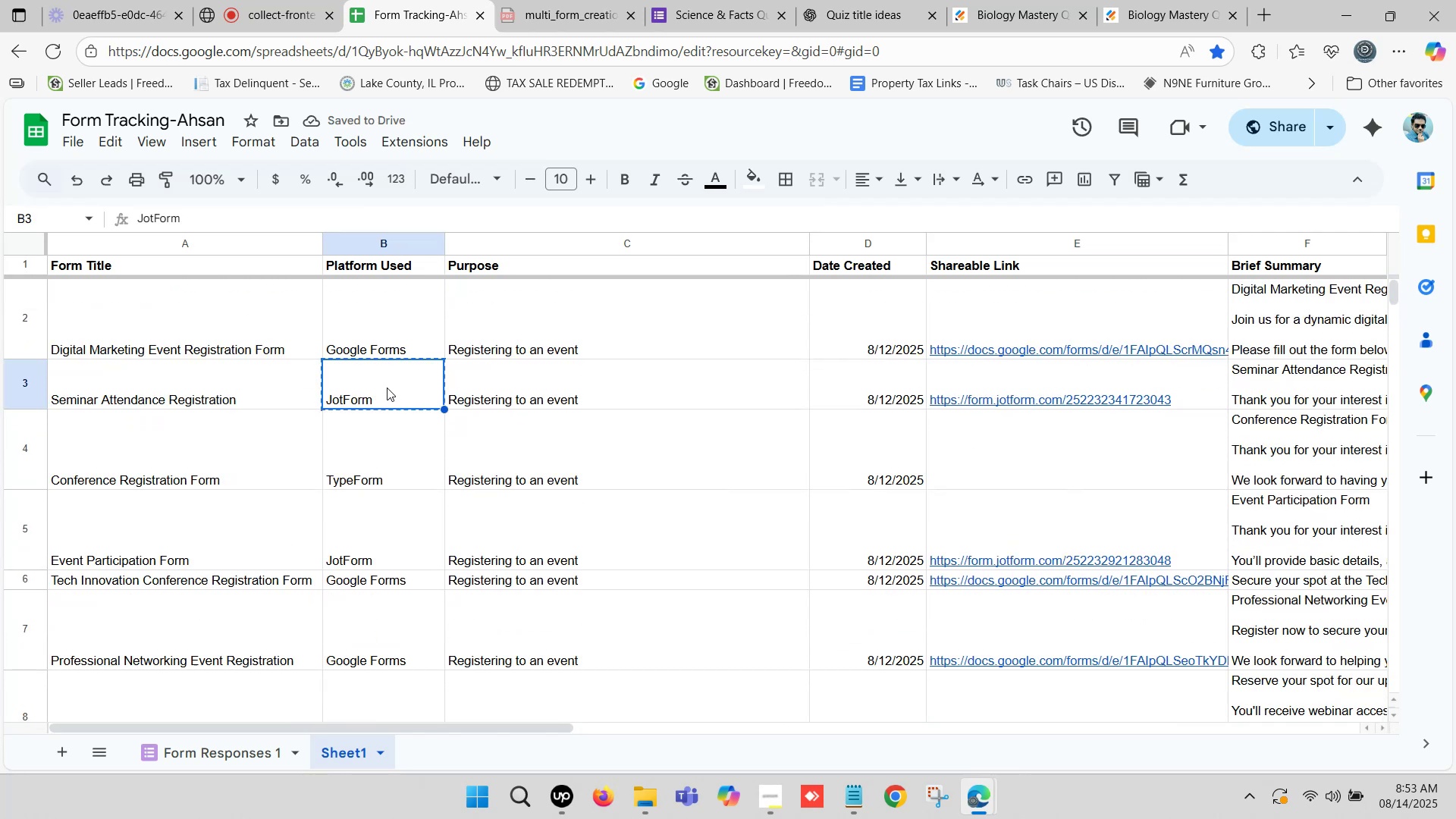 
scroll: coordinate [335, 397], scroll_direction: down, amount: 8.0
 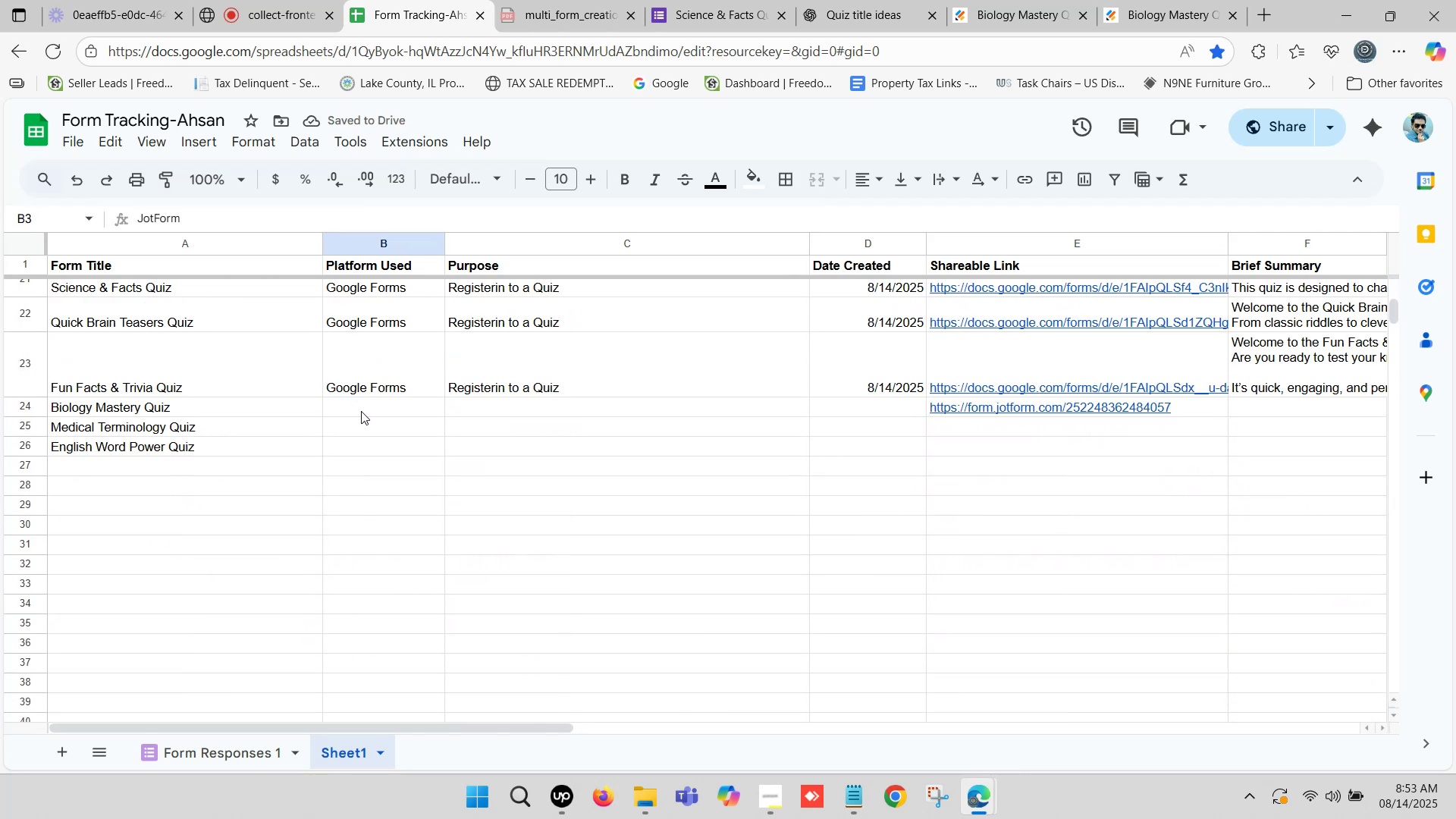 
left_click([362, 416])
 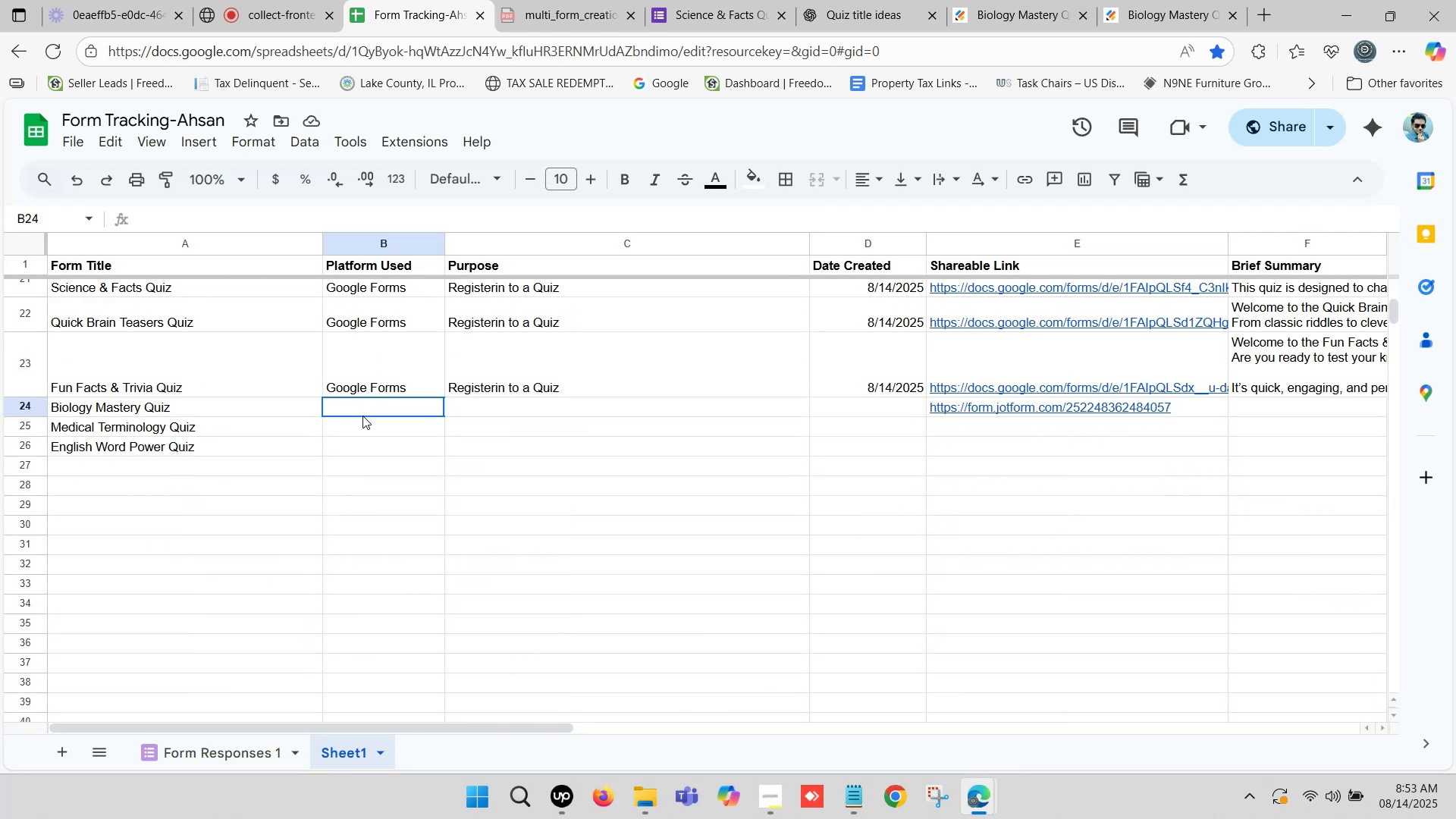 
key(Control+V)
 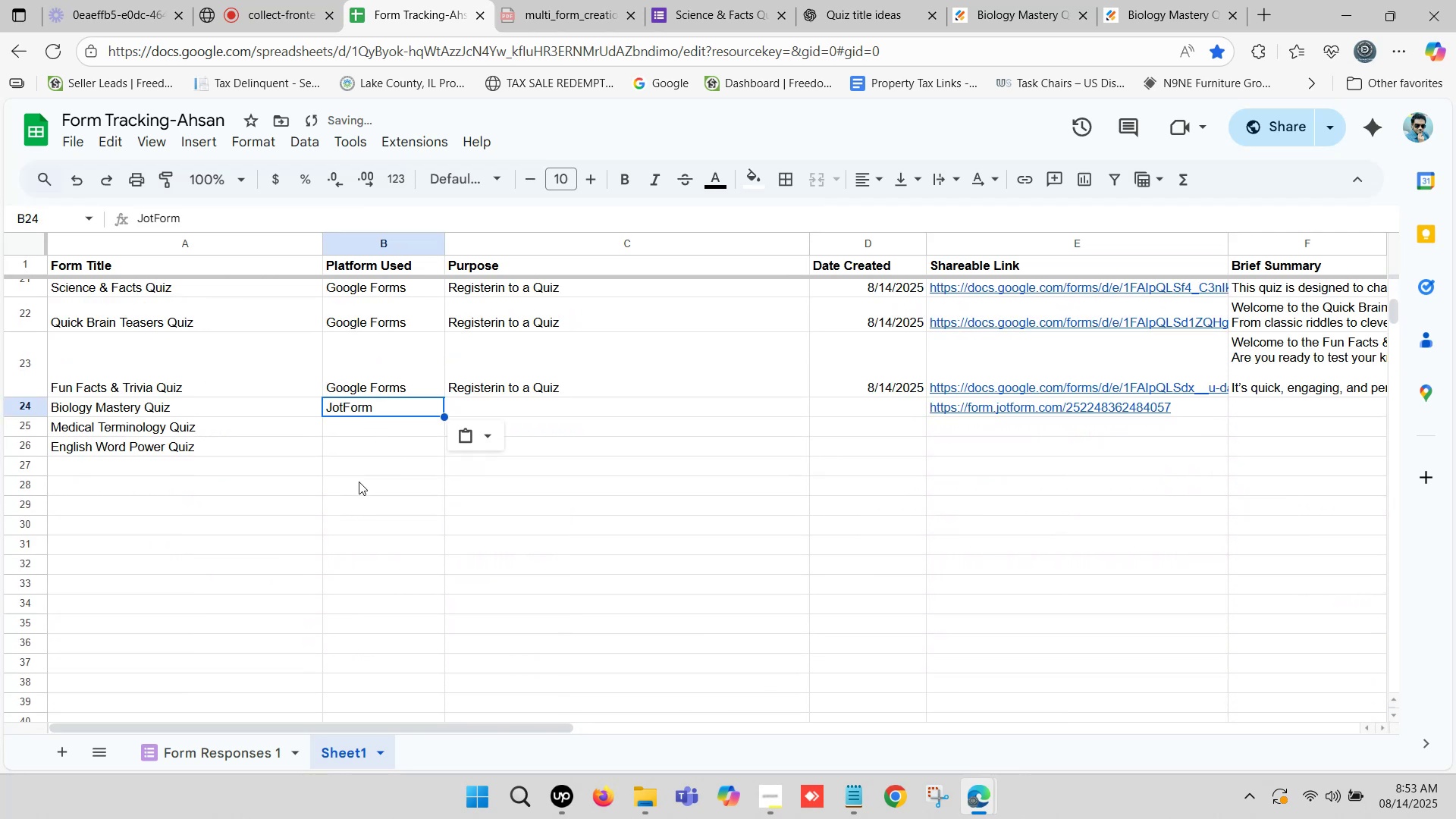 
left_click([365, 480])
 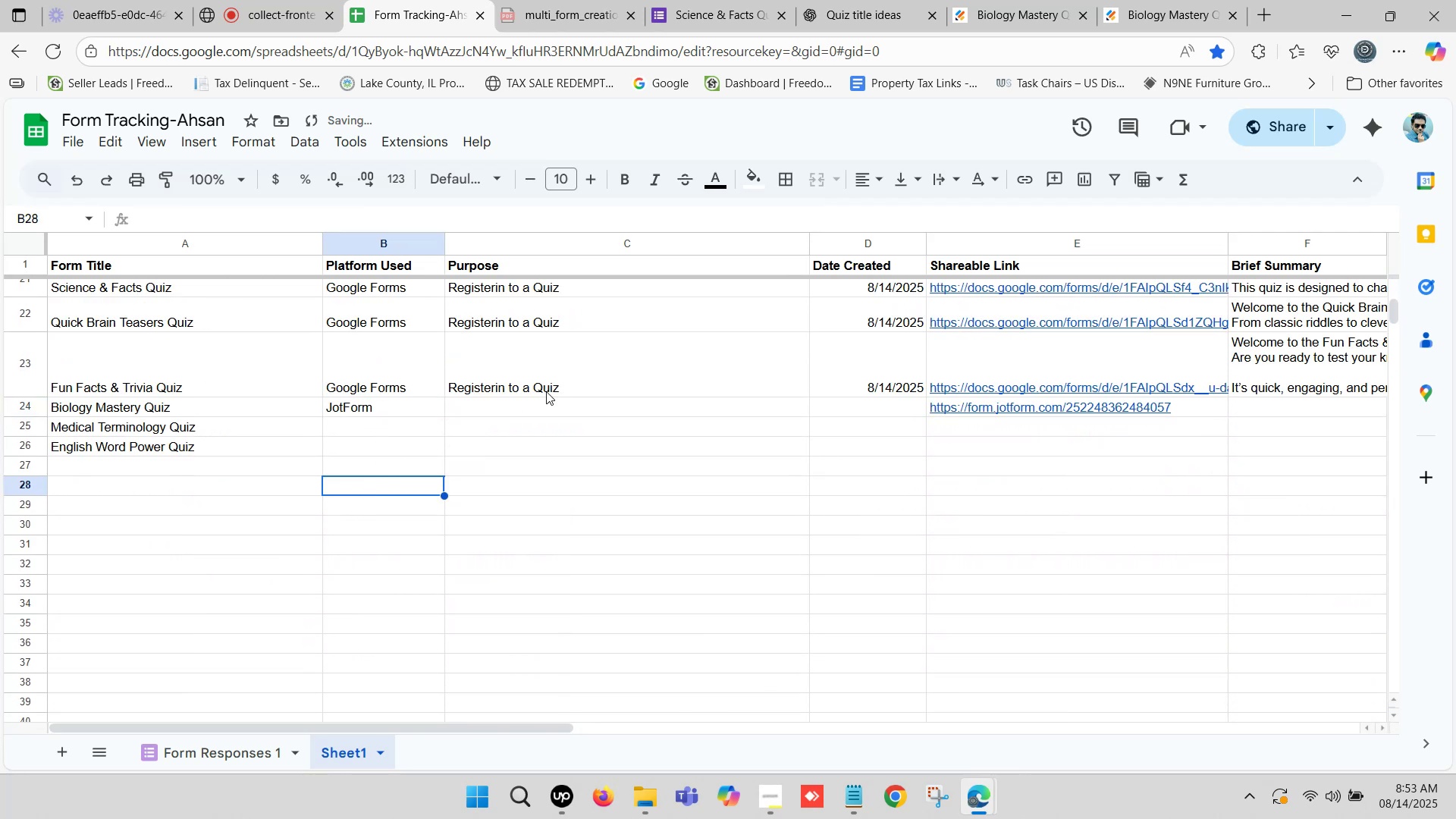 
left_click([546, 391])
 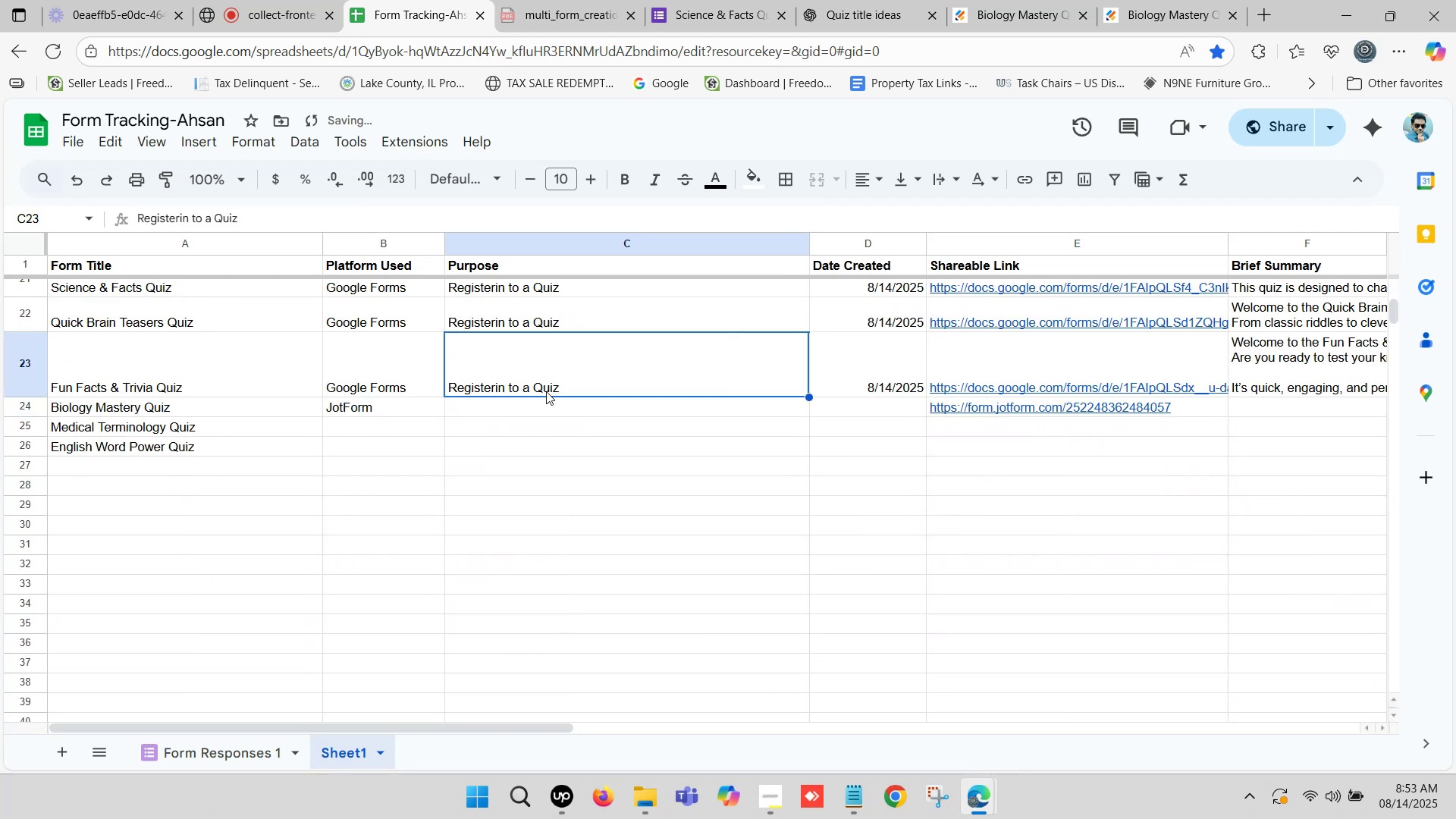 
key(Control+ControlLeft)
 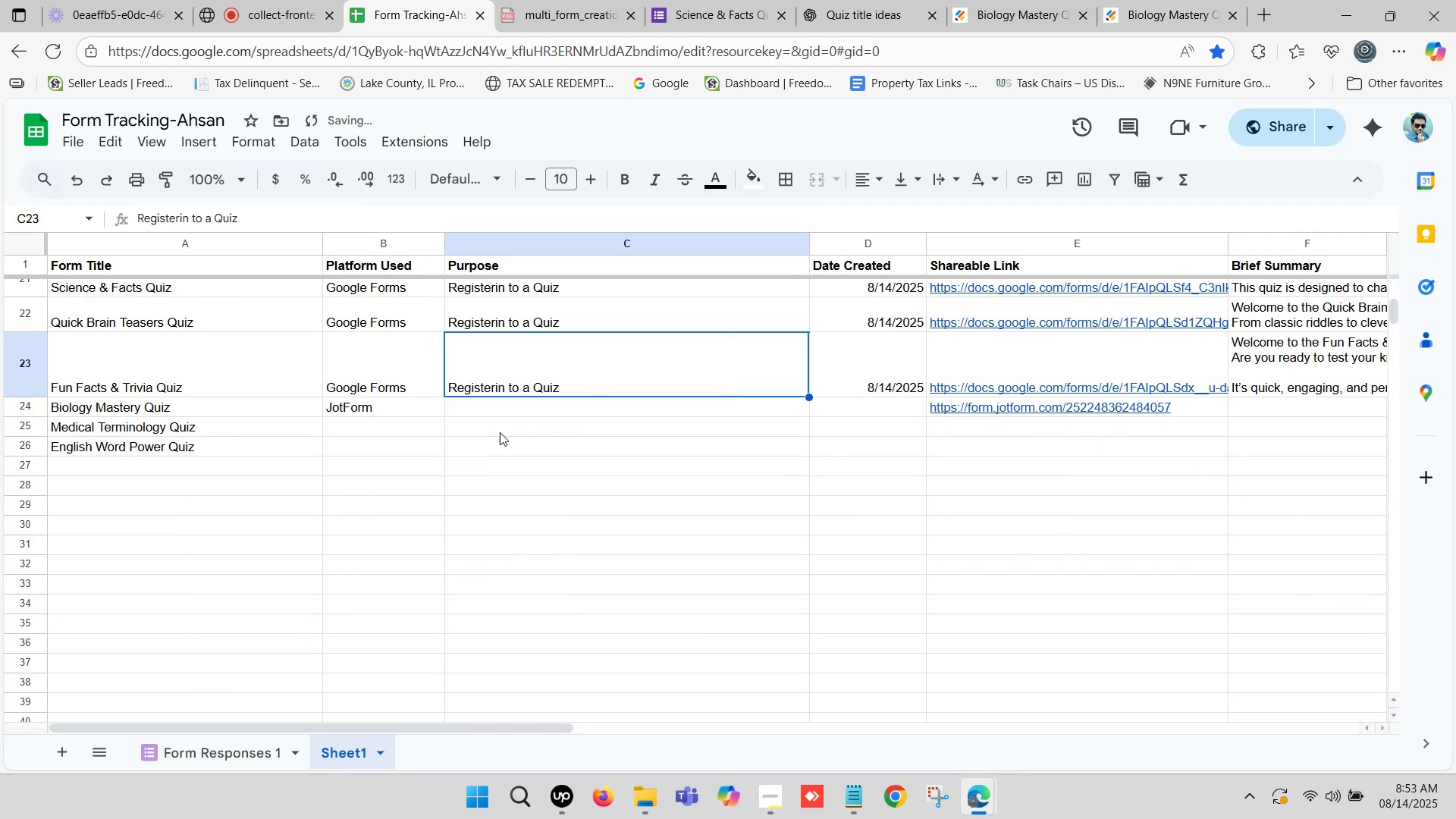 
key(Control+C)
 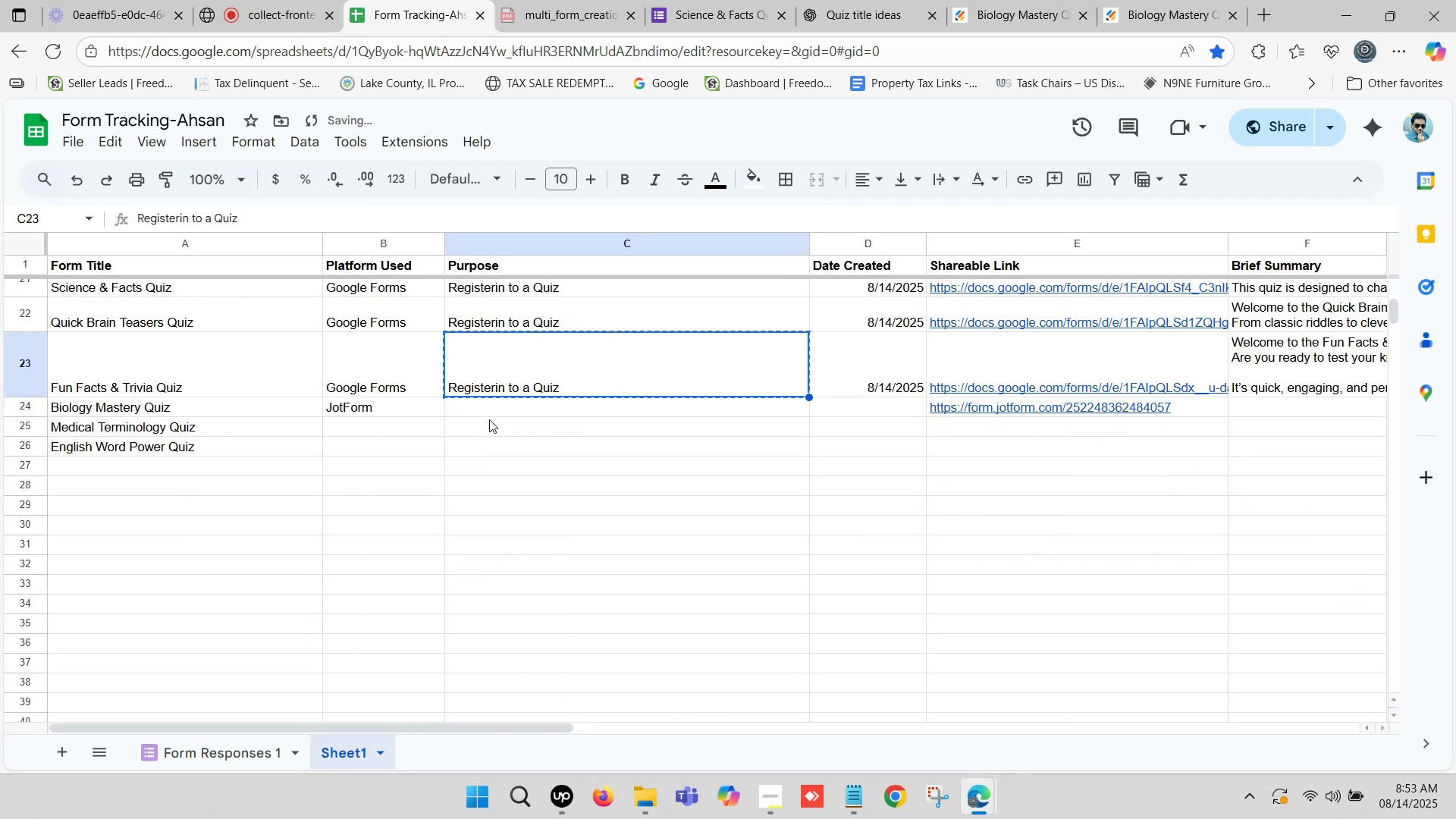 
left_click([494, 417])
 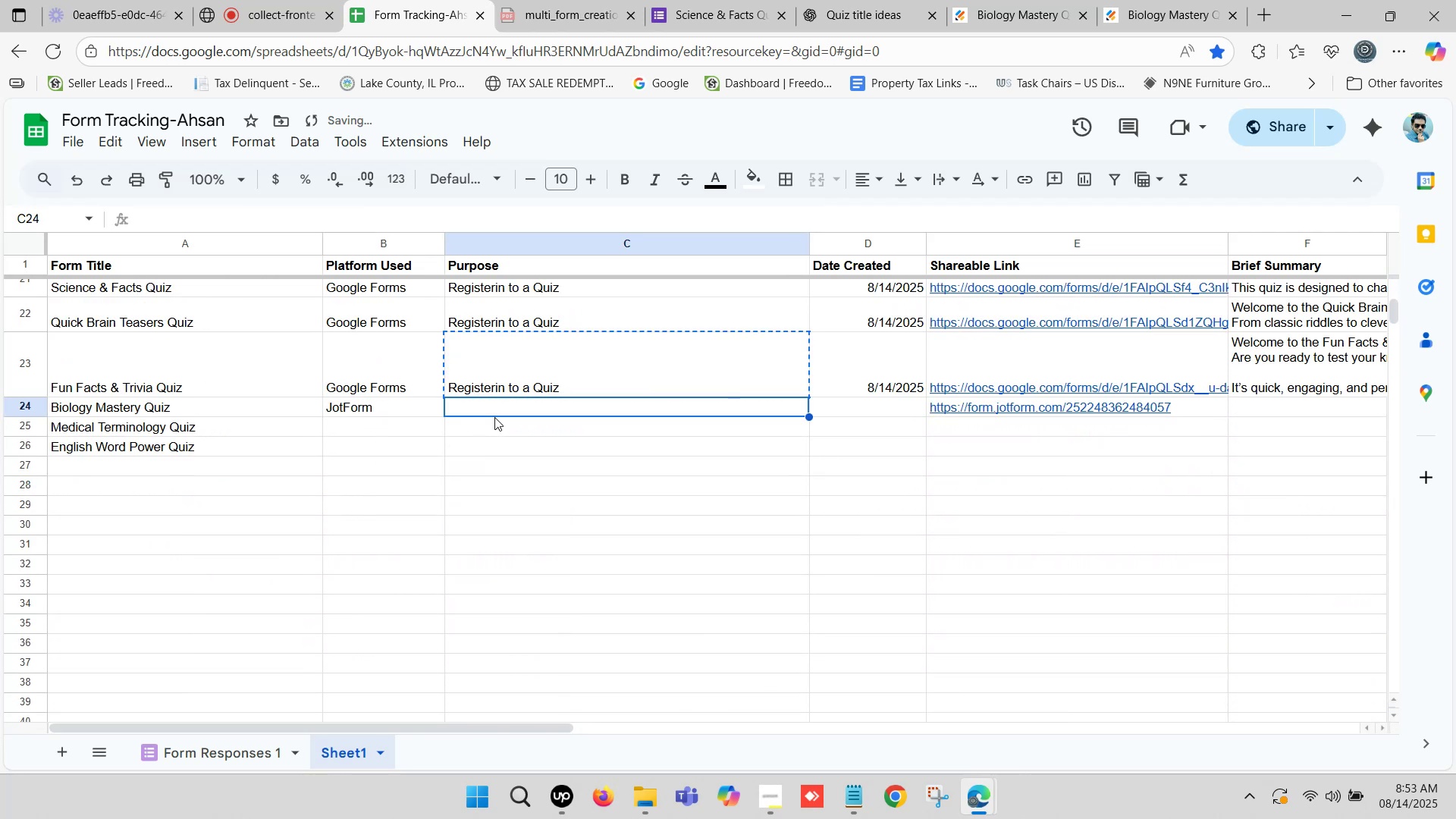 
key(Control+V)
 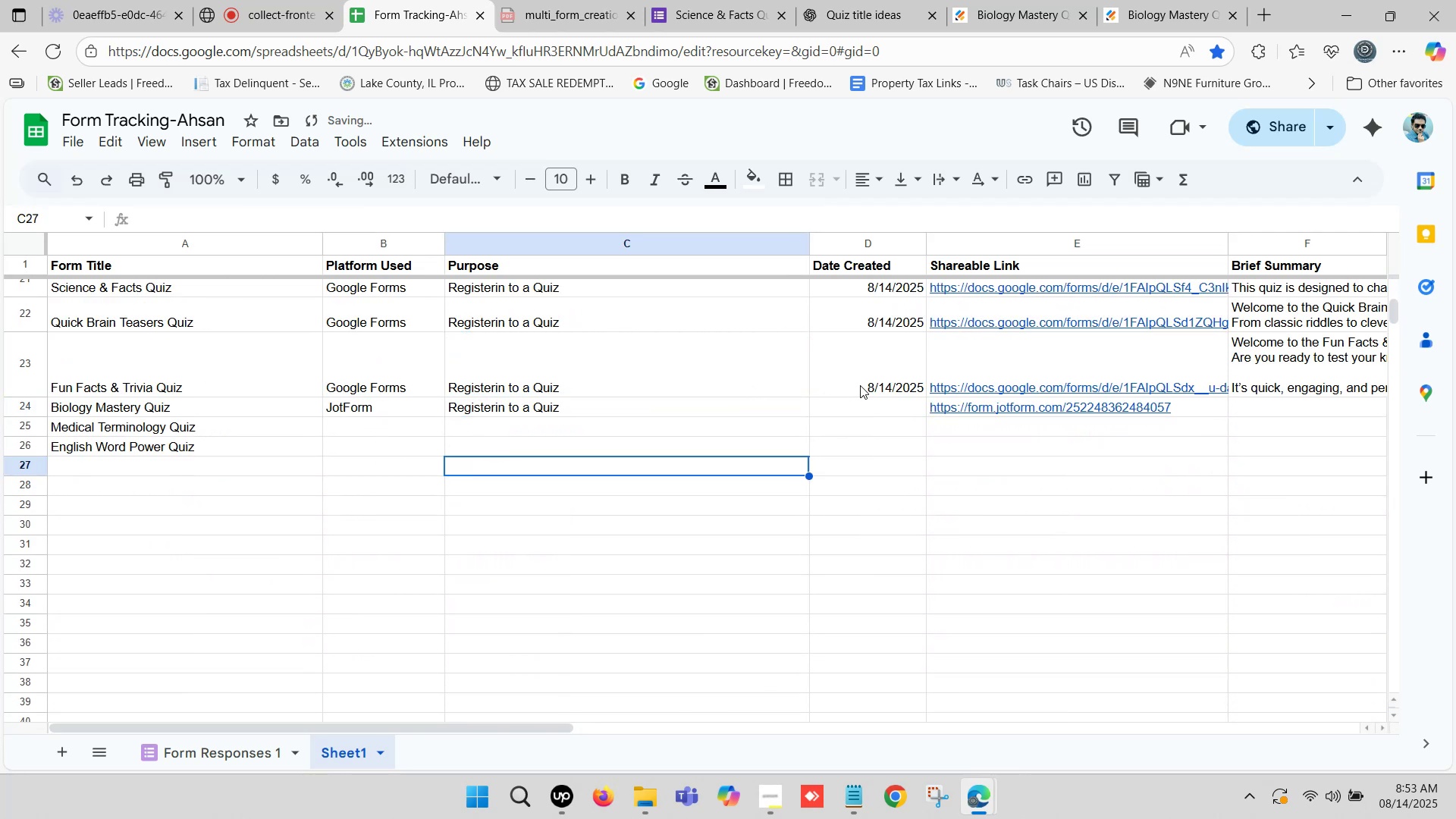 
key(Control+ControlLeft)
 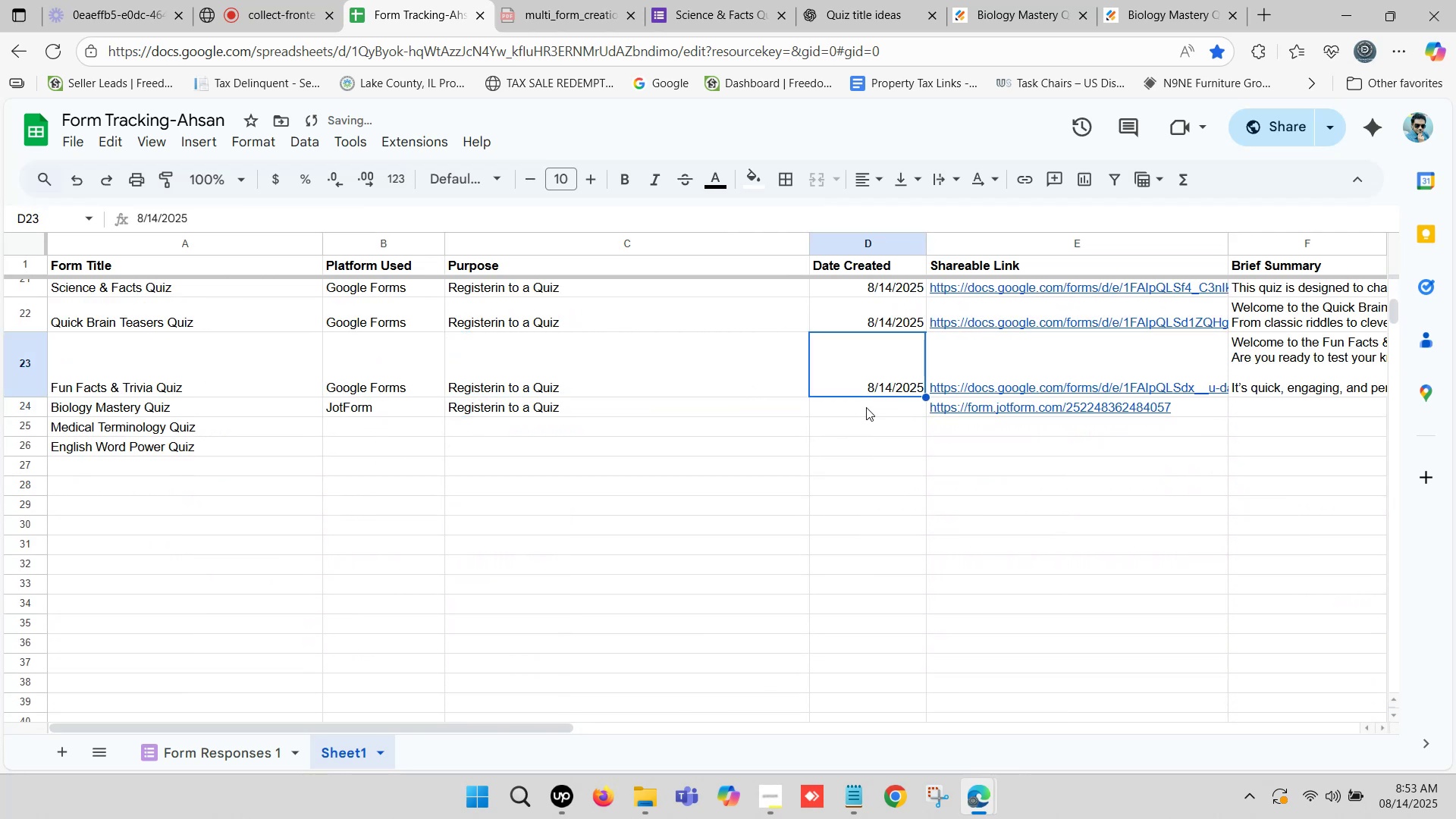 
key(Control+C)
 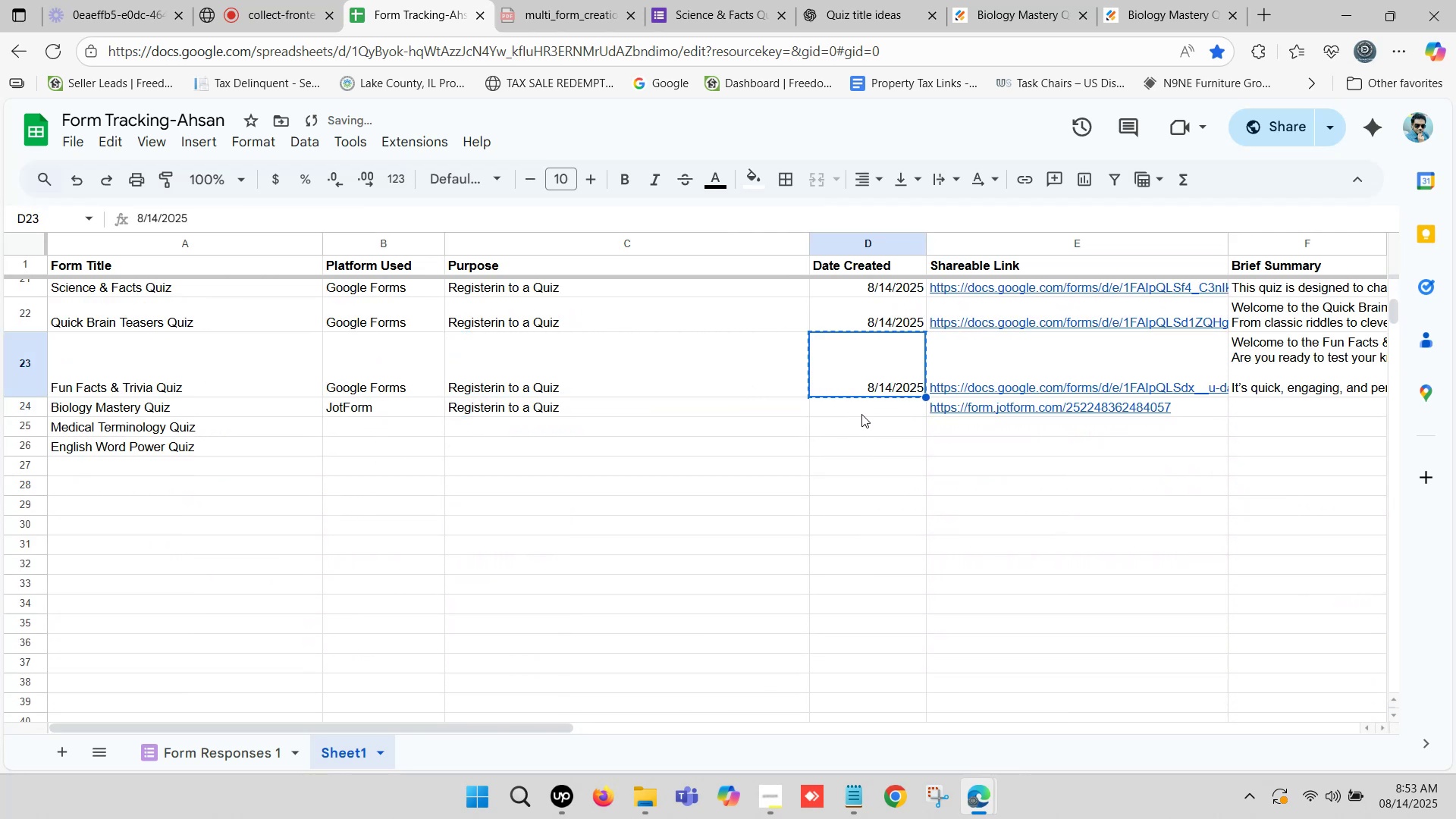 
key(Control+ControlLeft)
 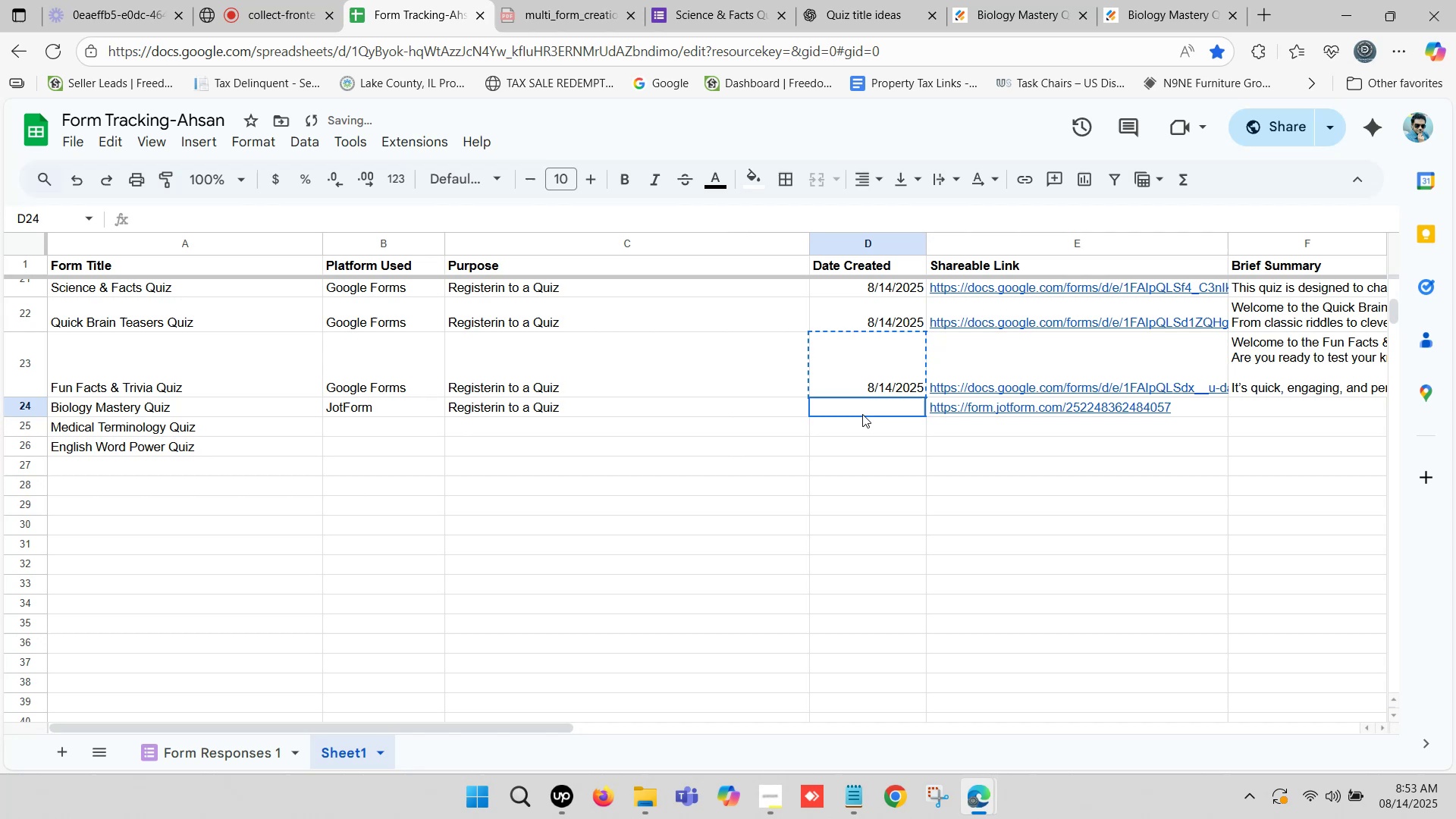 
key(Control+V)
 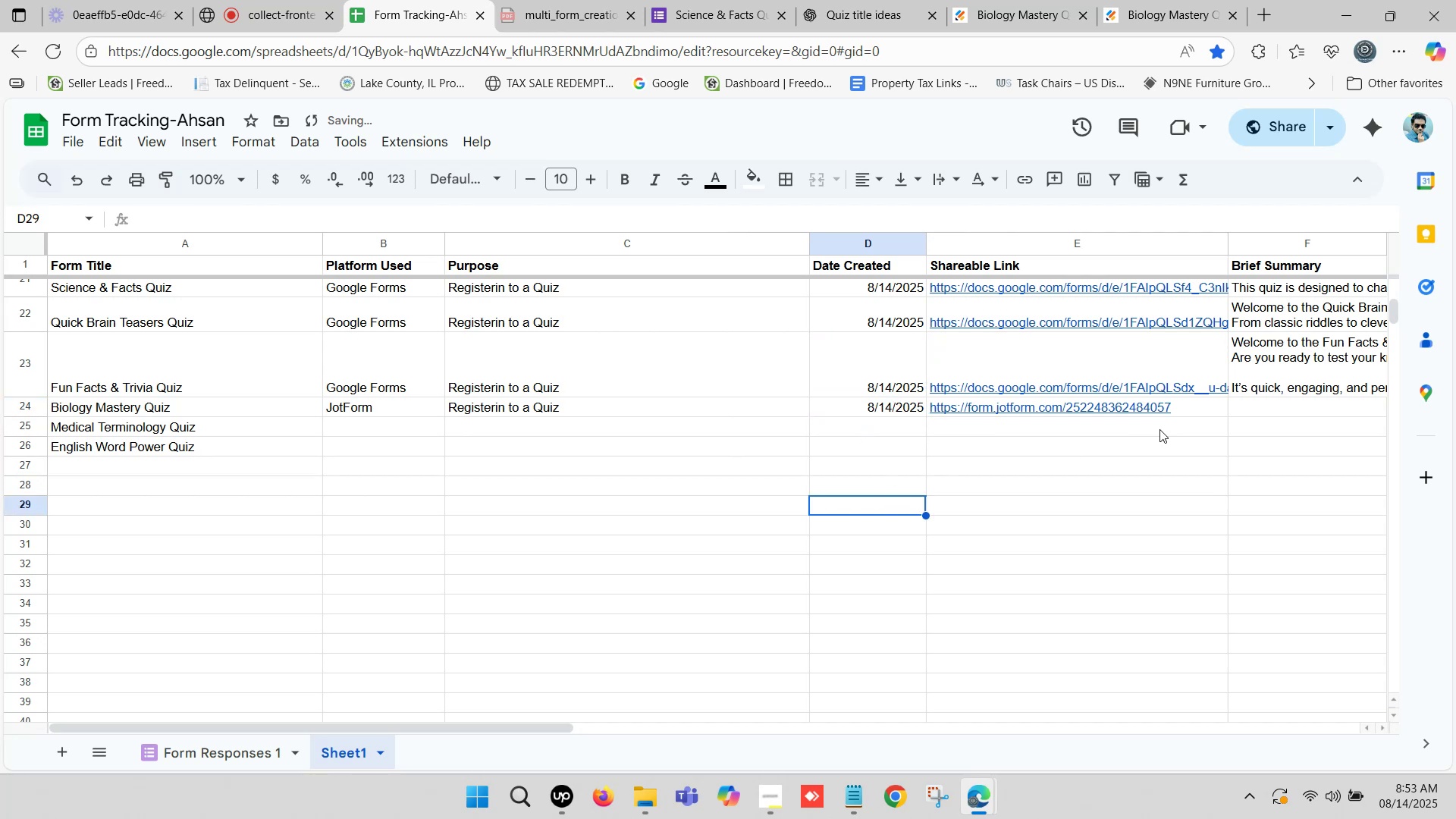 
left_click([1259, 404])
 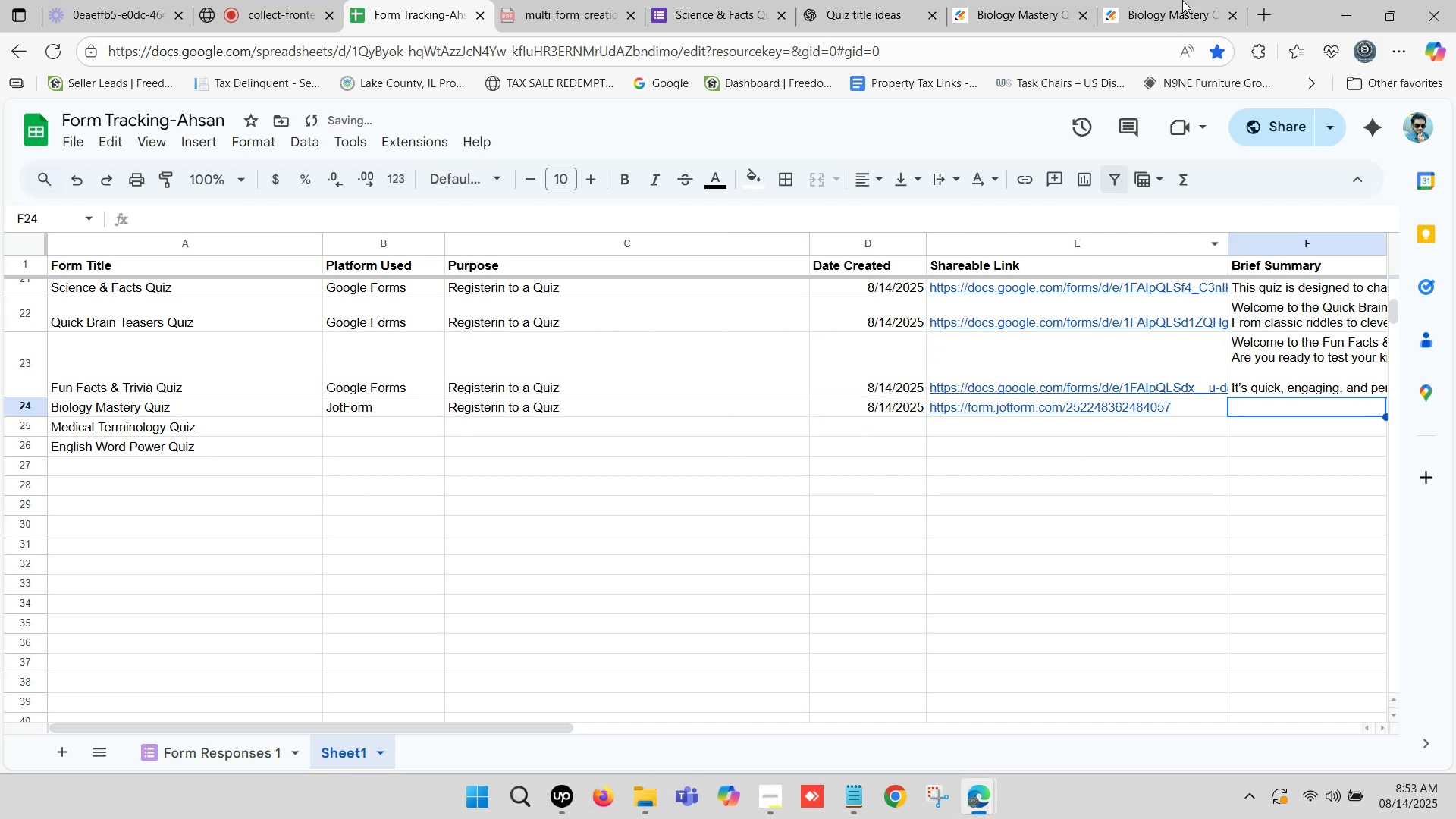 
left_click([1183, 0])
 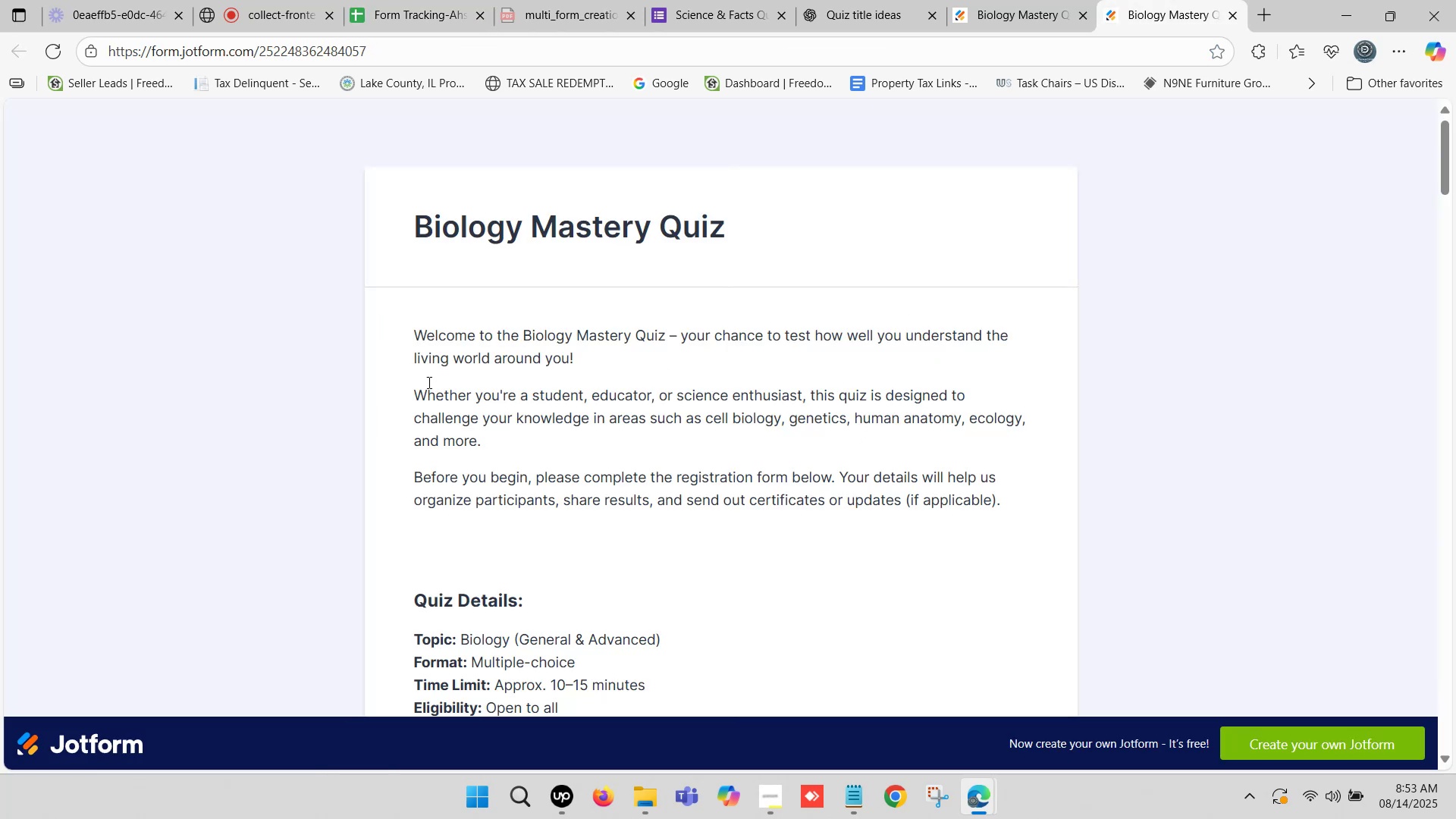 
left_click_drag(start_coordinate=[401, 345], to_coordinate=[755, 465])
 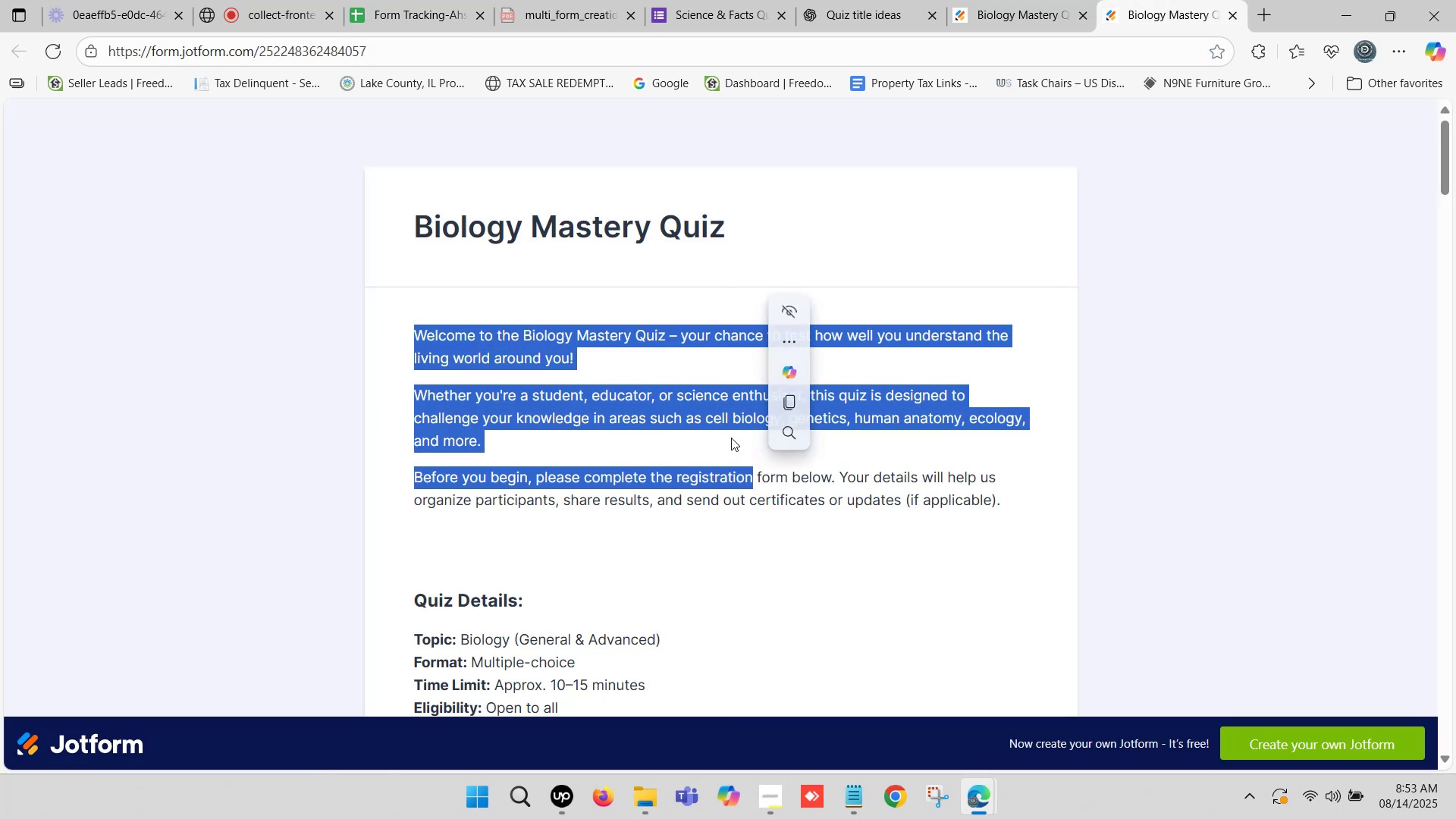 
wait(5.94)
 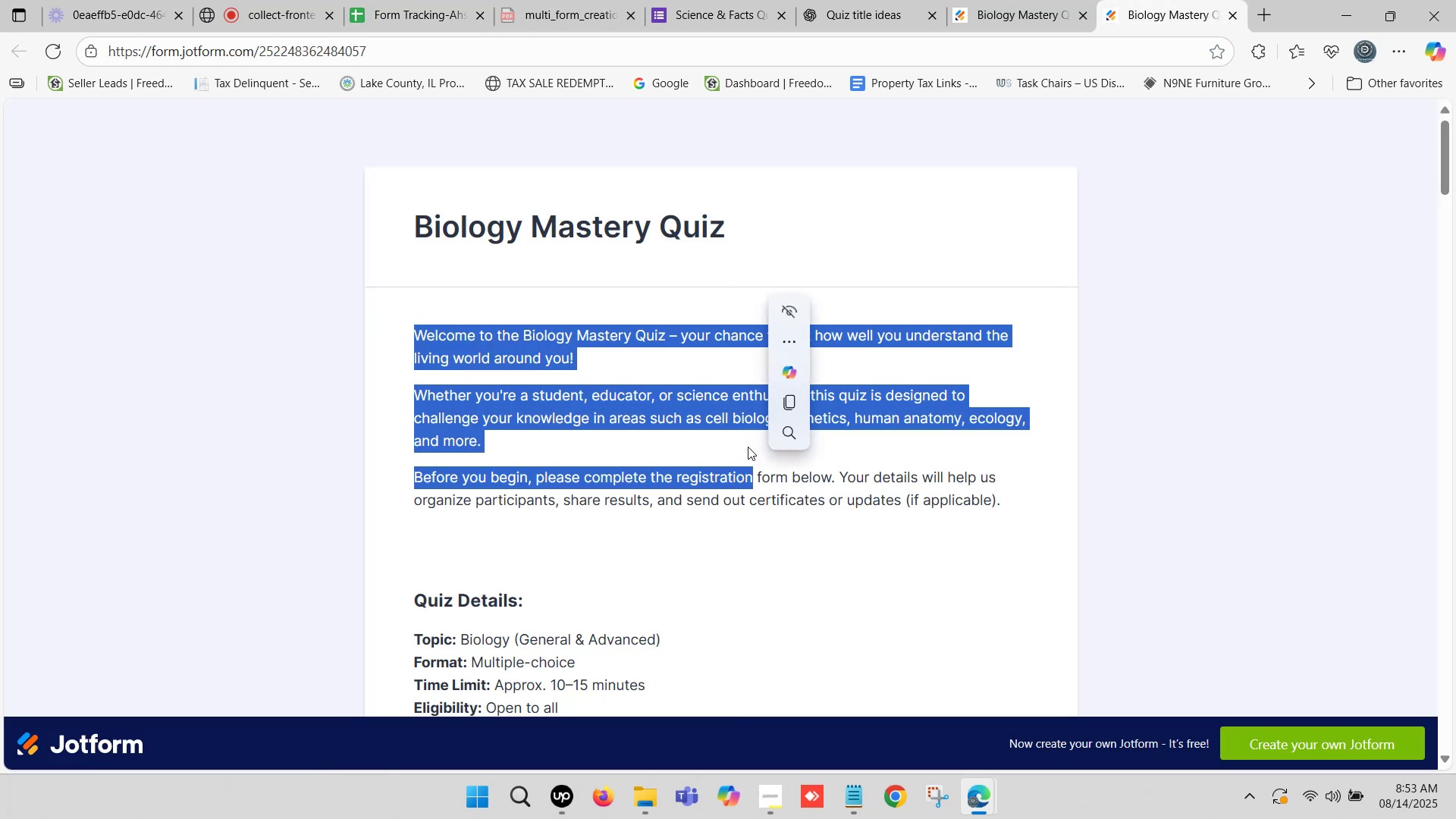 
scroll: coordinate [717, 439], scroll_direction: down, amount: 1.0
 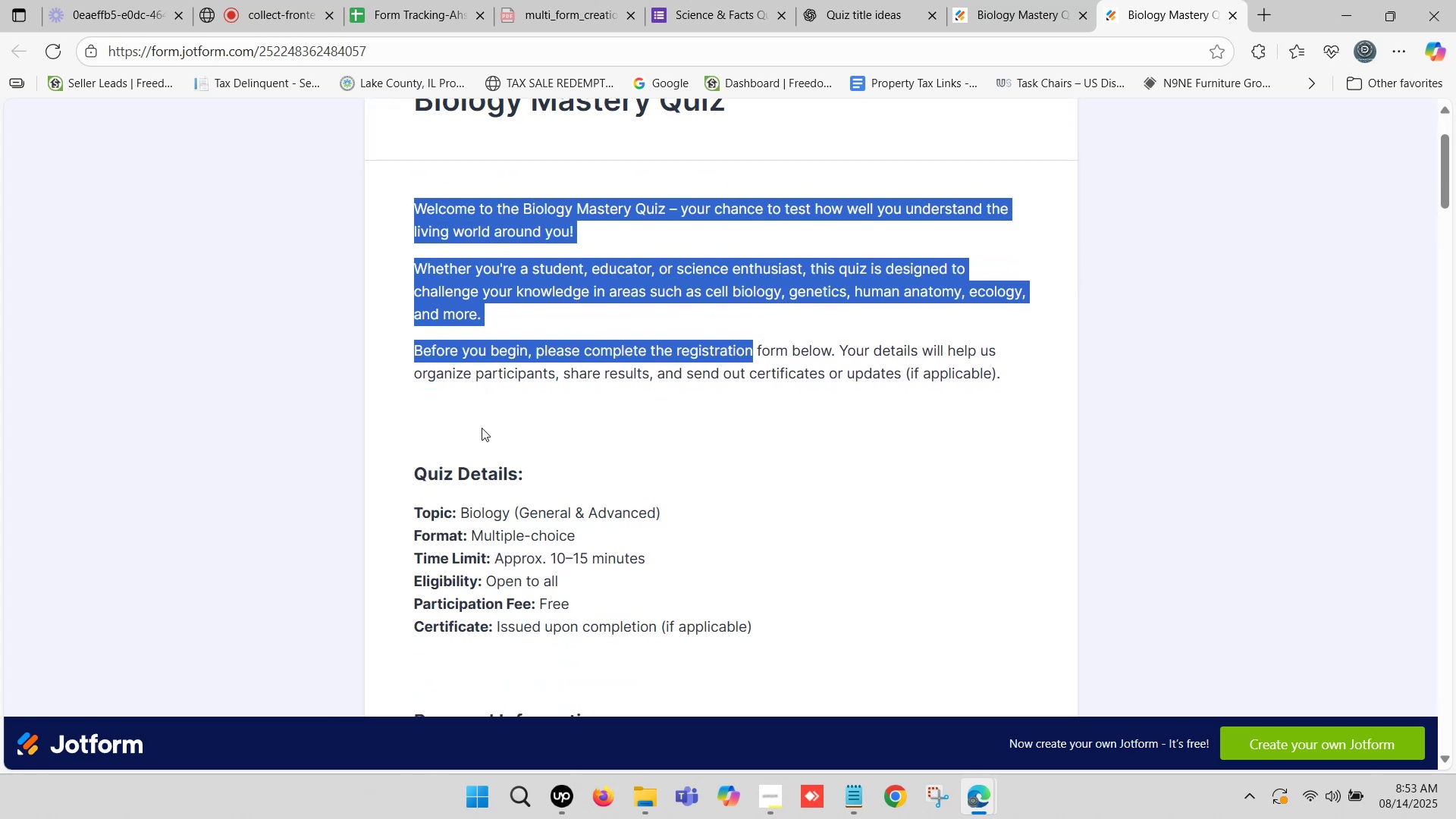 
left_click([482, 431])
 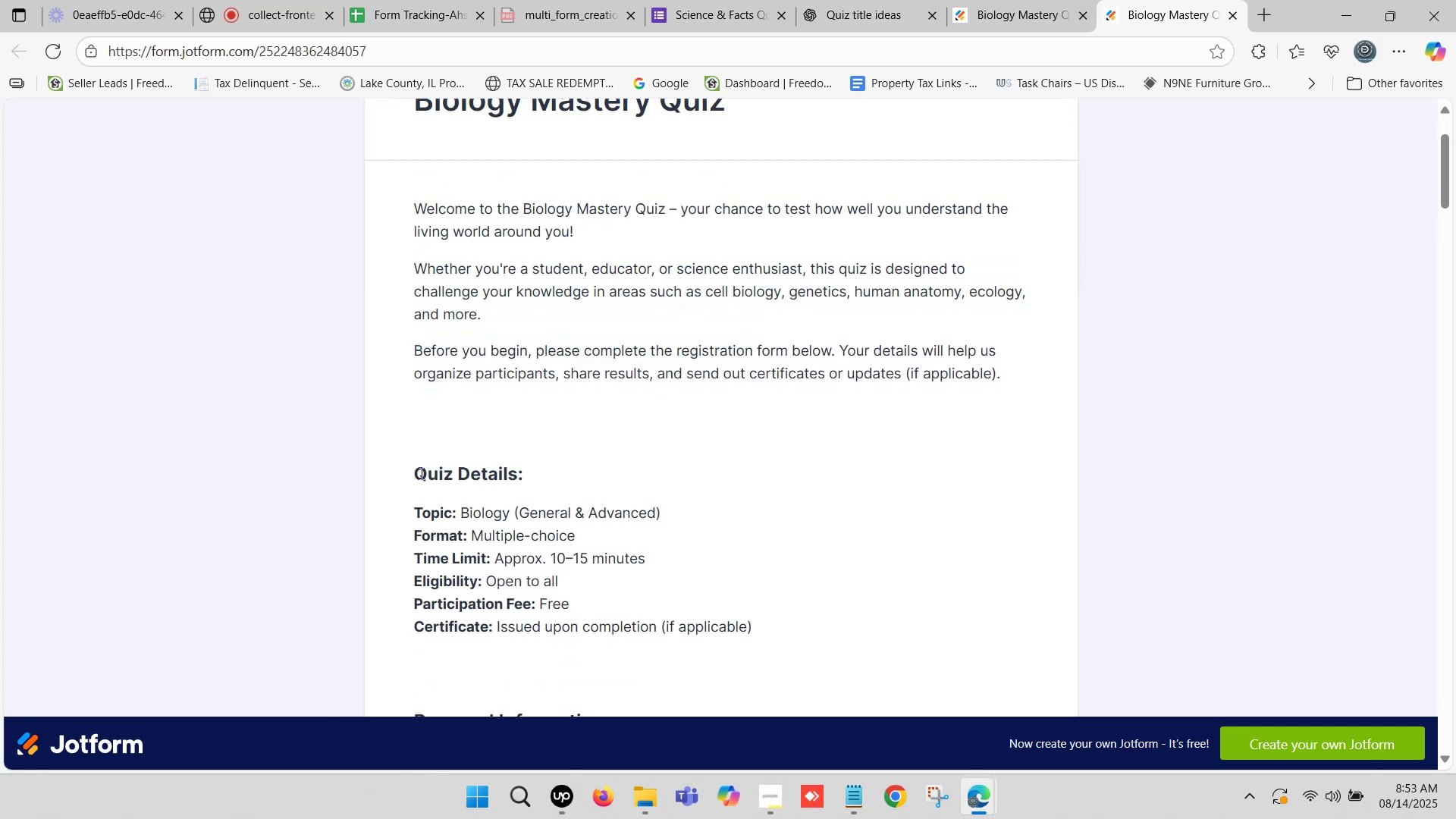 
left_click_drag(start_coordinate=[404, 476], to_coordinate=[532, 477])
 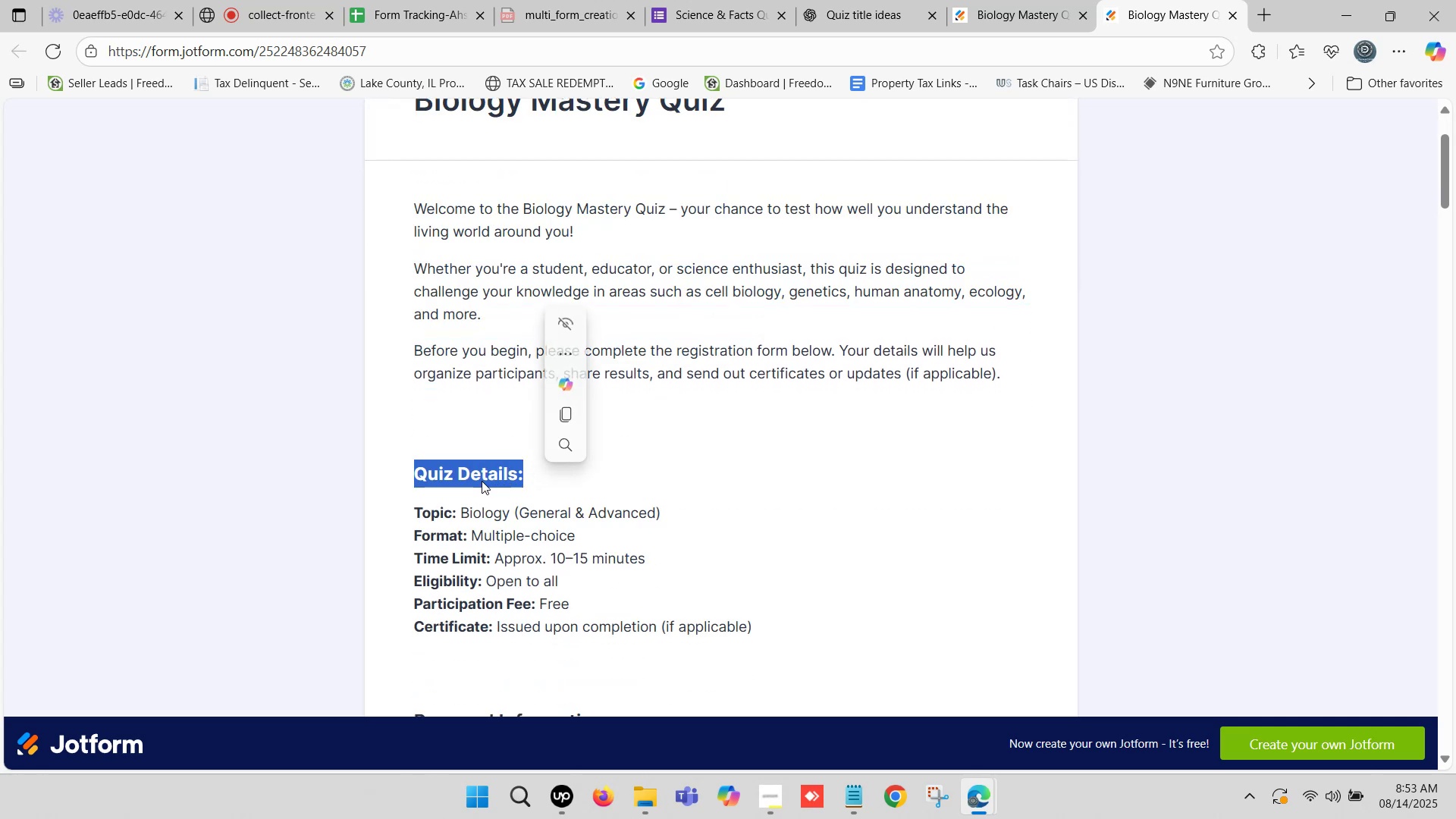 
scroll: coordinate [451, 486], scroll_direction: down, amount: 1.0
 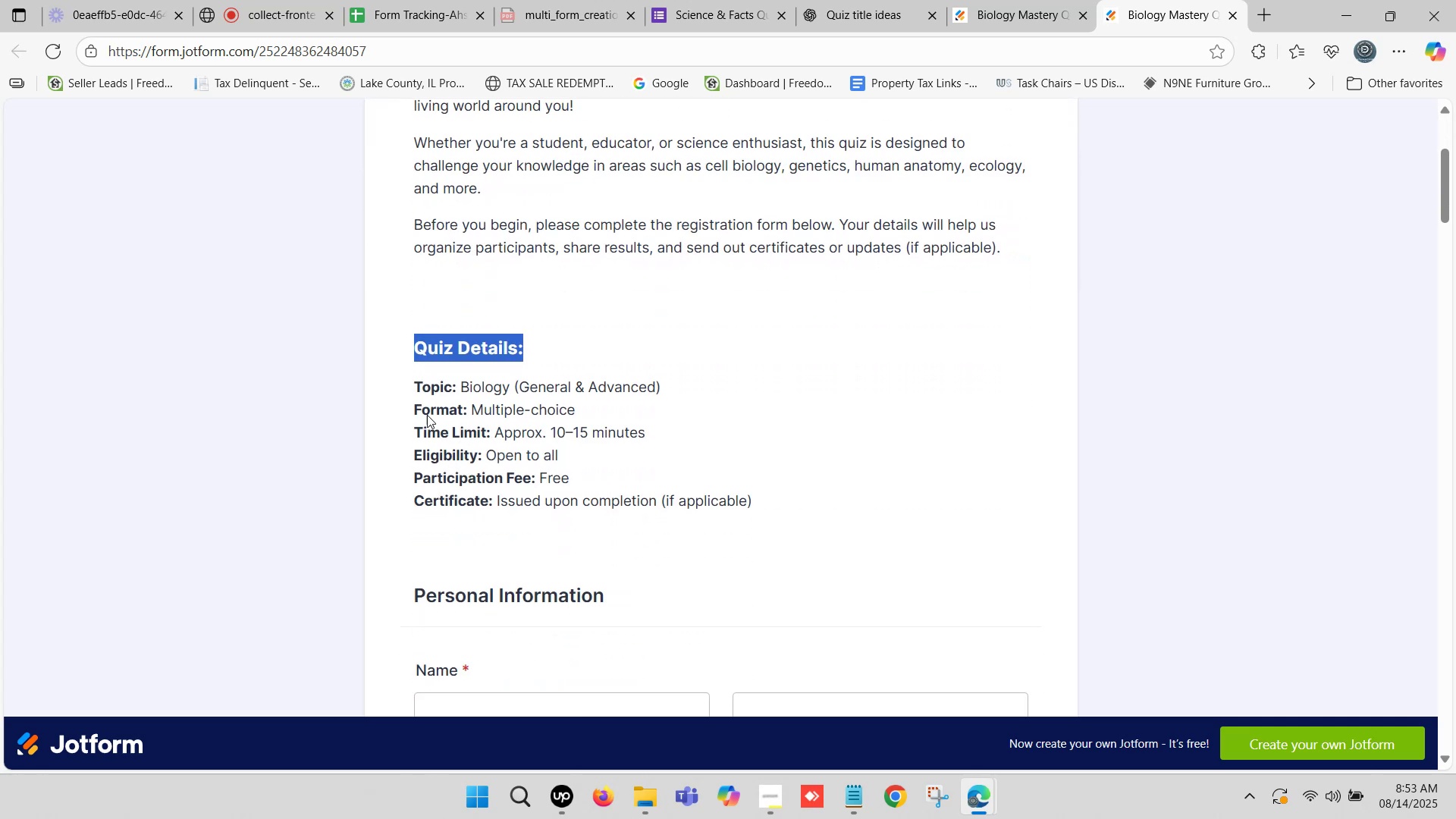 
left_click_drag(start_coordinate=[415, 392], to_coordinate=[450, 392])
 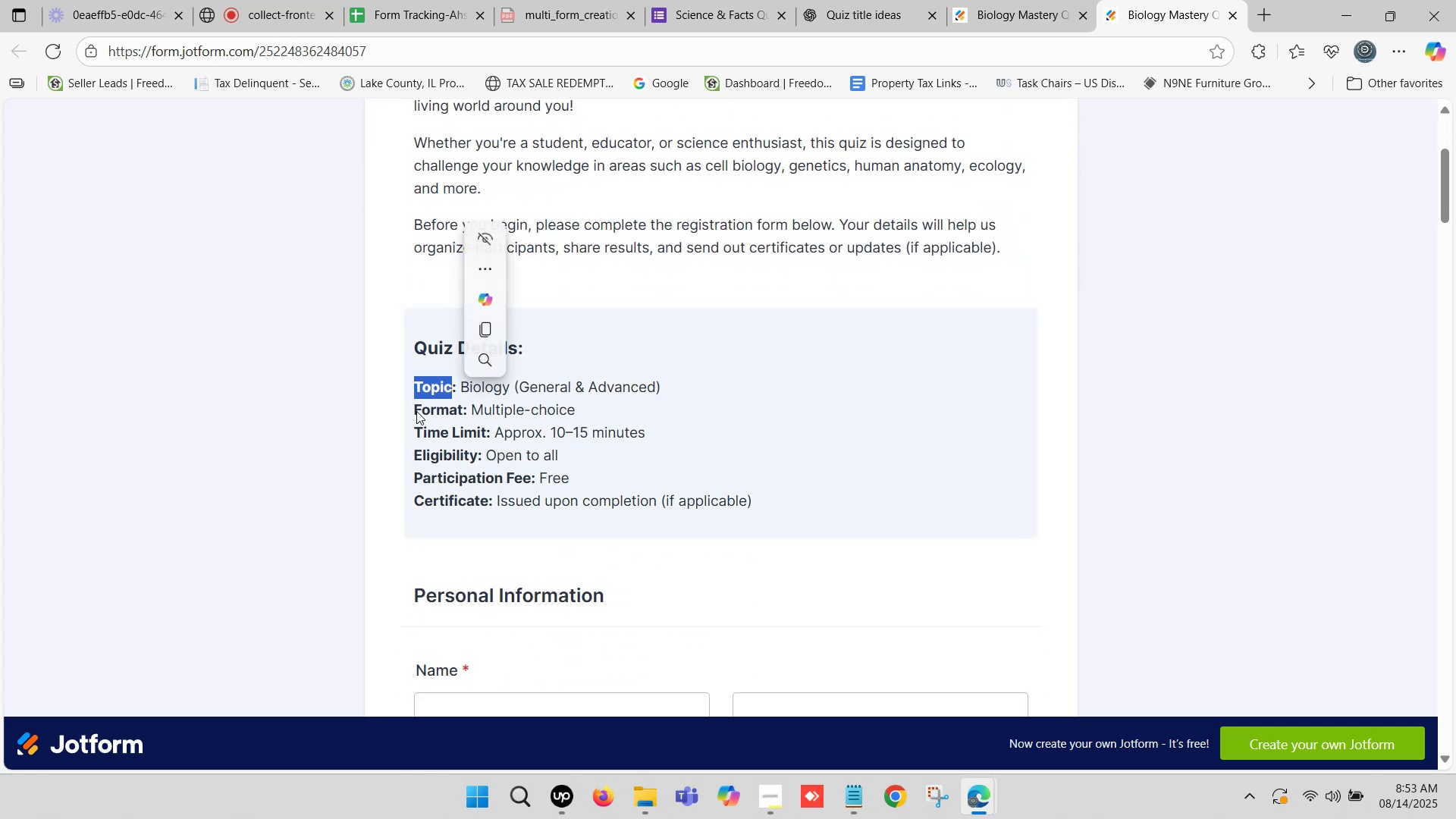 
left_click_drag(start_coordinate=[416, 411], to_coordinate=[469, 421])
 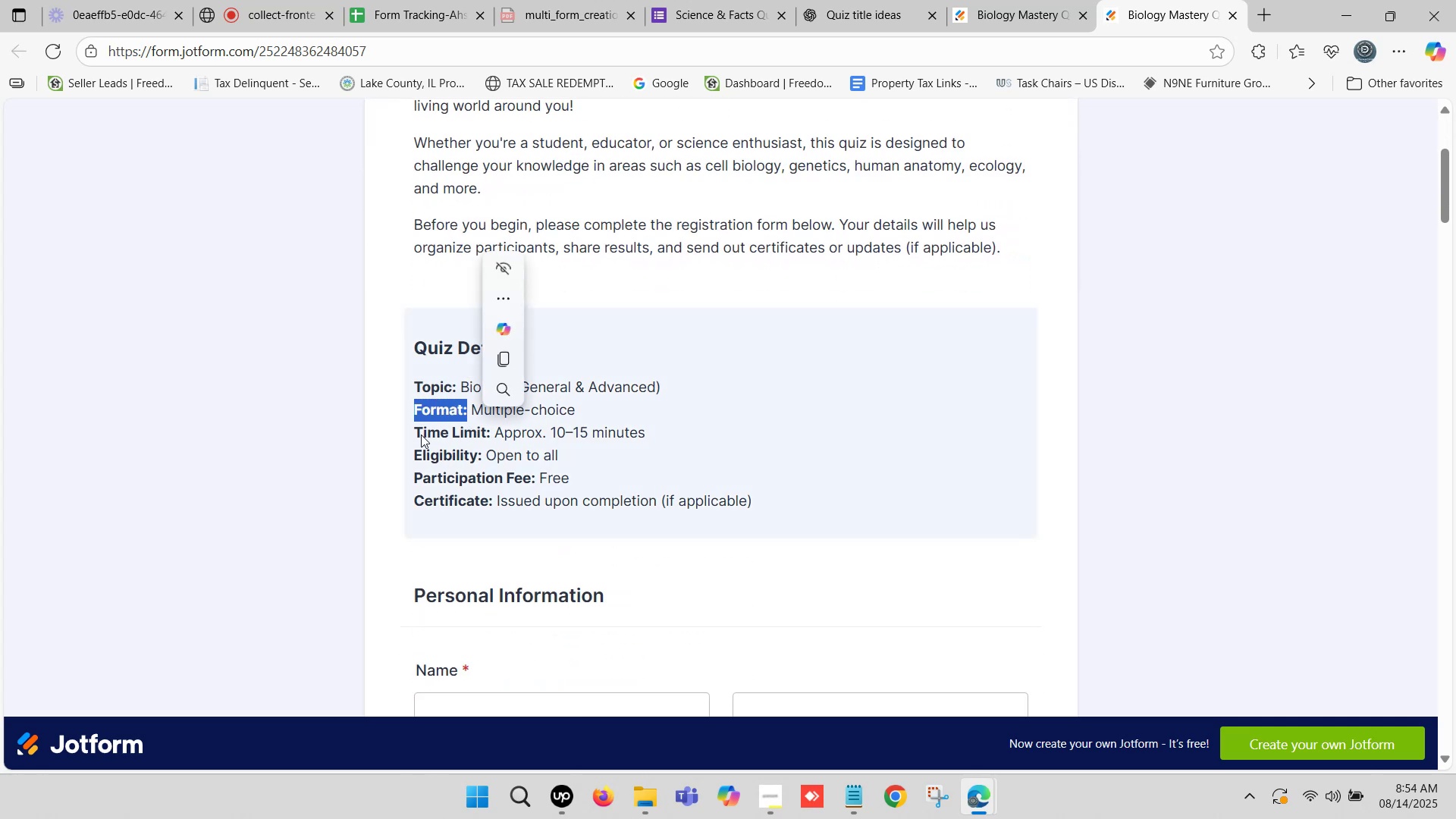 
left_click_drag(start_coordinate=[416, 432], to_coordinate=[491, 435])
 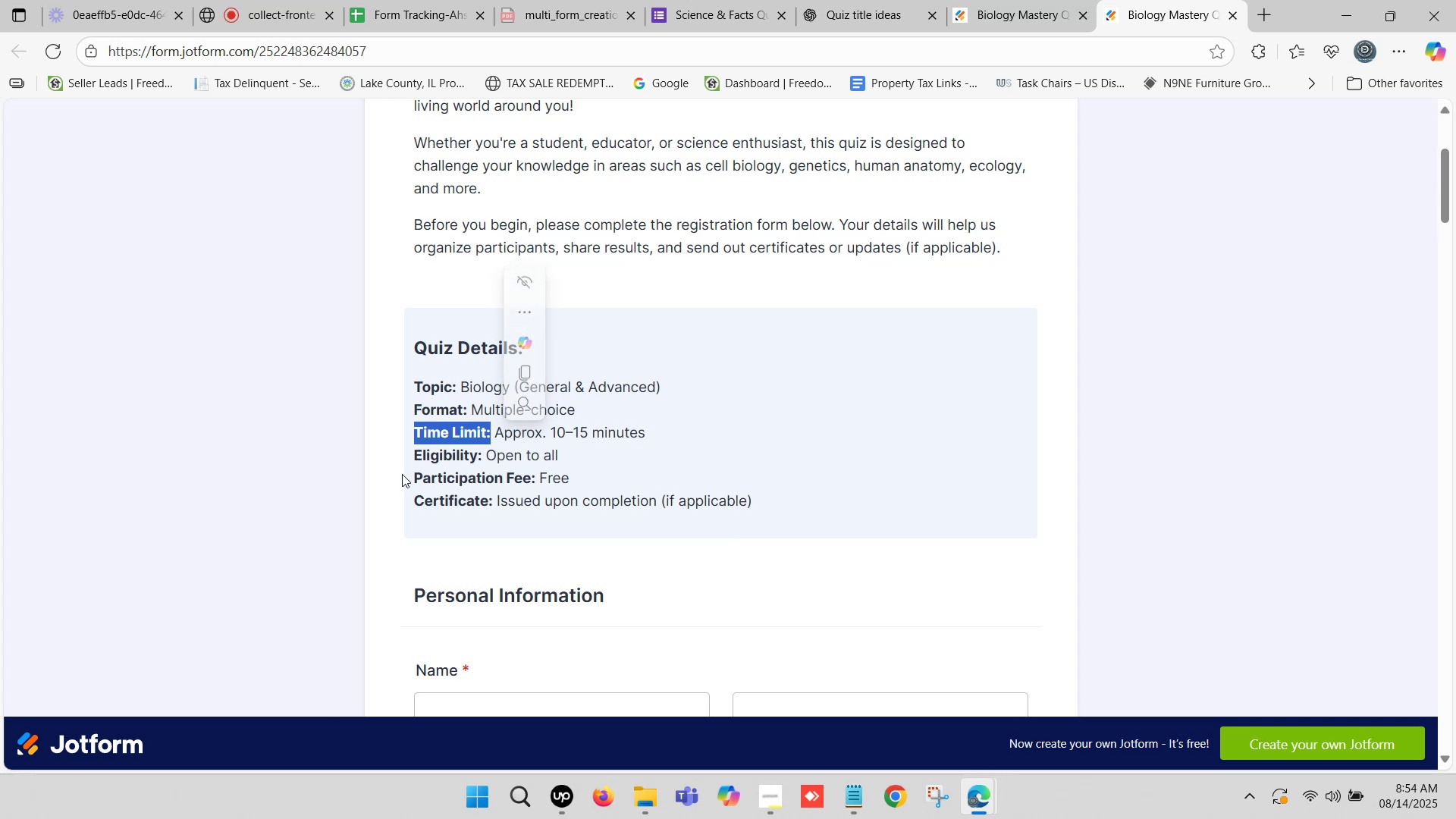 
left_click_drag(start_coordinate=[420, 463], to_coordinate=[485, 472])
 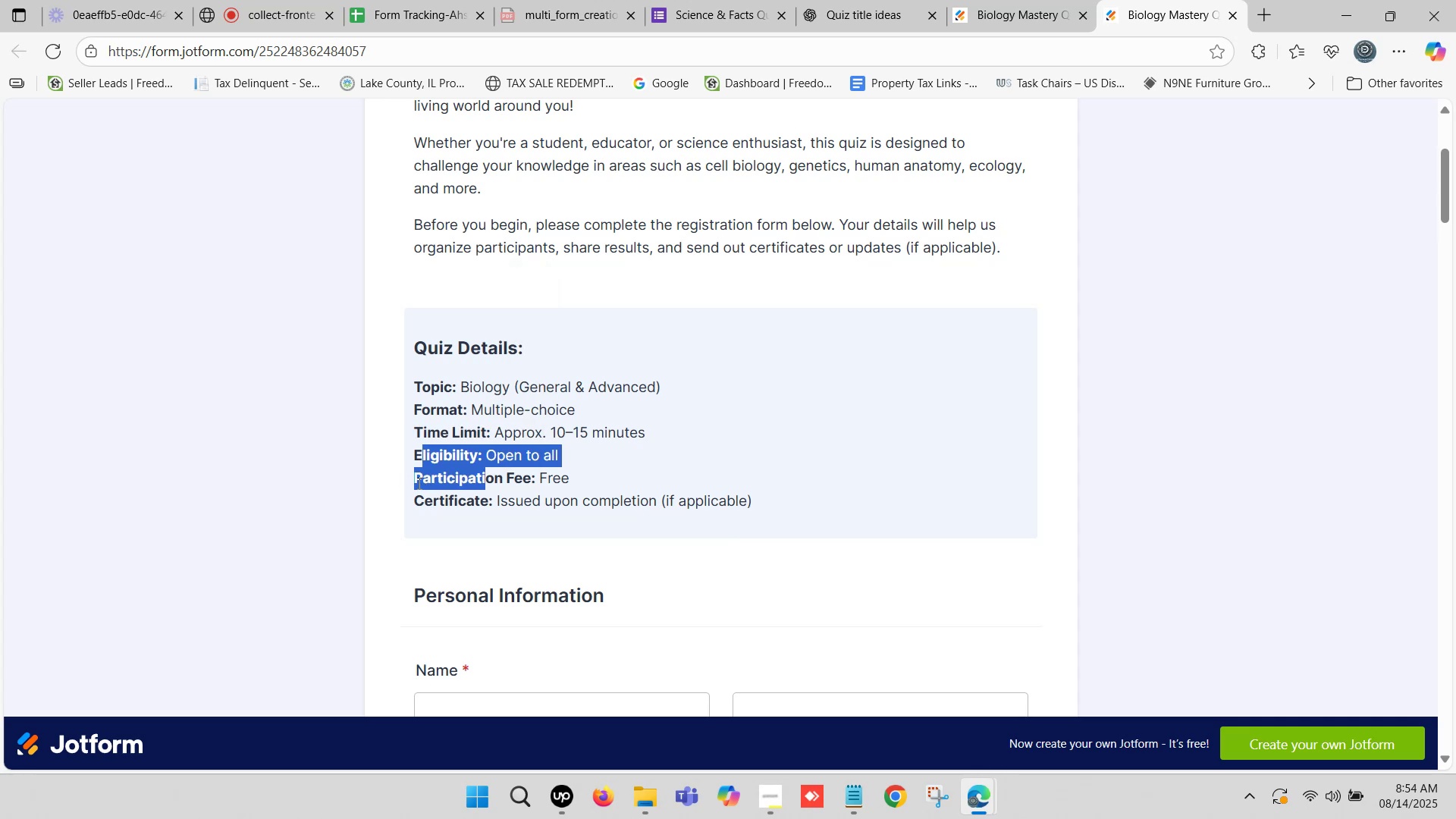 
left_click_drag(start_coordinate=[409, 503], to_coordinate=[500, 513])
 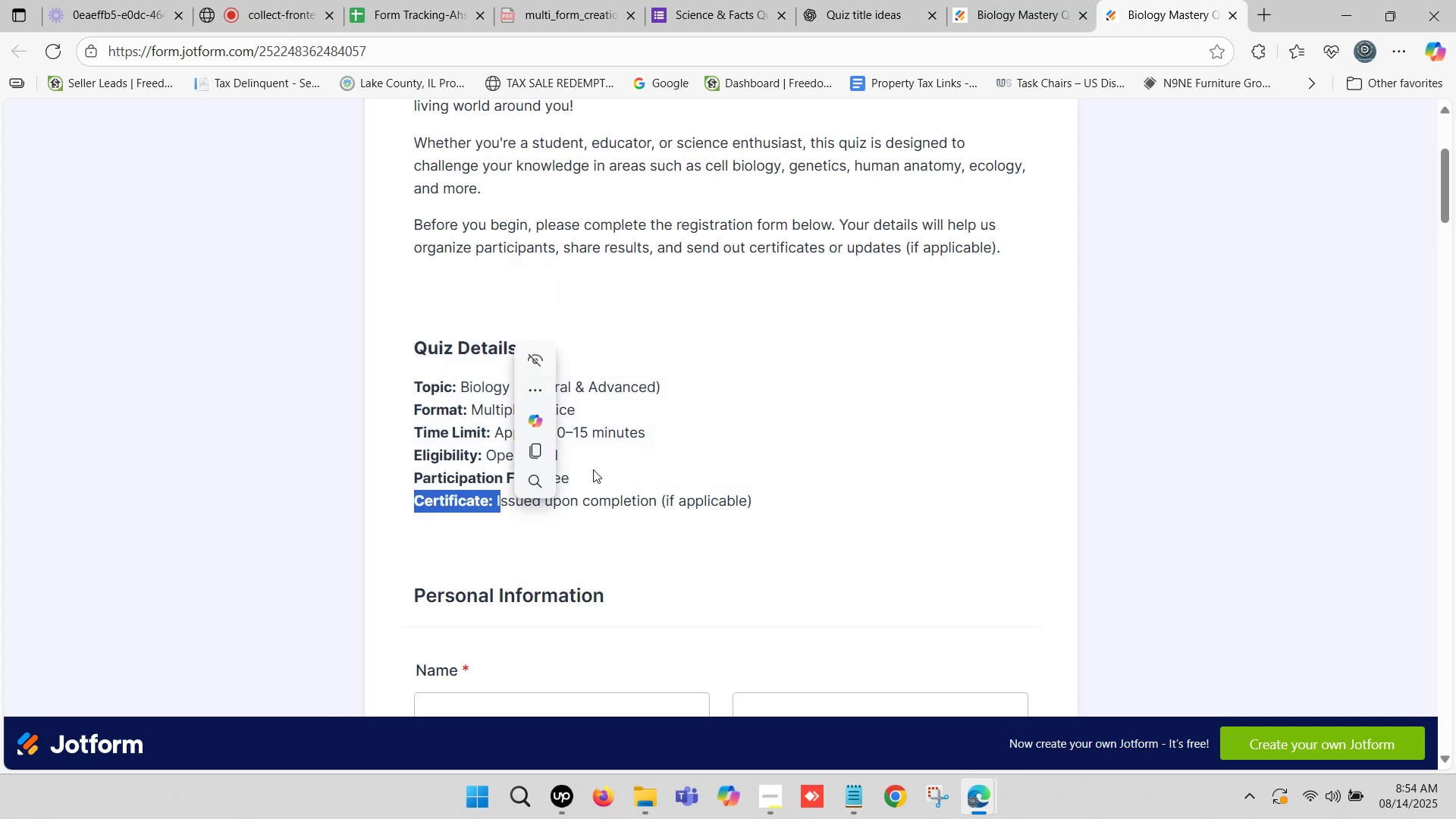 
scroll: coordinate [406, 491], scroll_direction: down, amount: 3.0
 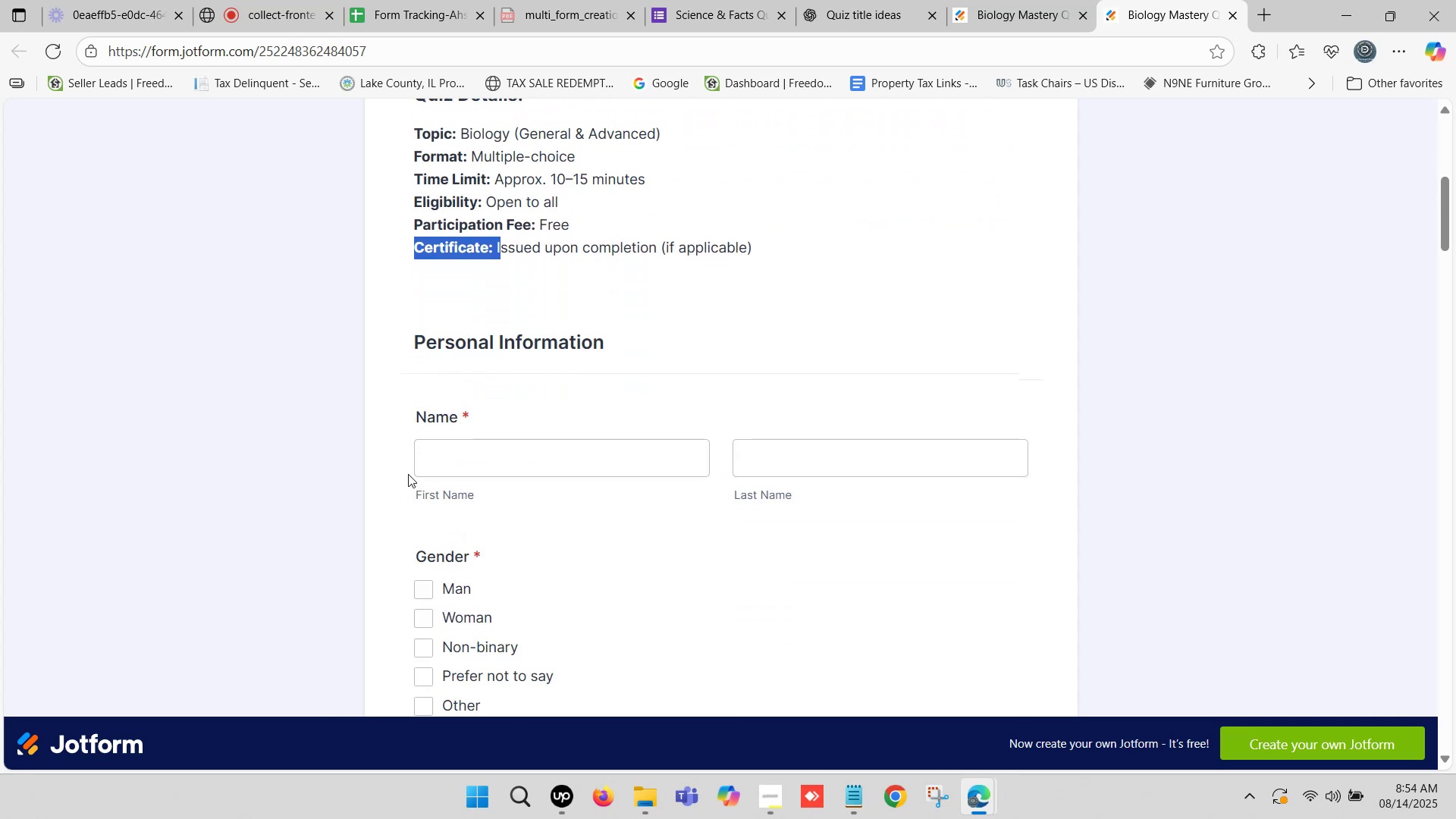 
wait(6.08)
 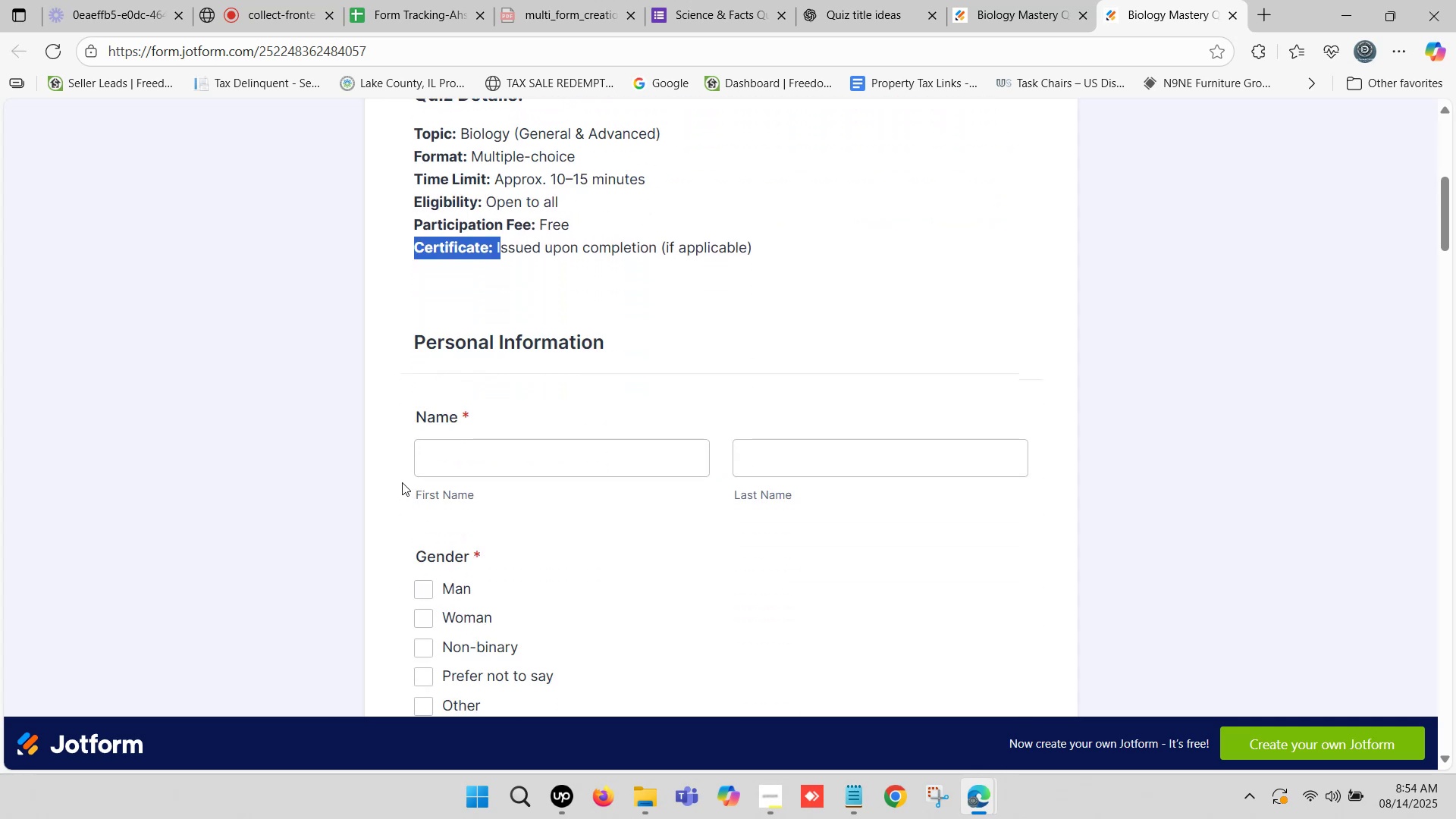 
left_click_drag(start_coordinate=[407, 332], to_coordinate=[591, 350])
 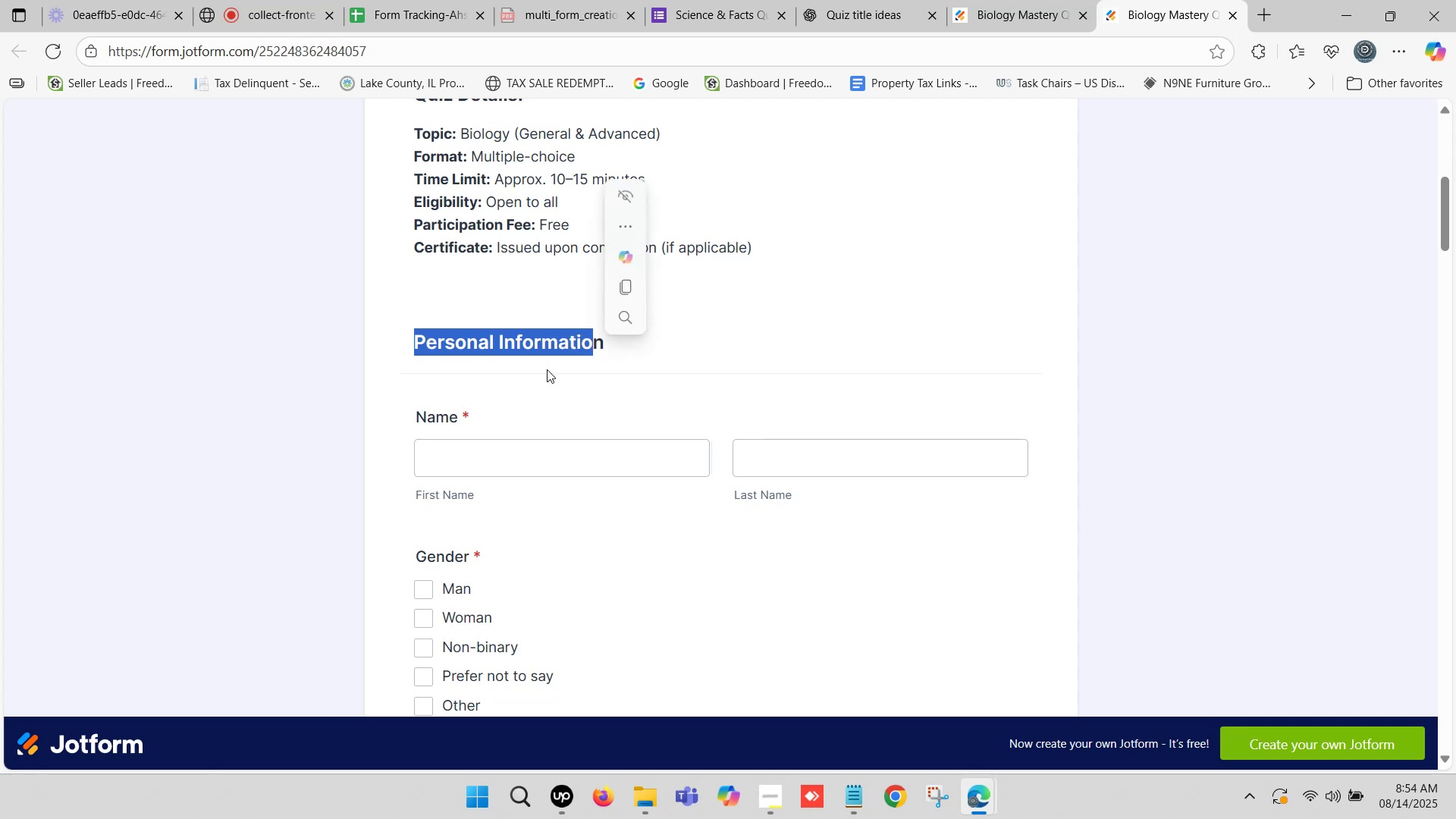 
scroll: coordinate [460, 422], scroll_direction: down, amount: 11.0
 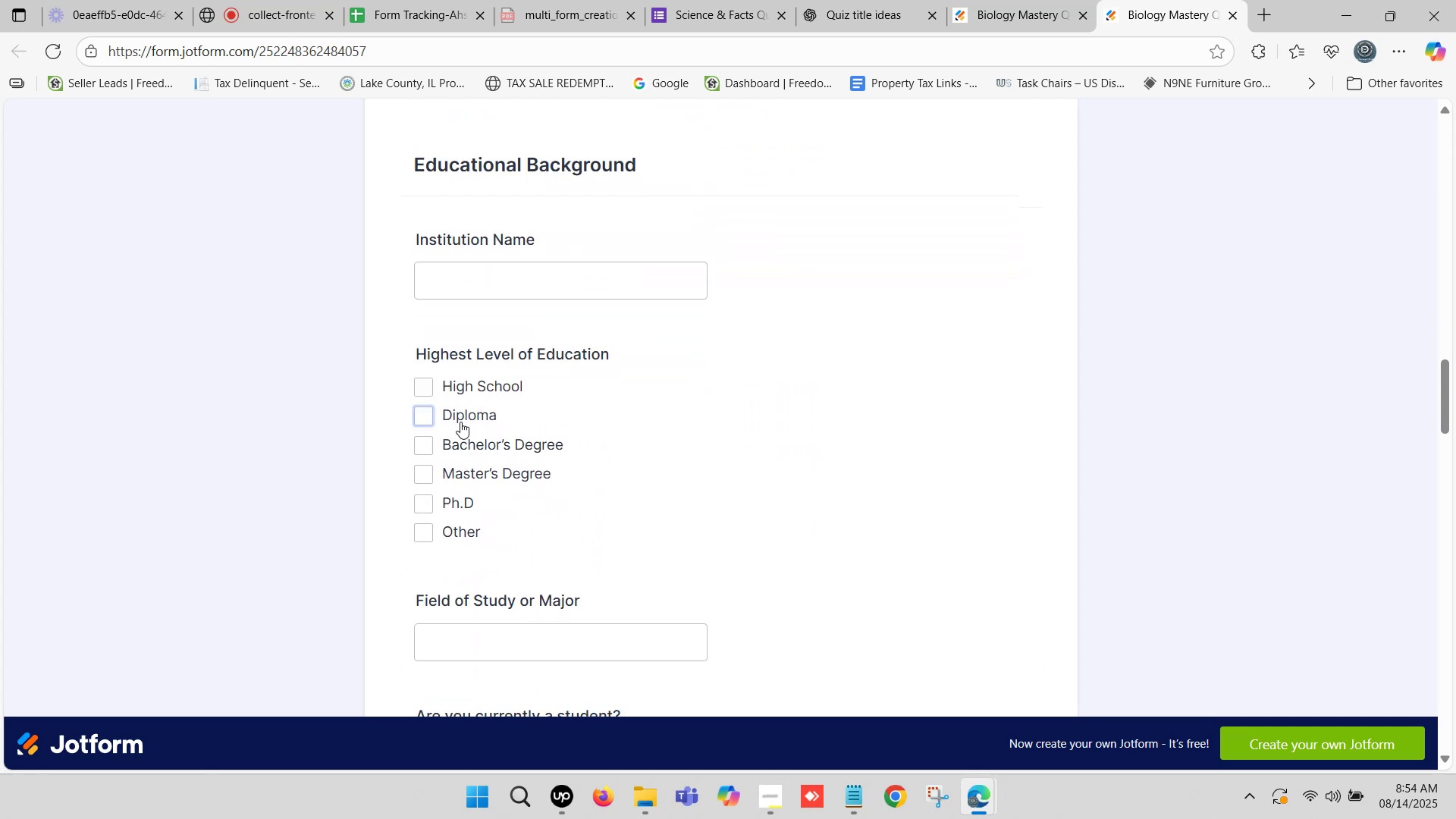 
scroll: coordinate [462, 422], scroll_direction: down, amount: 27.0
 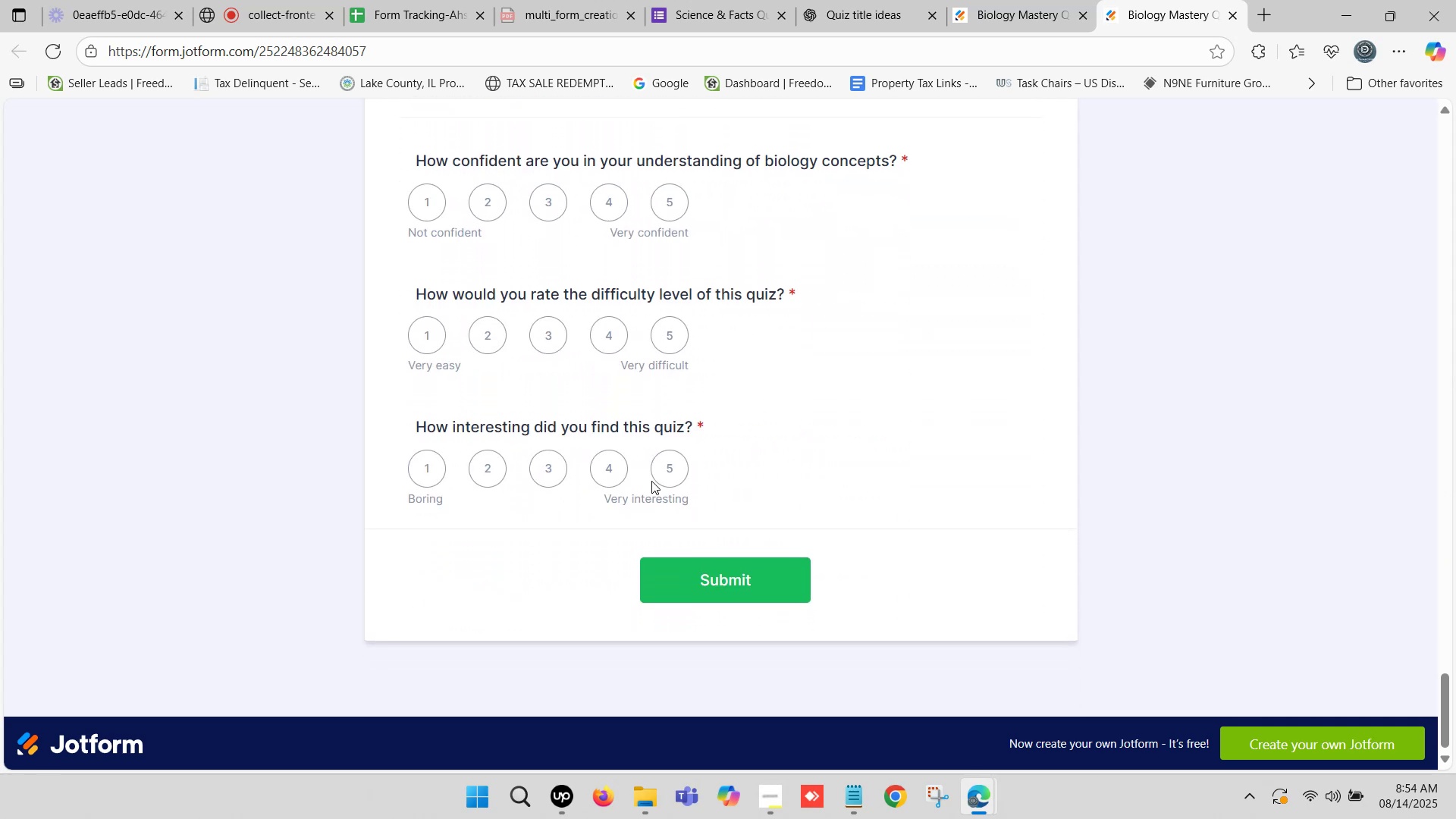 
left_click([667, 473])
 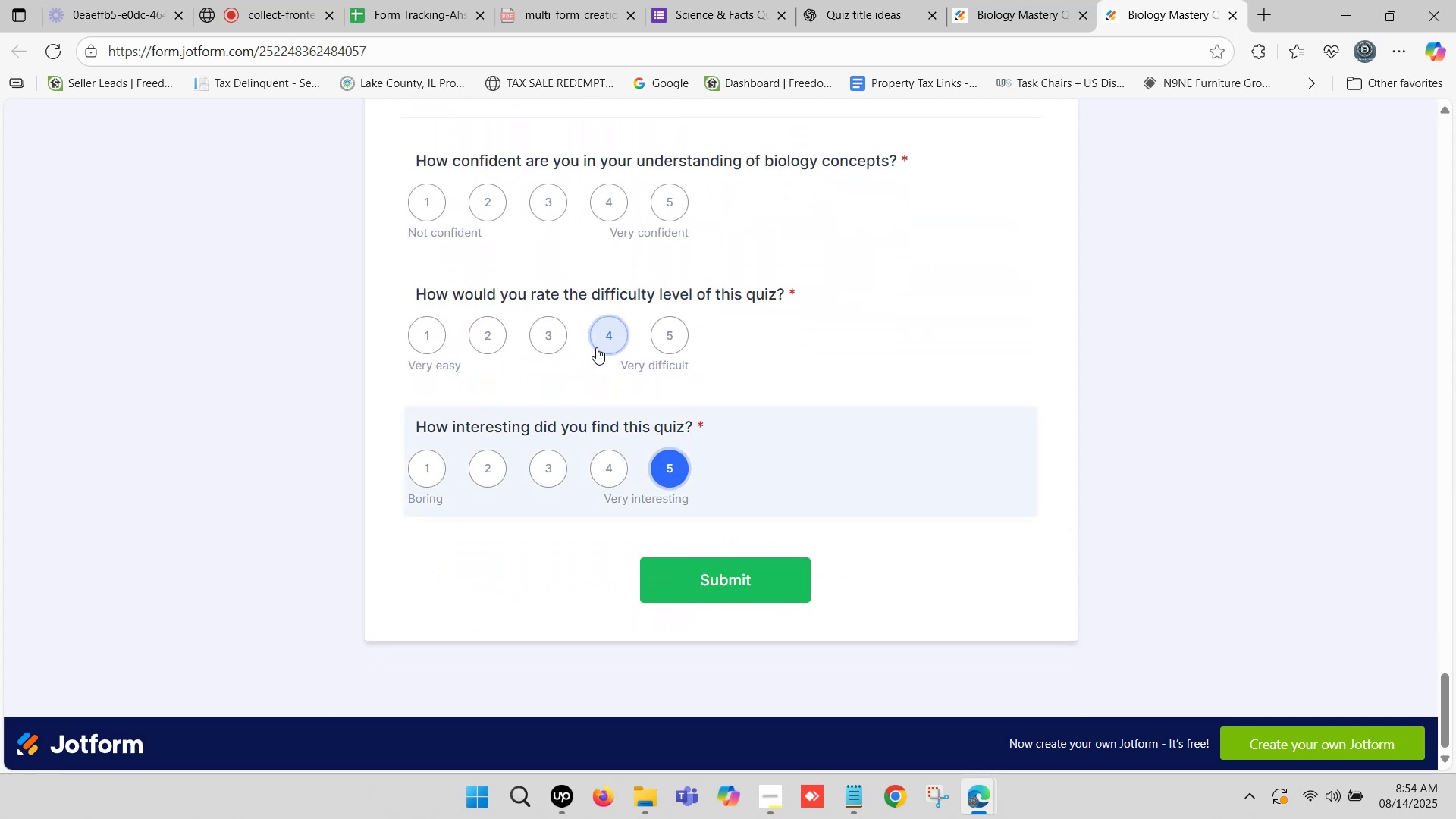 
left_click([551, 322])
 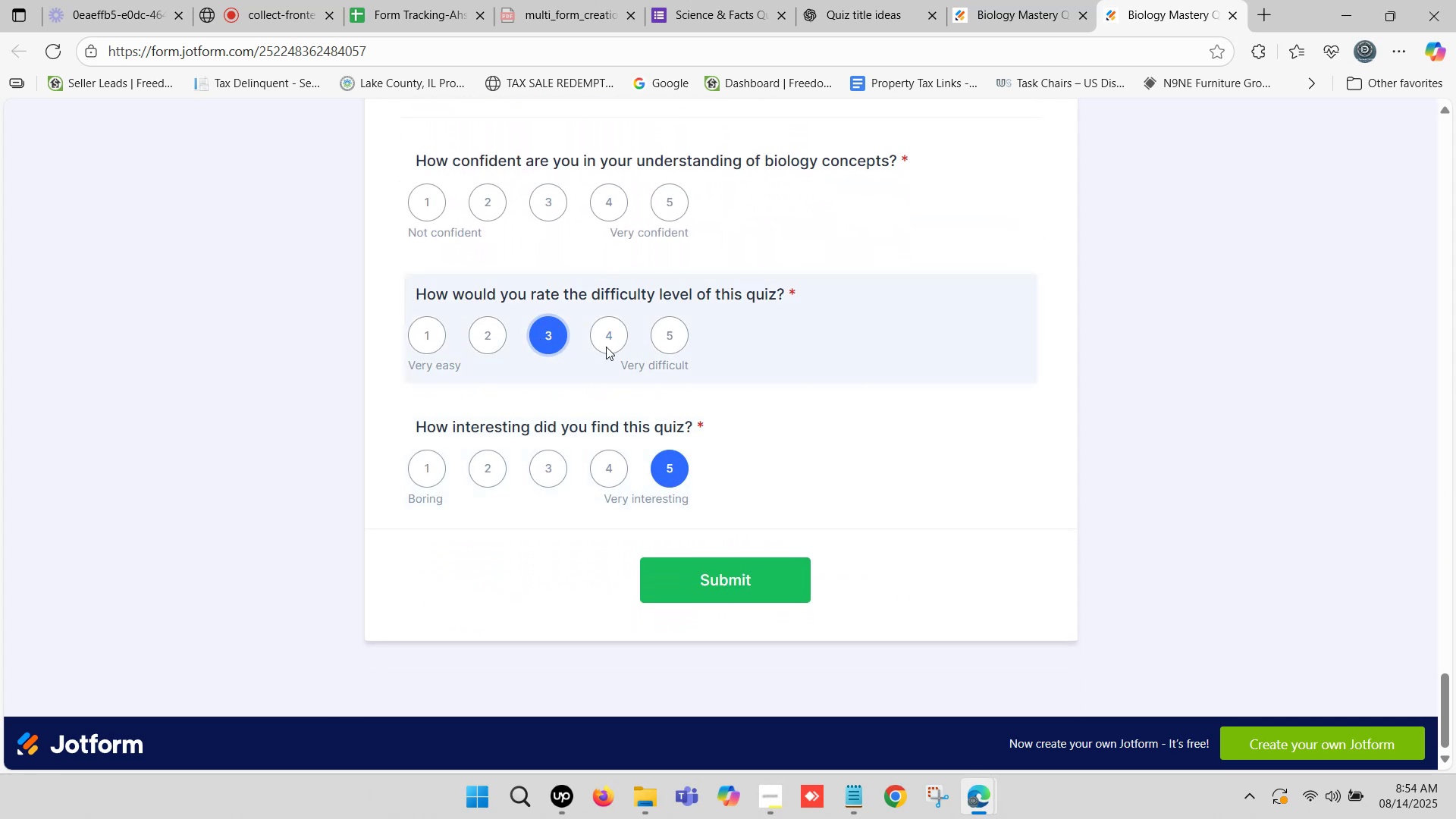 
left_click([1191, 0])
 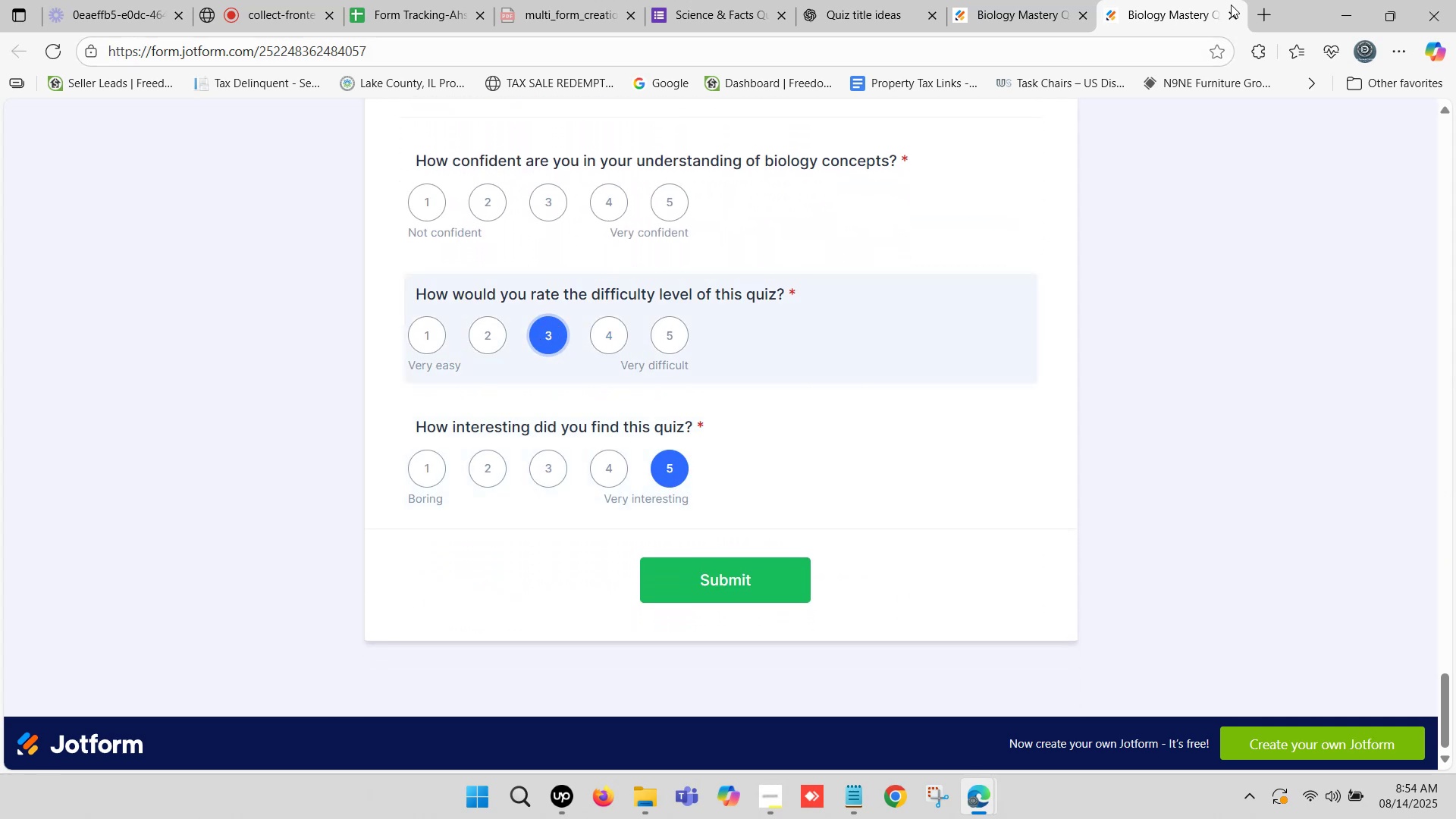 
left_click([1235, 10])
 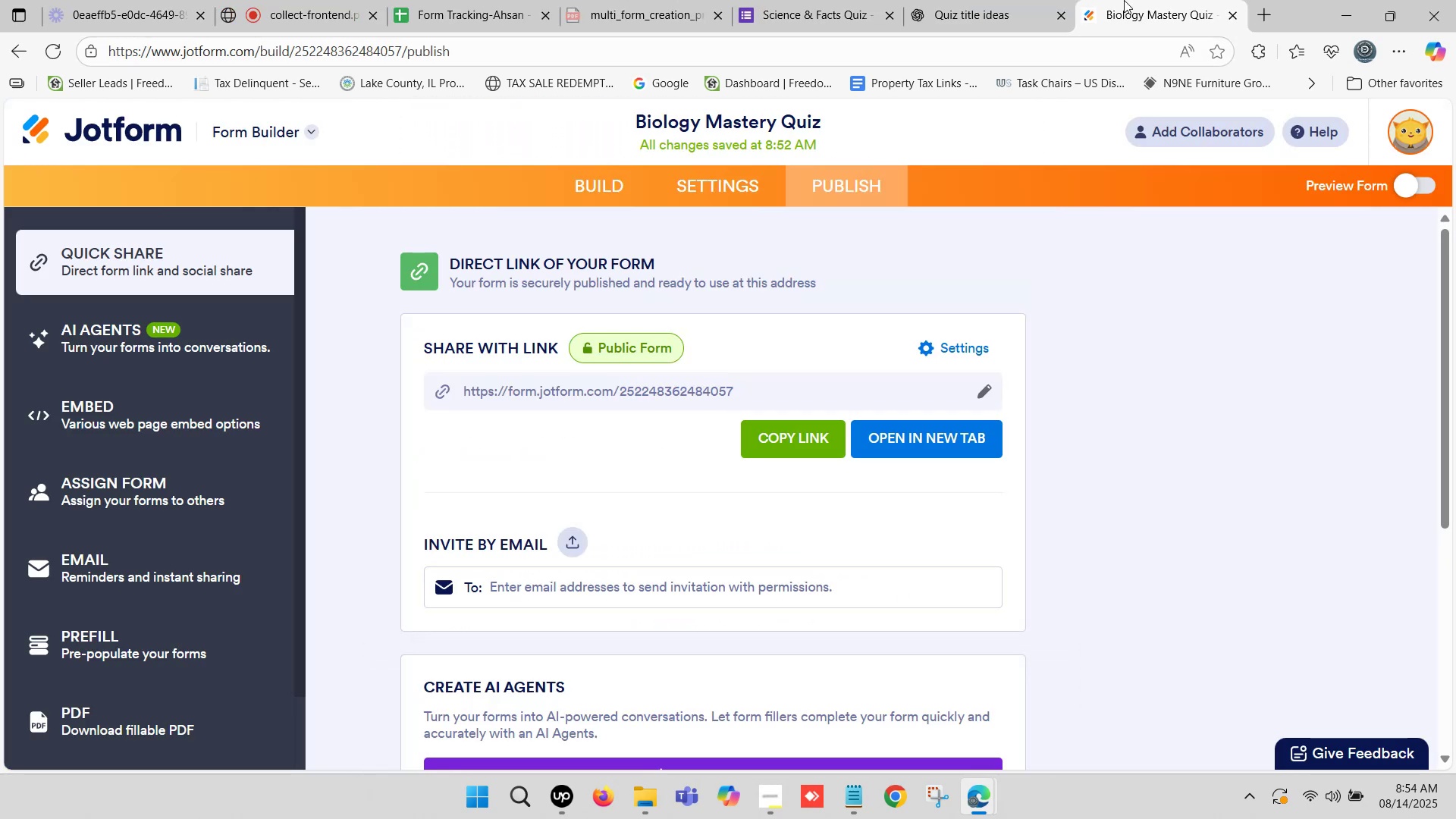 
left_click([1130, 0])
 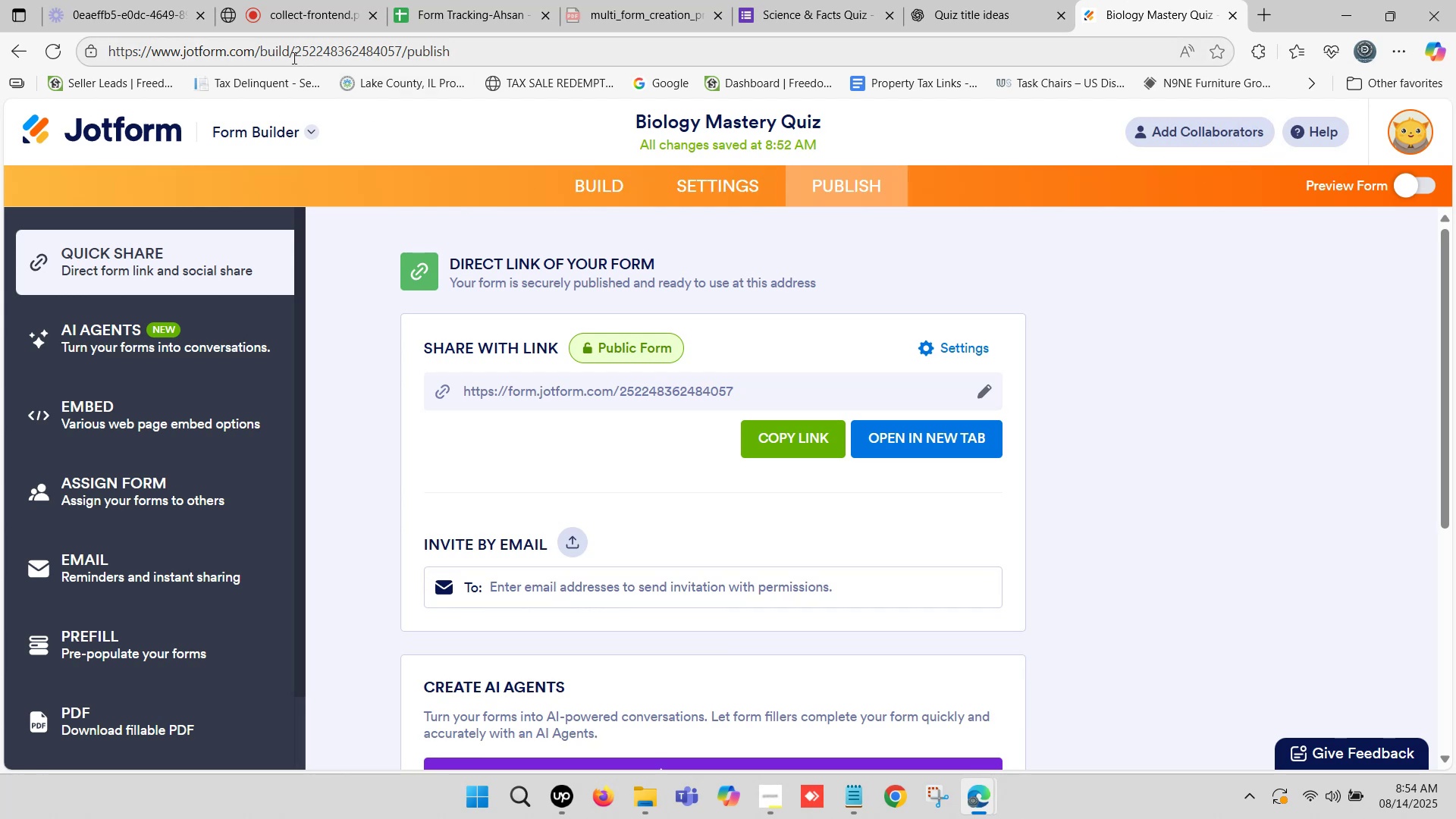 
left_click_drag(start_coordinate=[261, 50], to_coordinate=[1188, 94])
 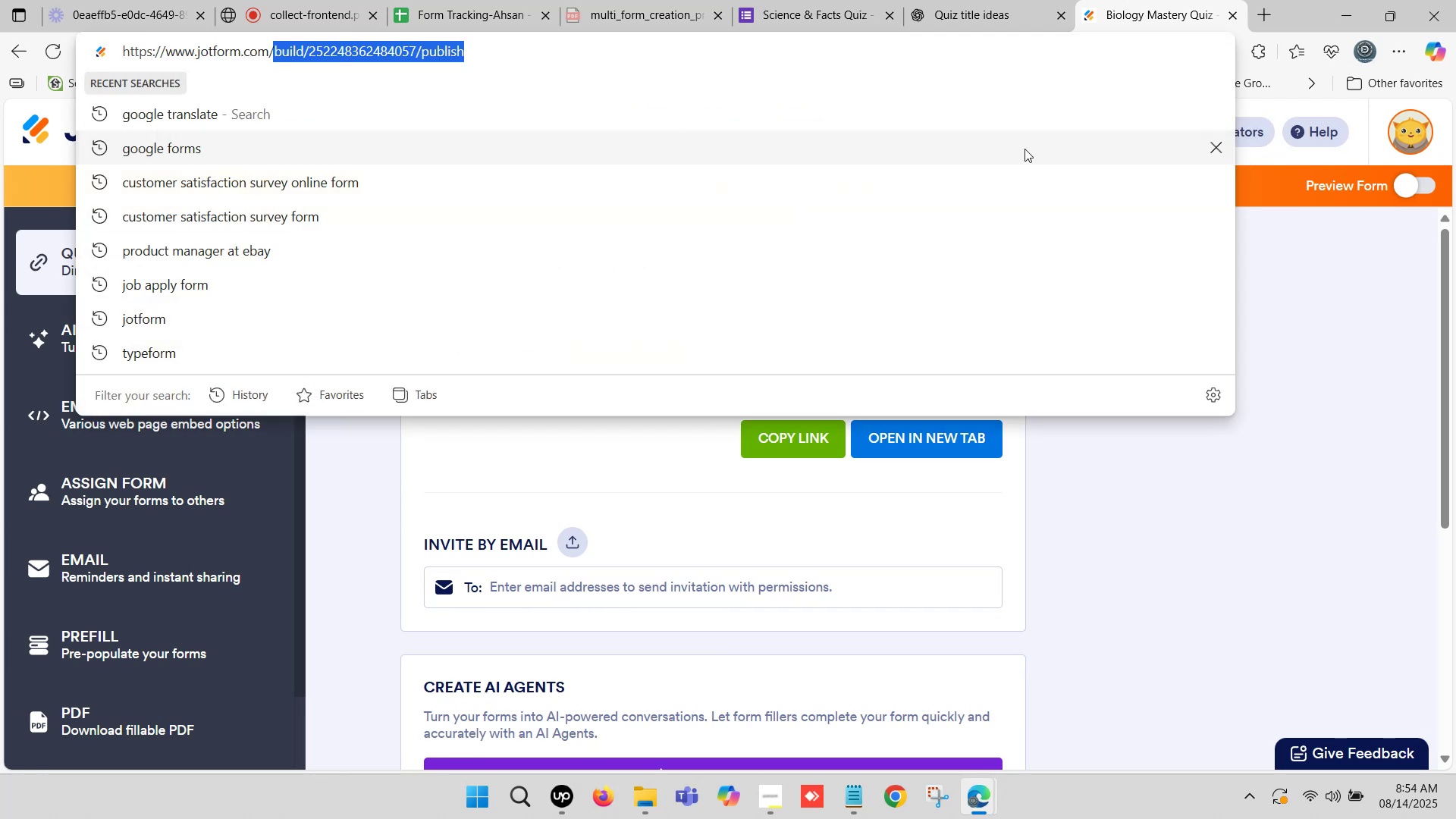 
key(Backspace)
 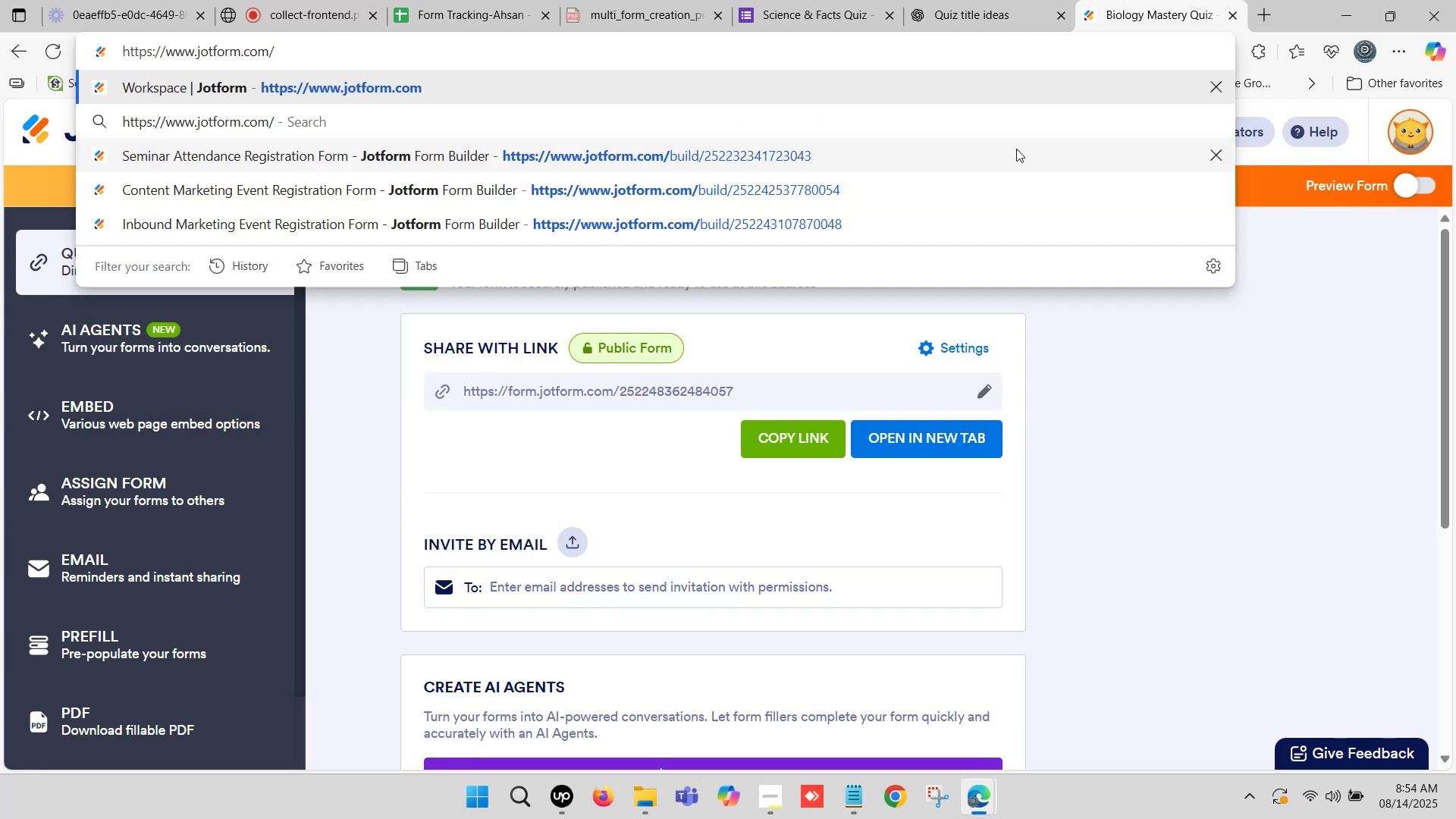 
key(Enter)
 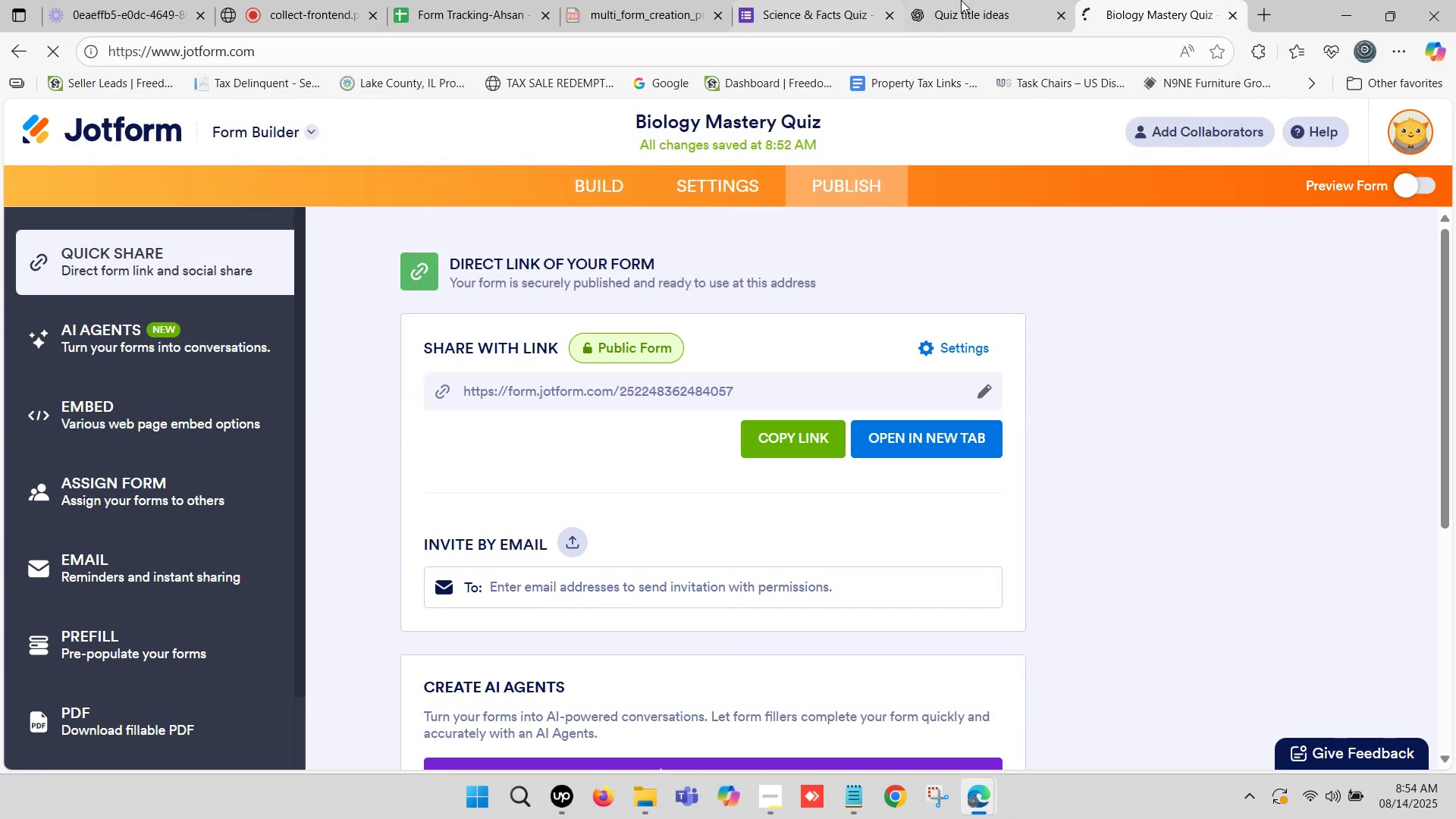 
left_click([844, 0])
 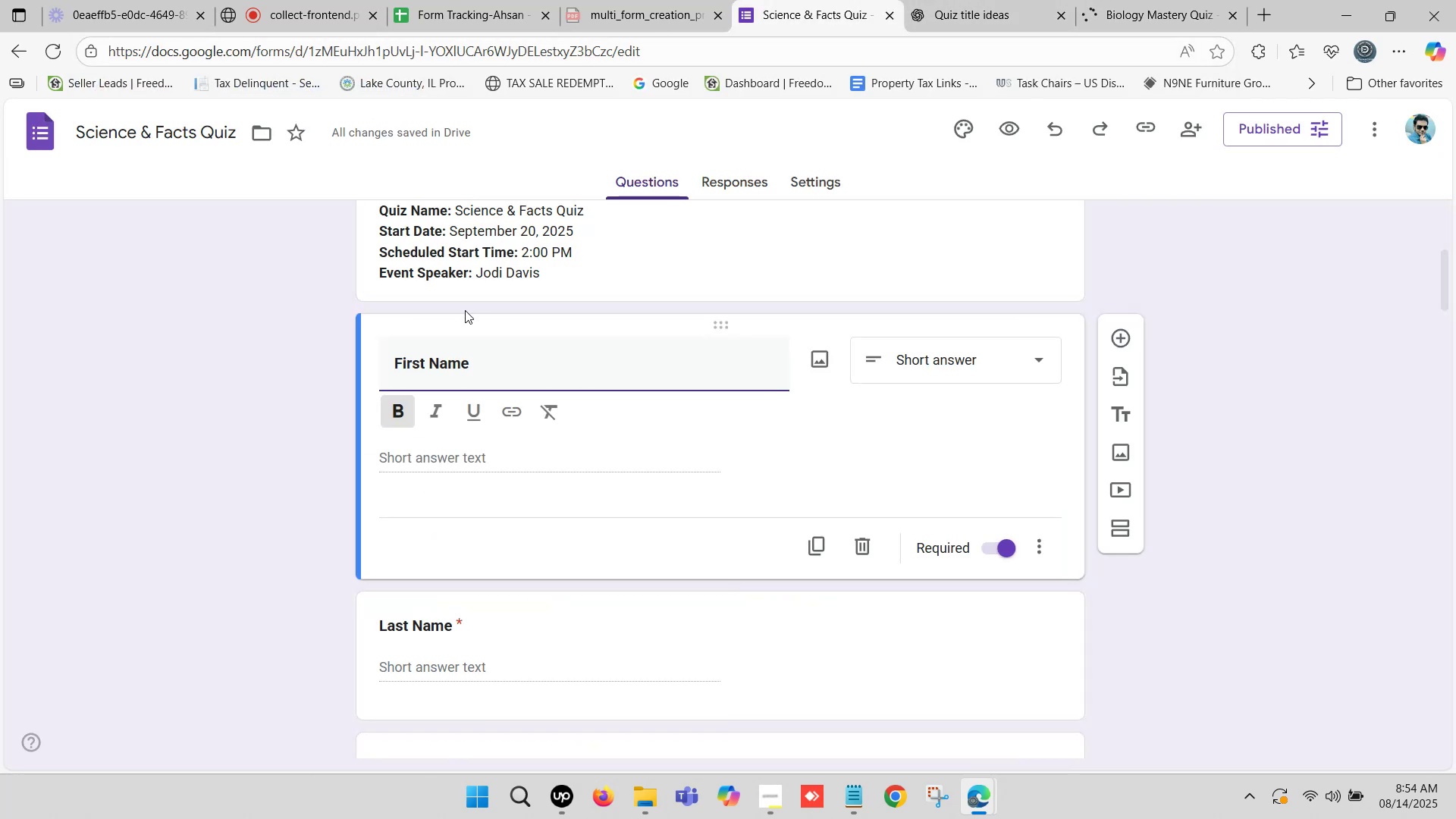 
scroll: coordinate [478, 339], scroll_direction: up, amount: 4.0
 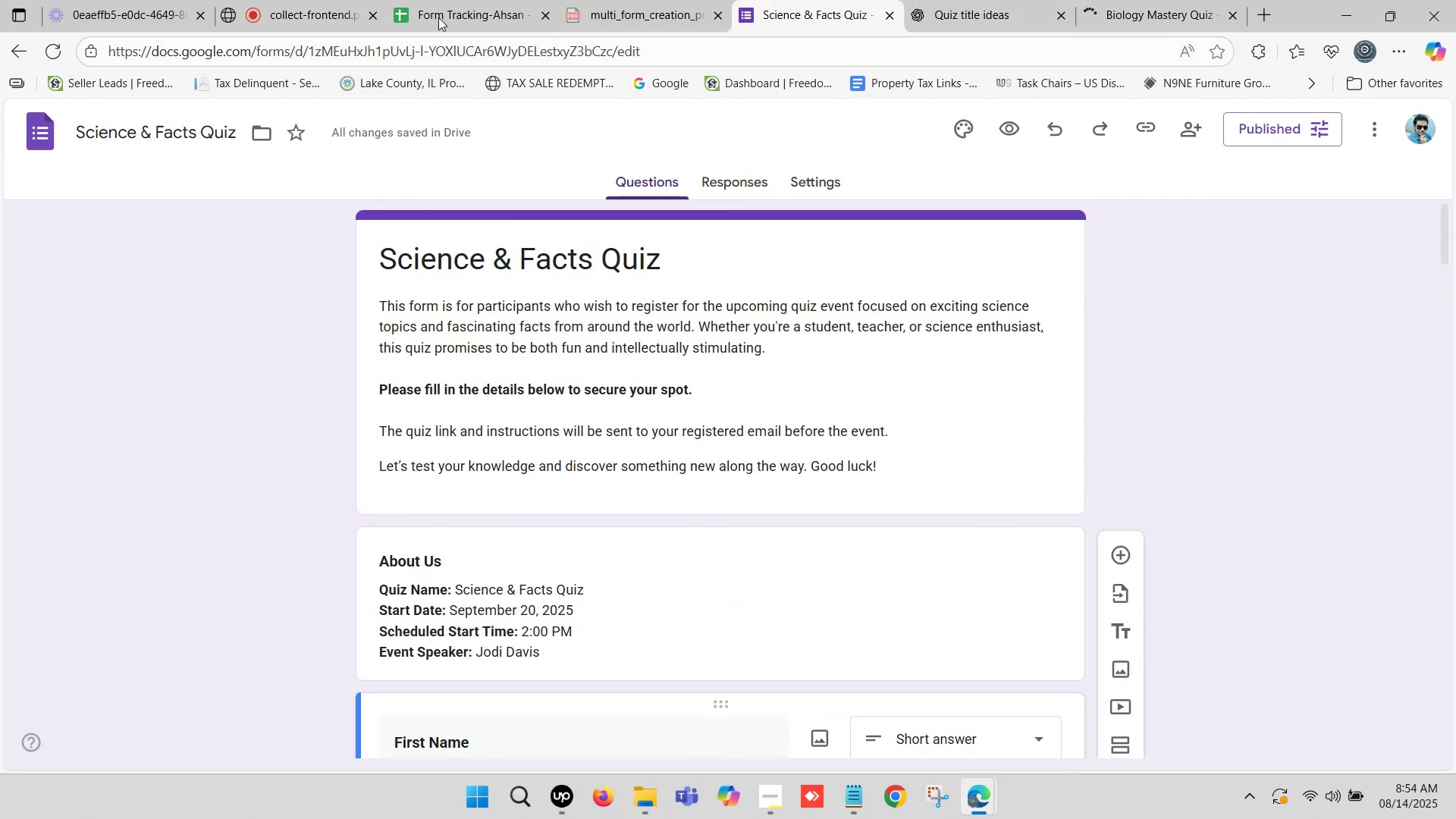 
left_click([456, 0])
 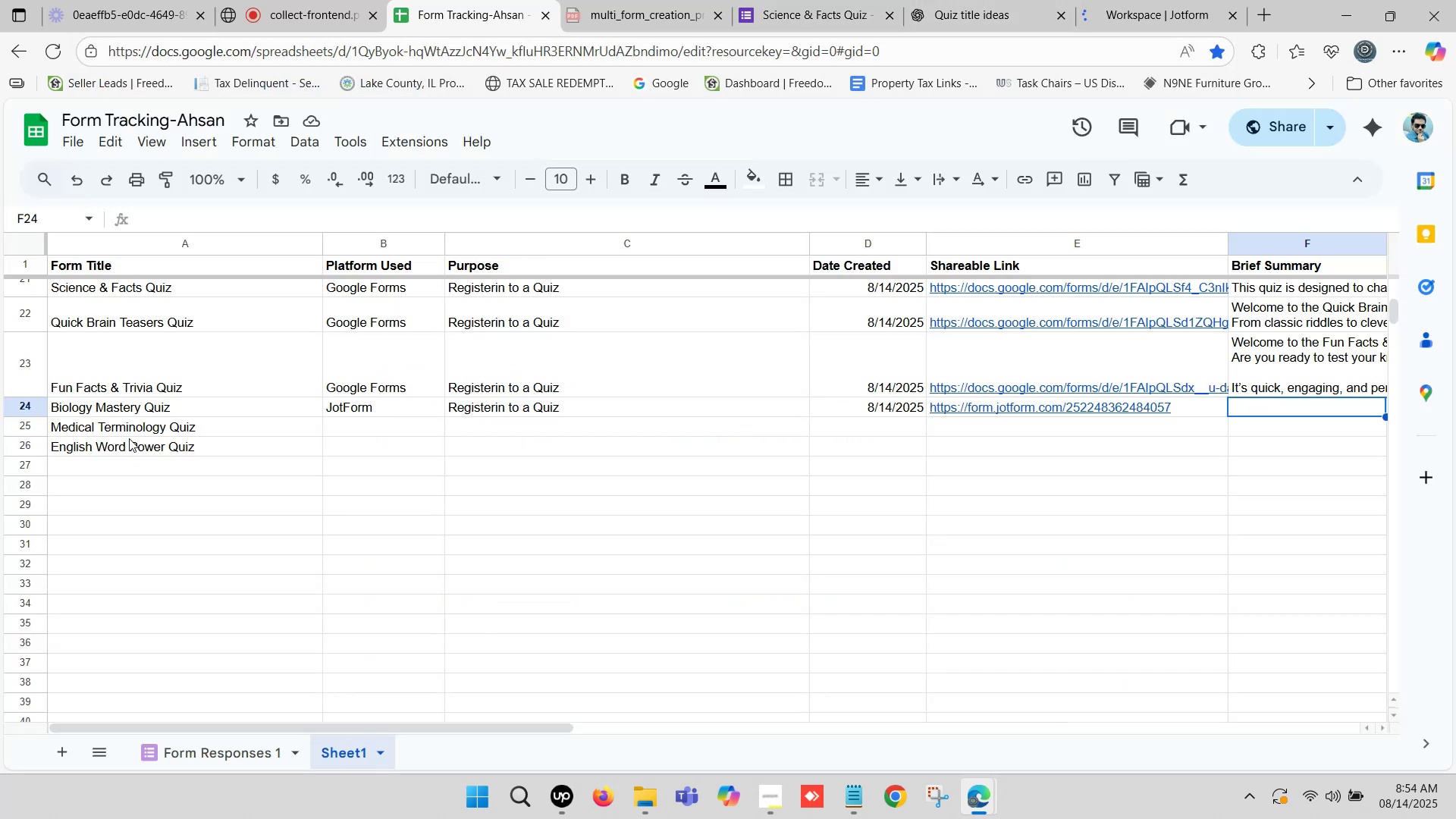 
left_click([143, 408])
 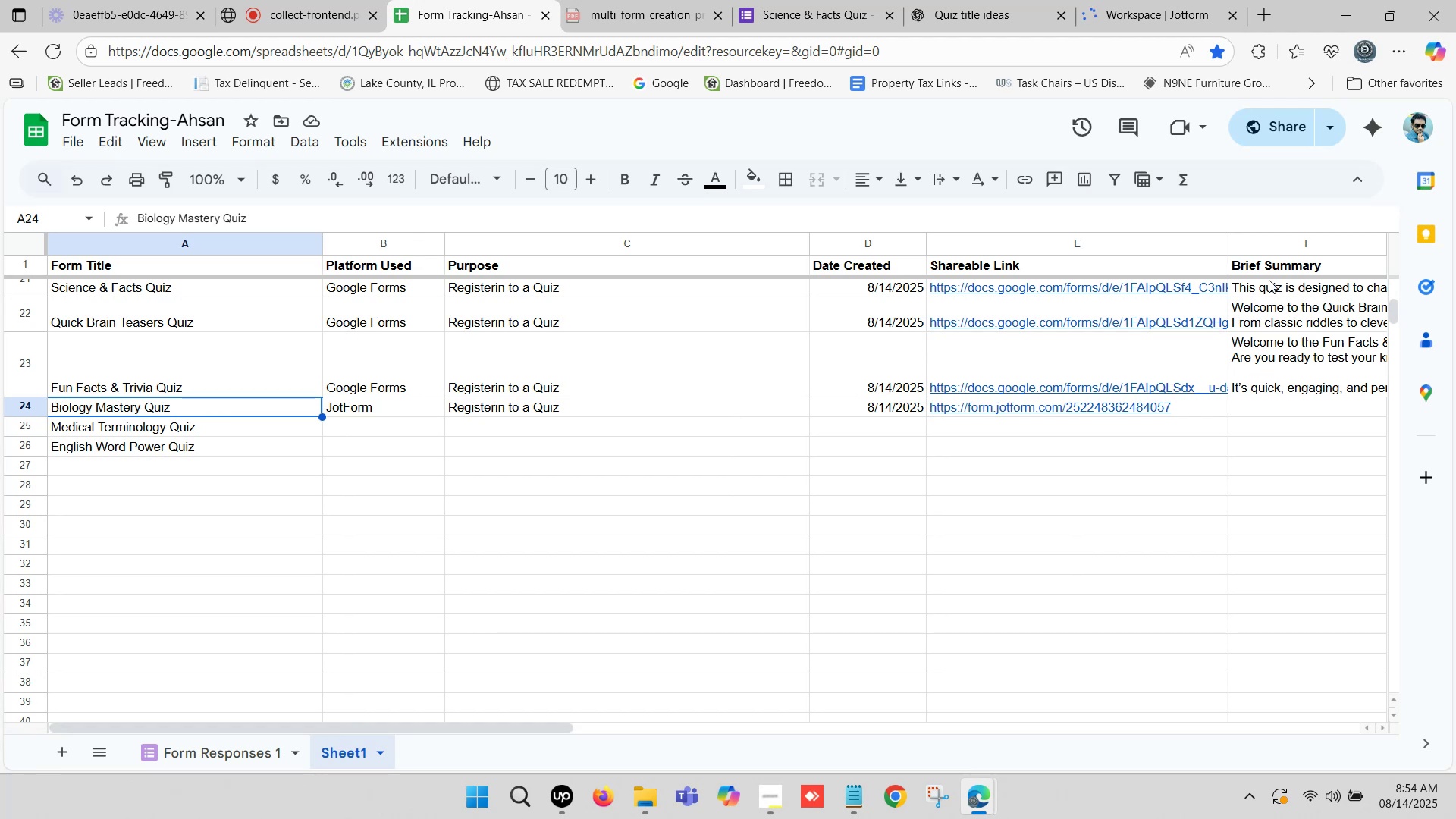 
left_click([1269, 267])
 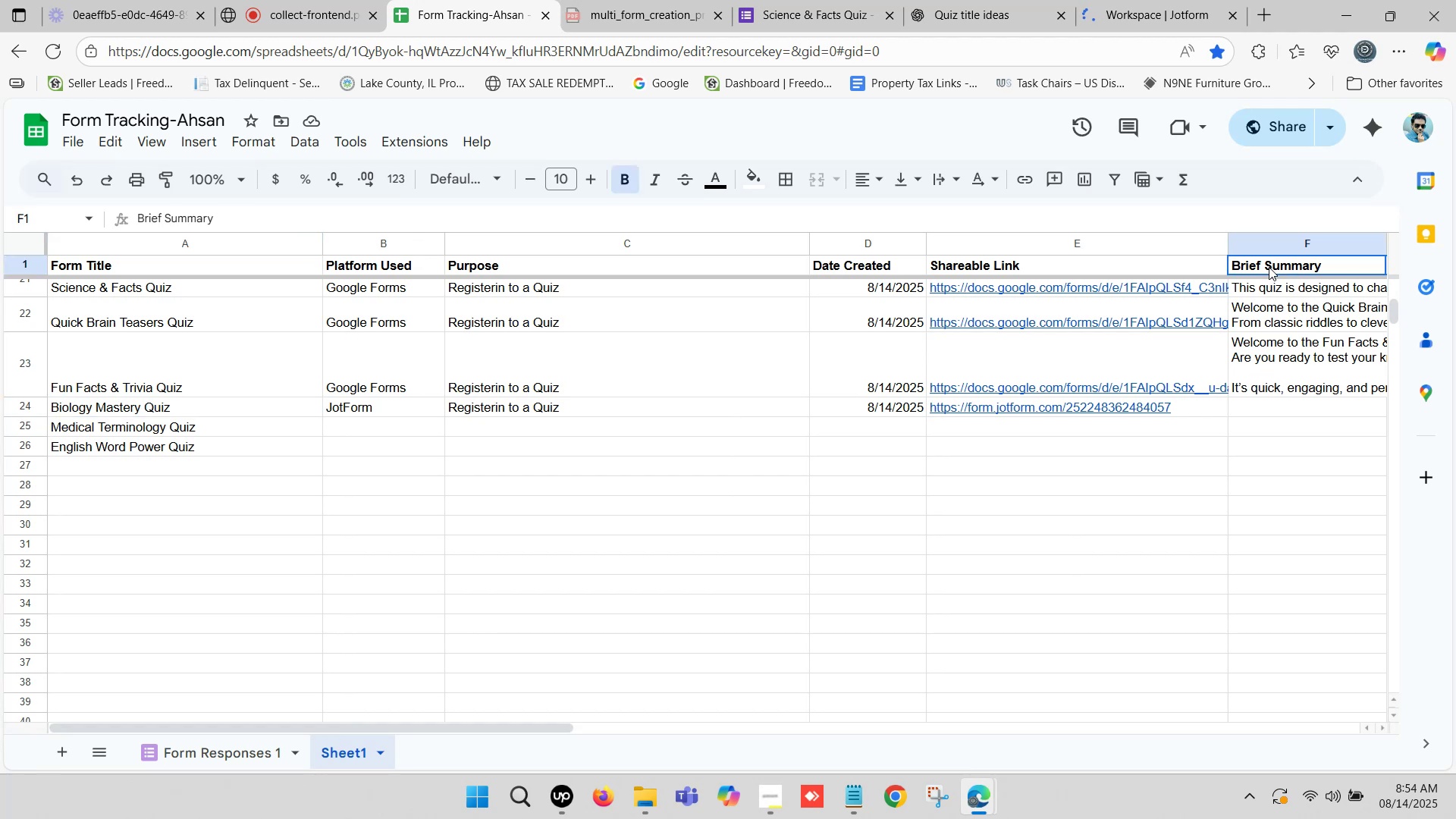 
key(Control+C)
 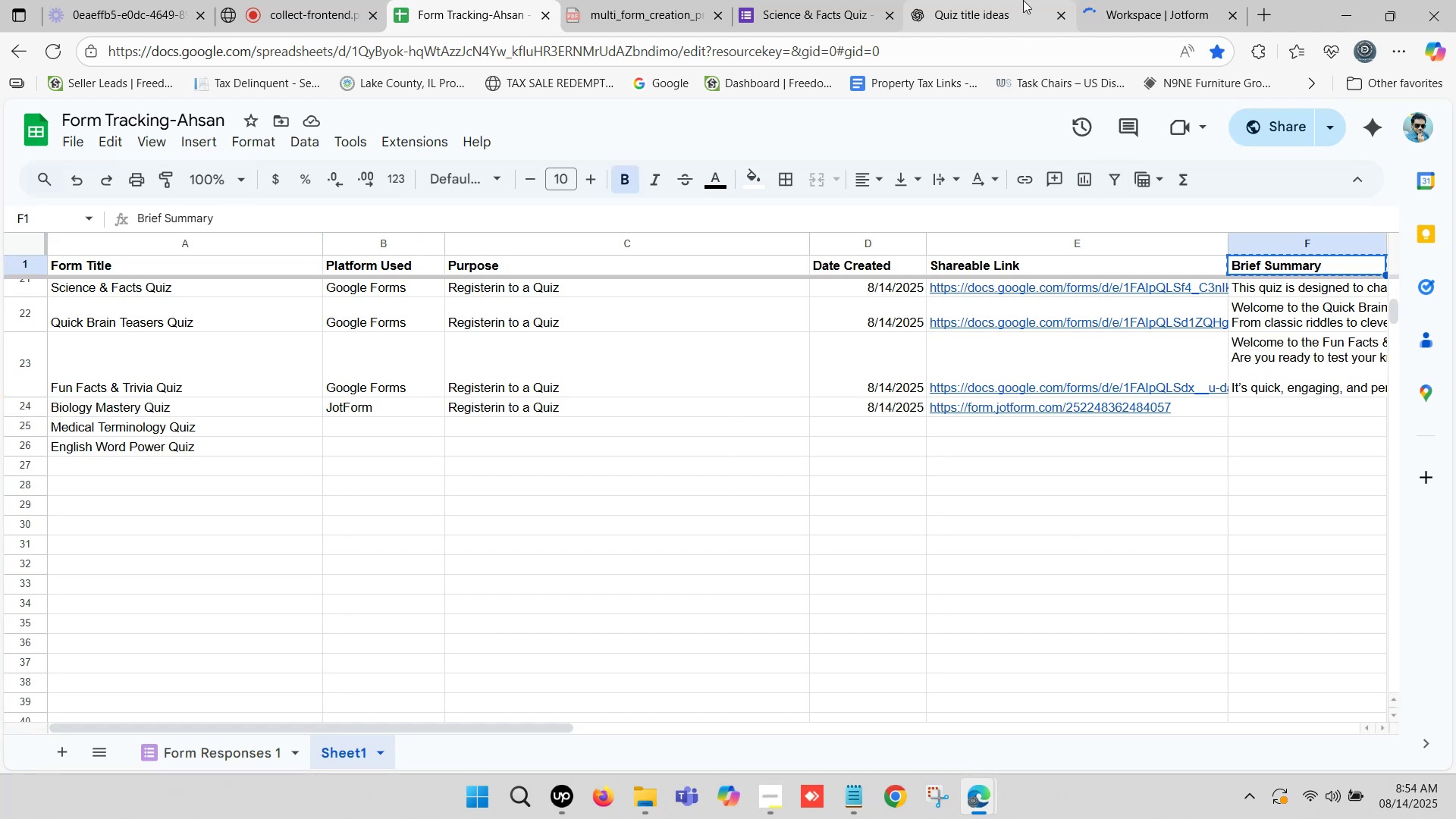 
left_click([1023, 0])
 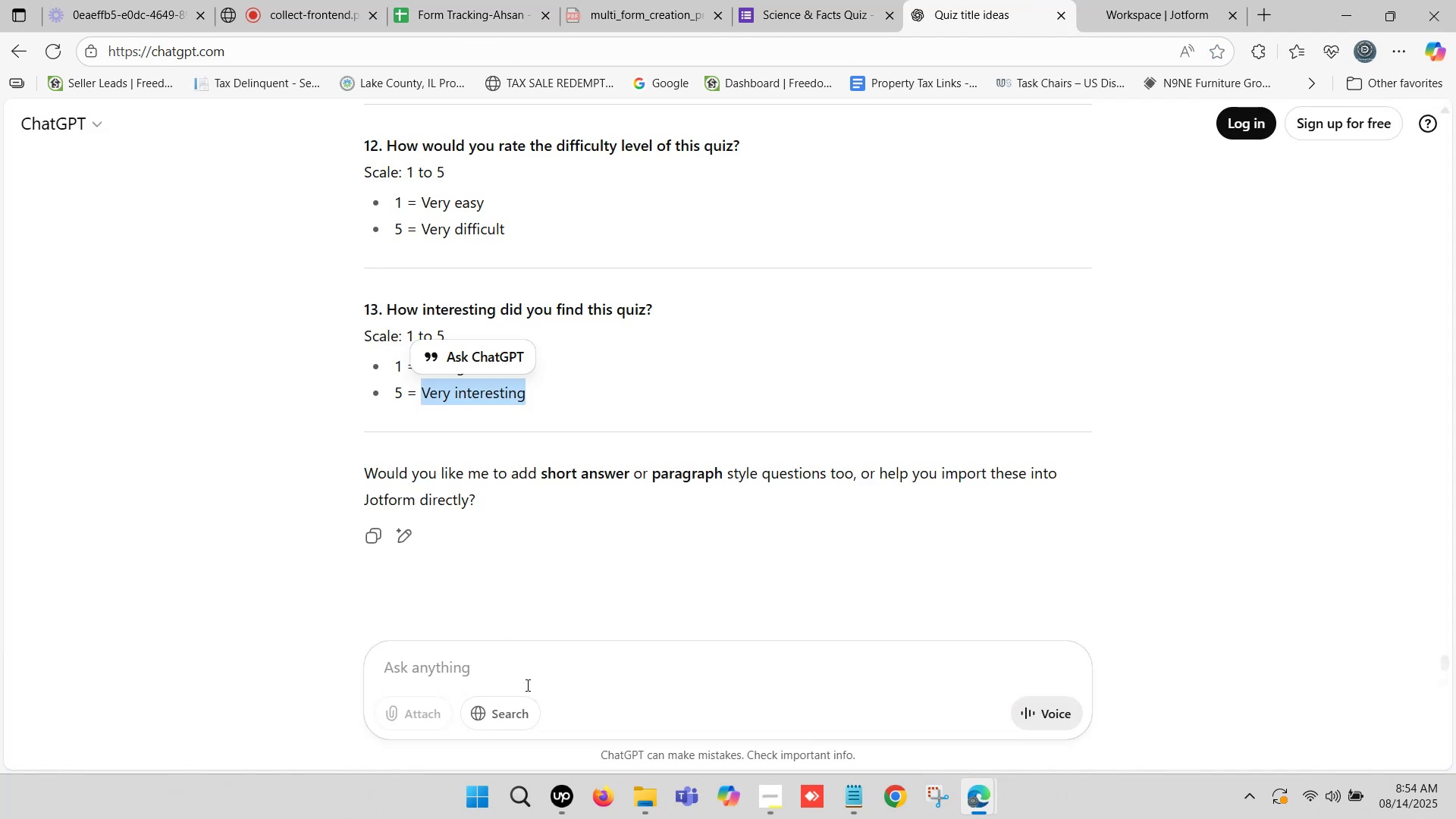 
left_click([491, 665])
 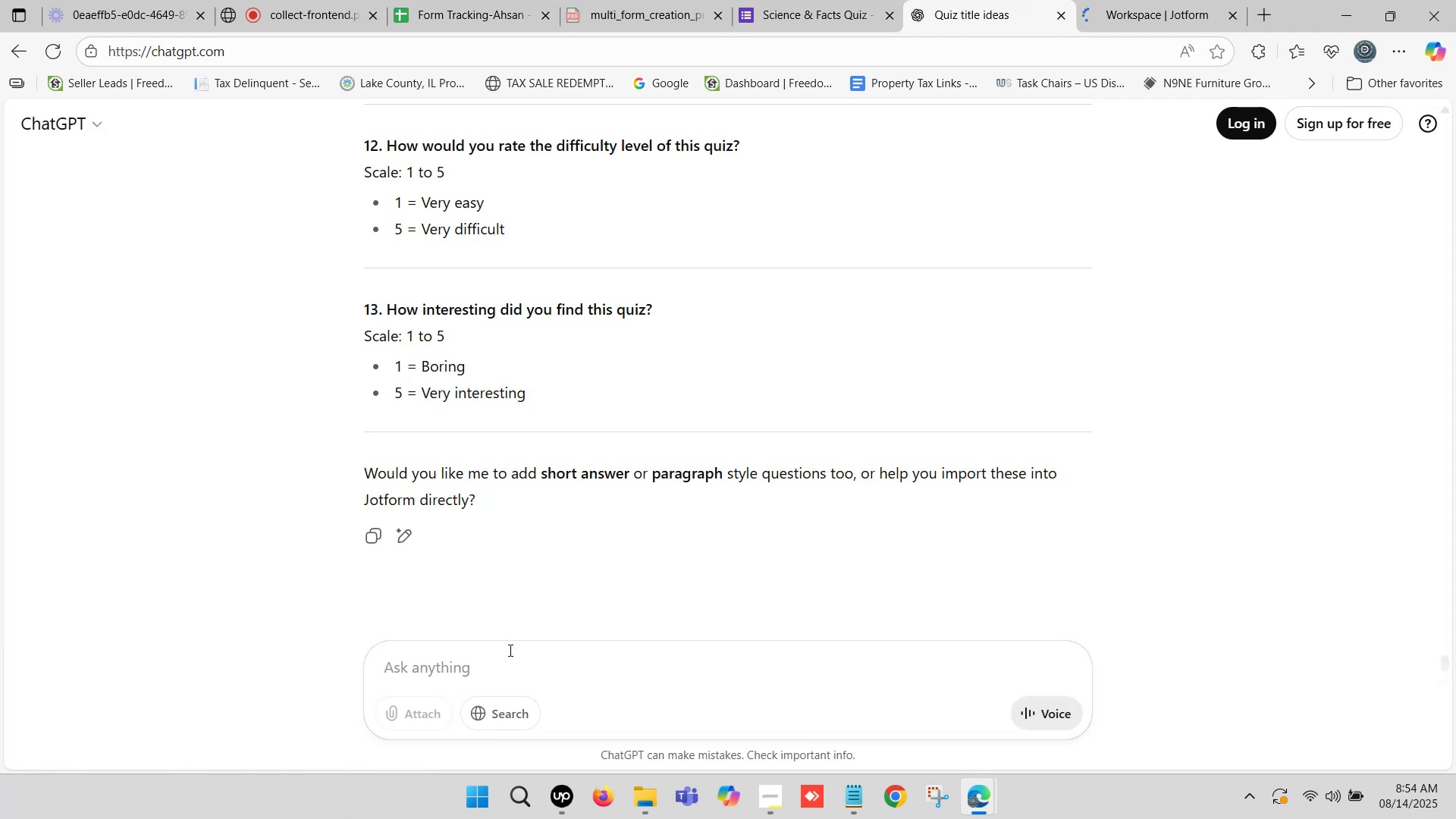 
type(make a )
 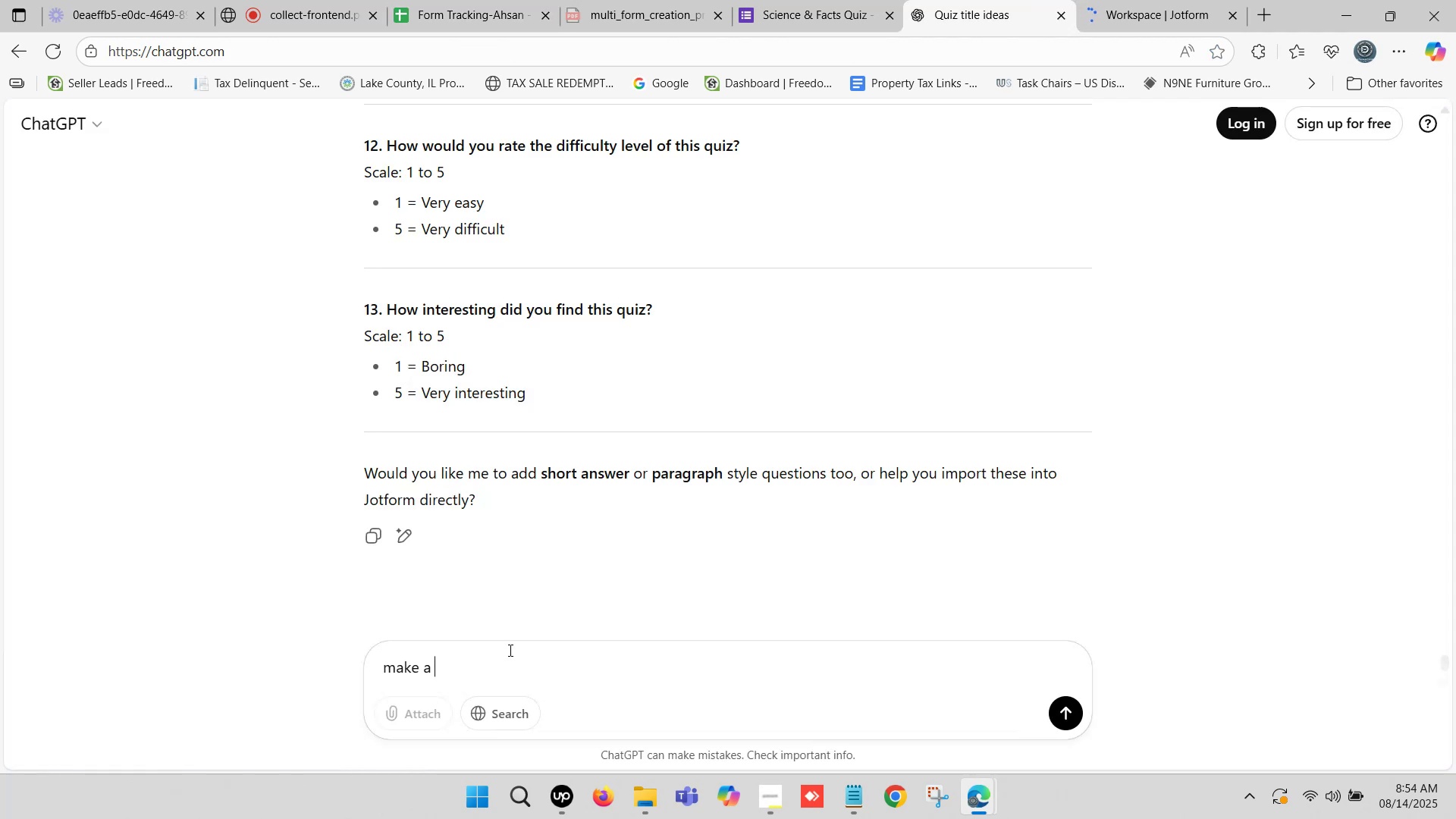 
key(Control+V)
 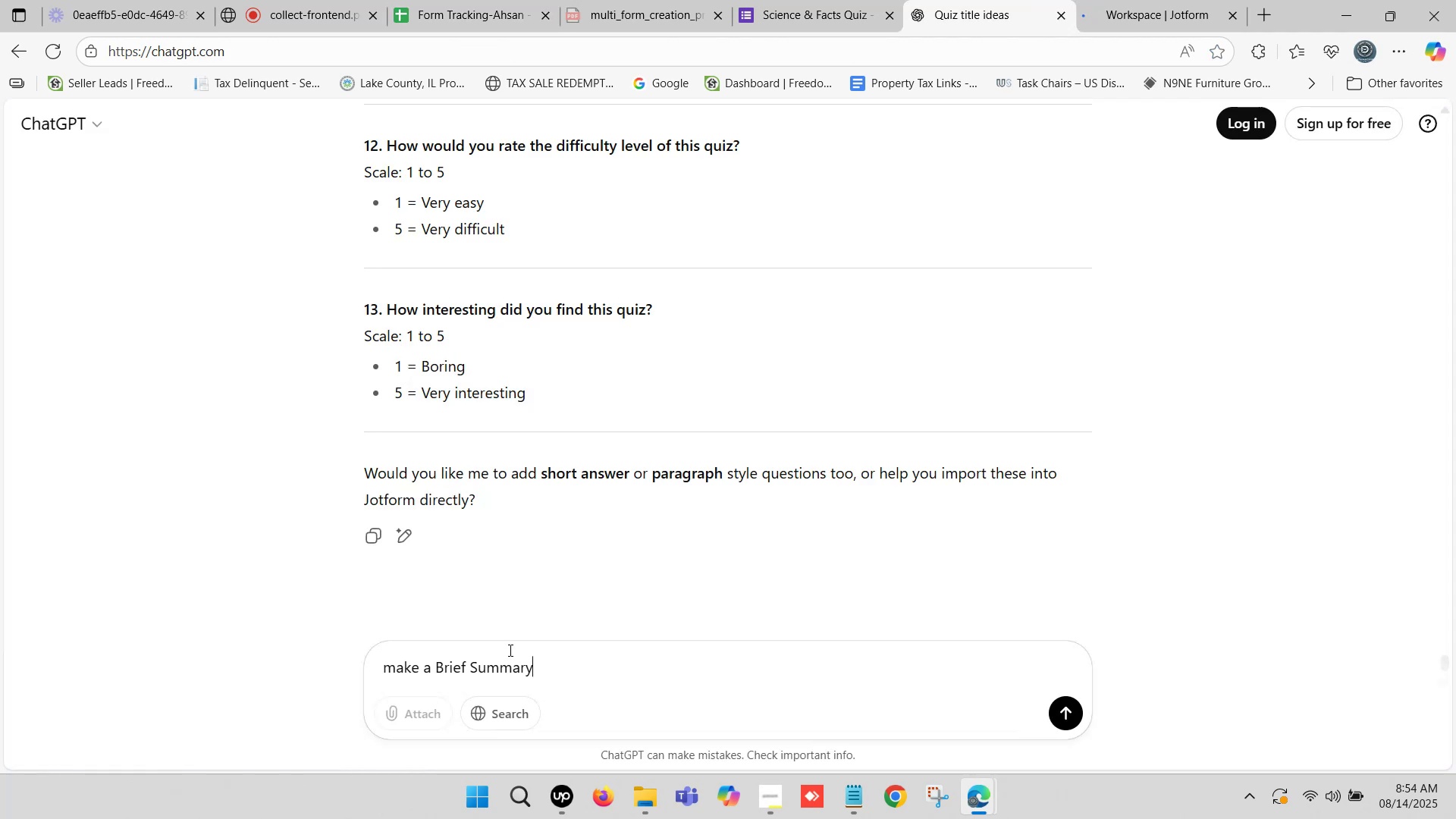 
type( for jotform baout )
 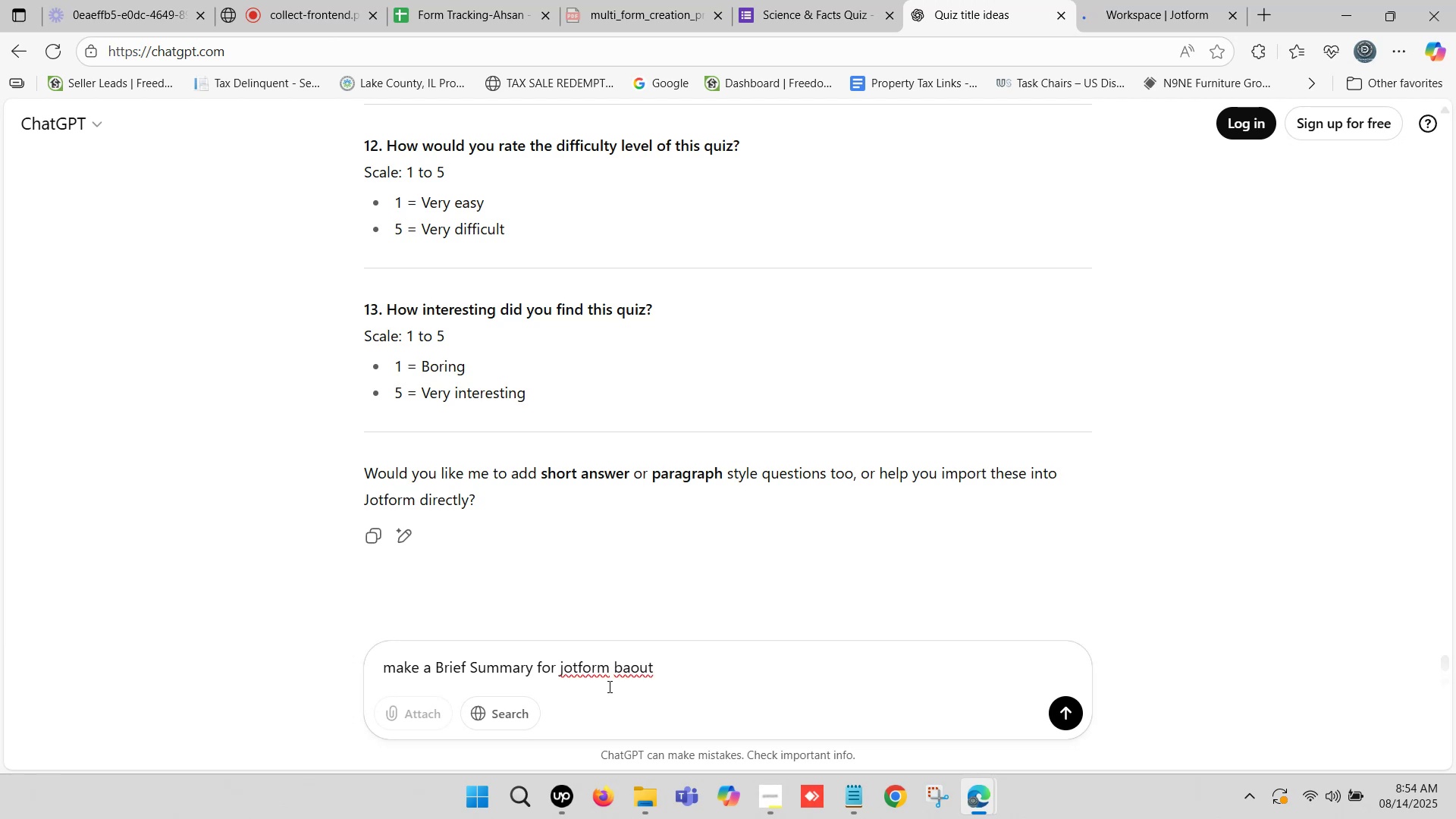 
left_click([613, 670])
 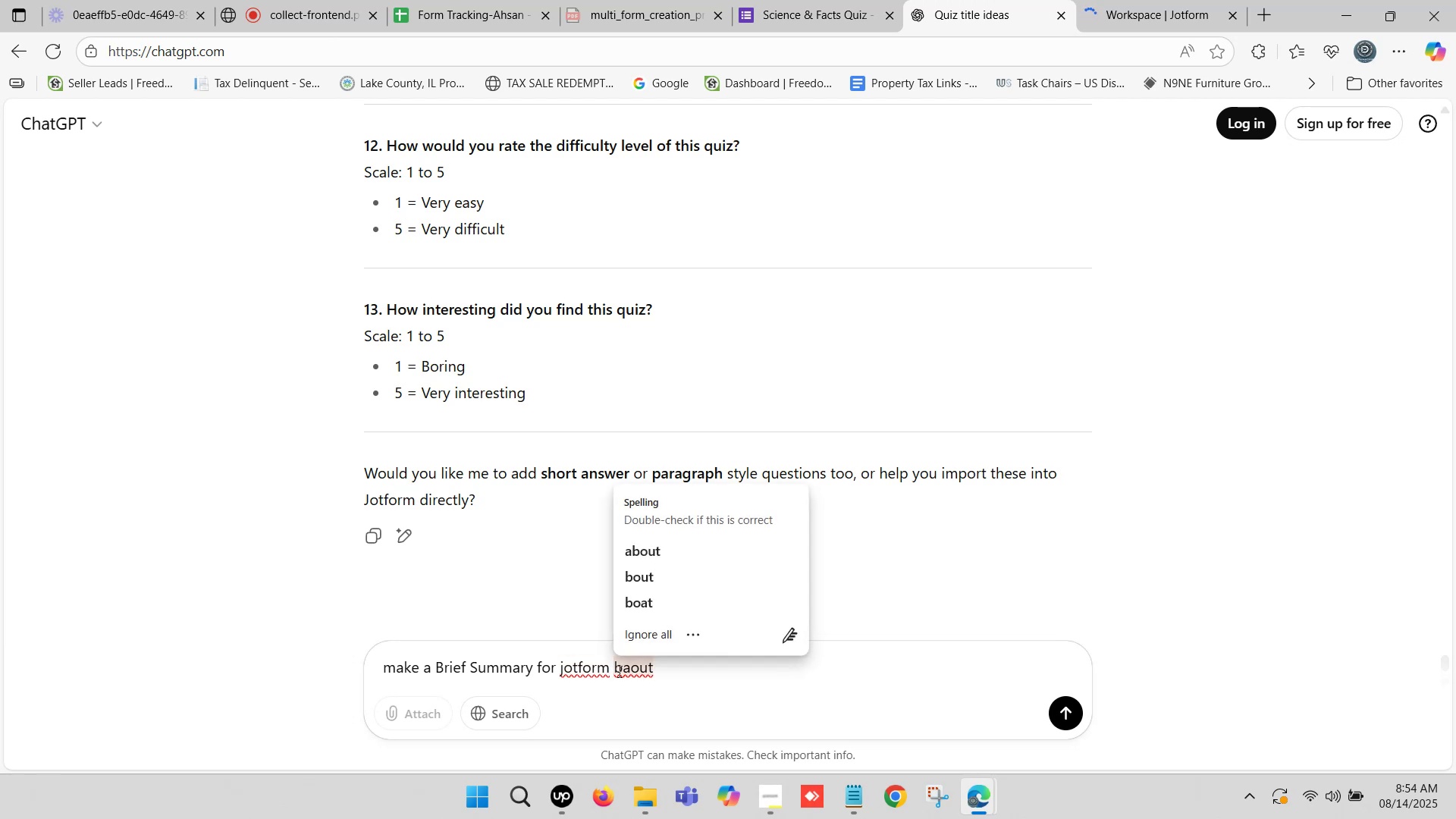 
key(A)
 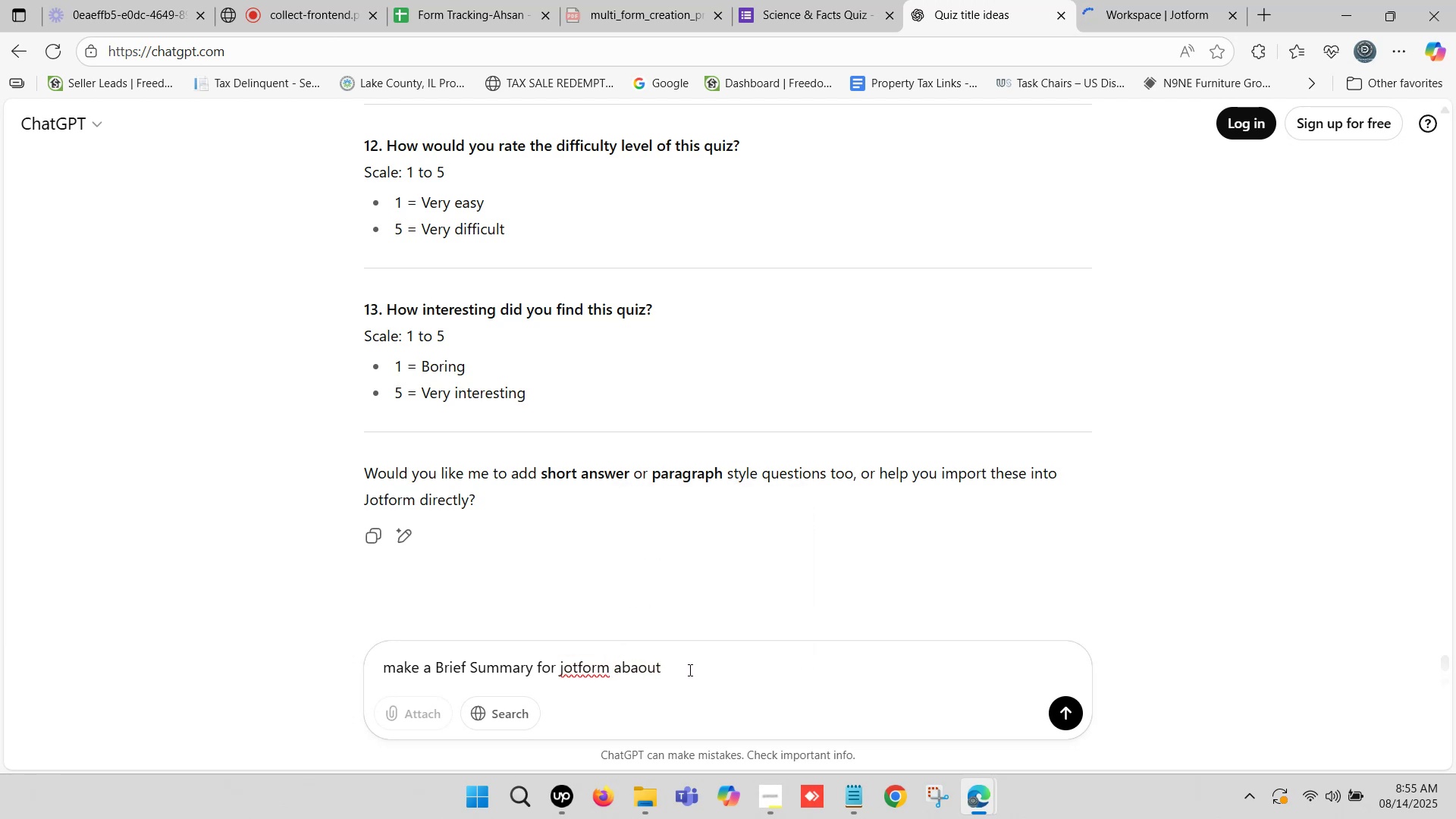 
left_click([689, 670])
 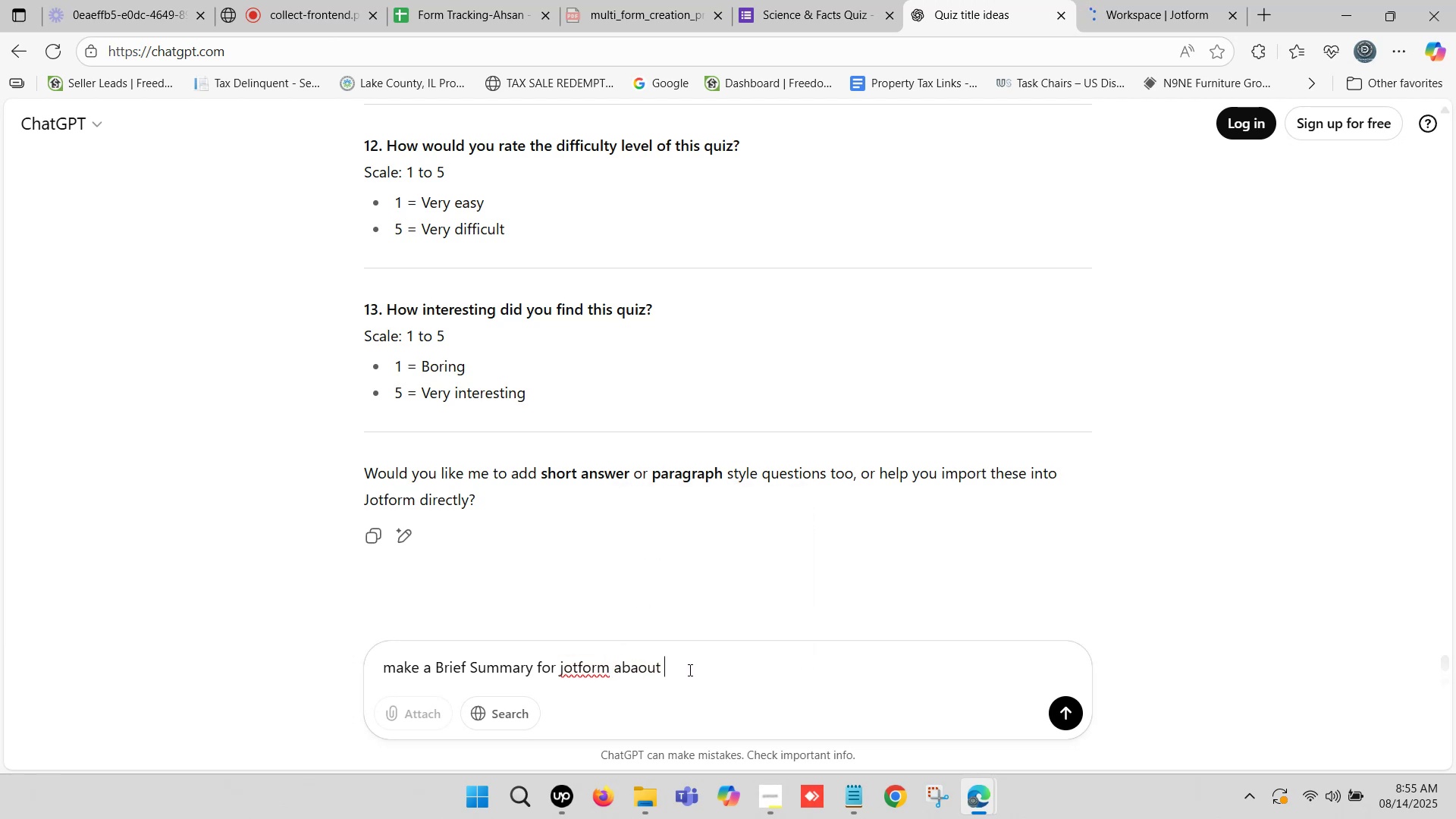 
key(Backspace)
key(Backspace)
key(Backspace)
key(Backspace)
key(Backspace)
type(out )
 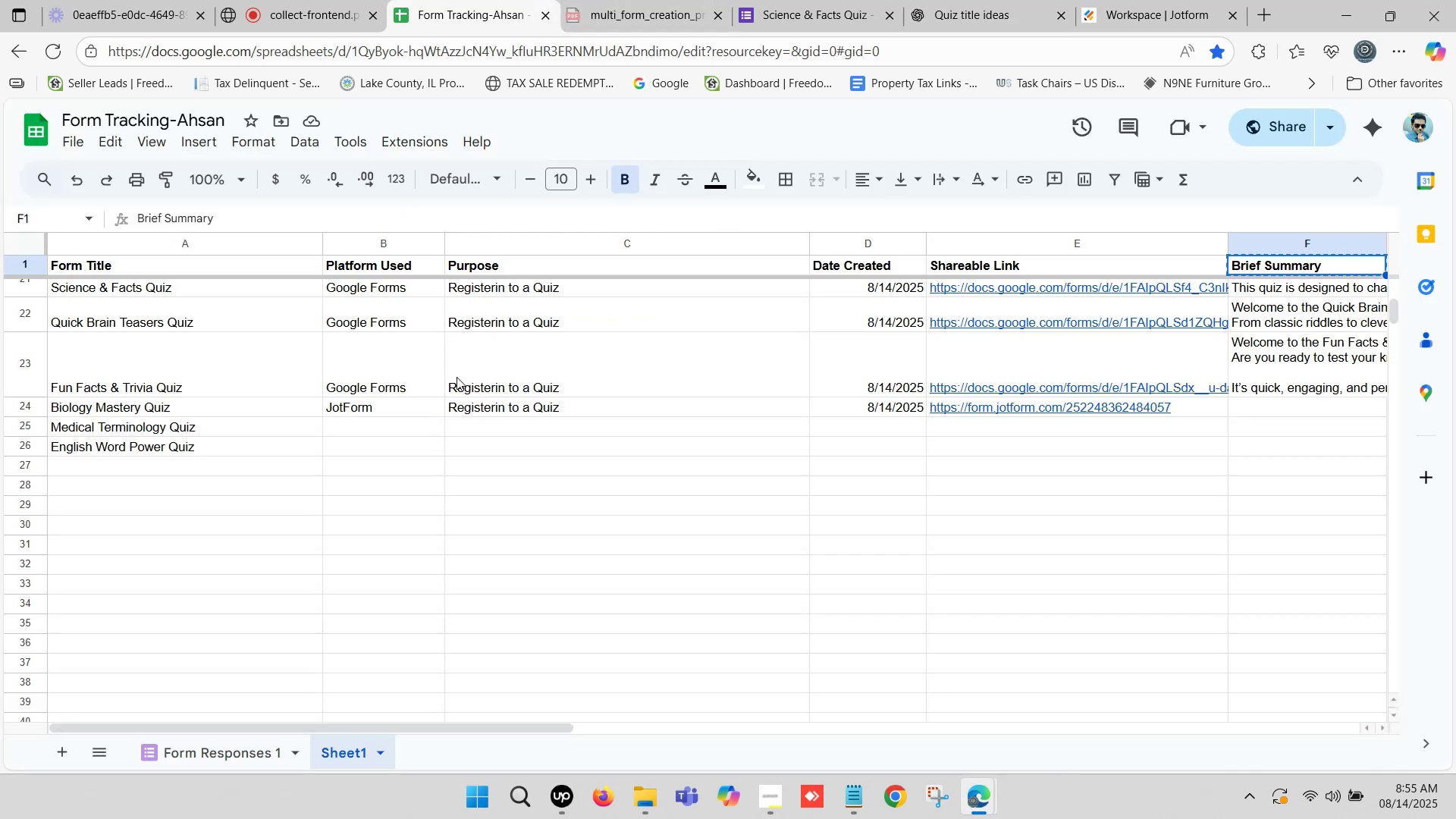 
left_click([166, 416])
 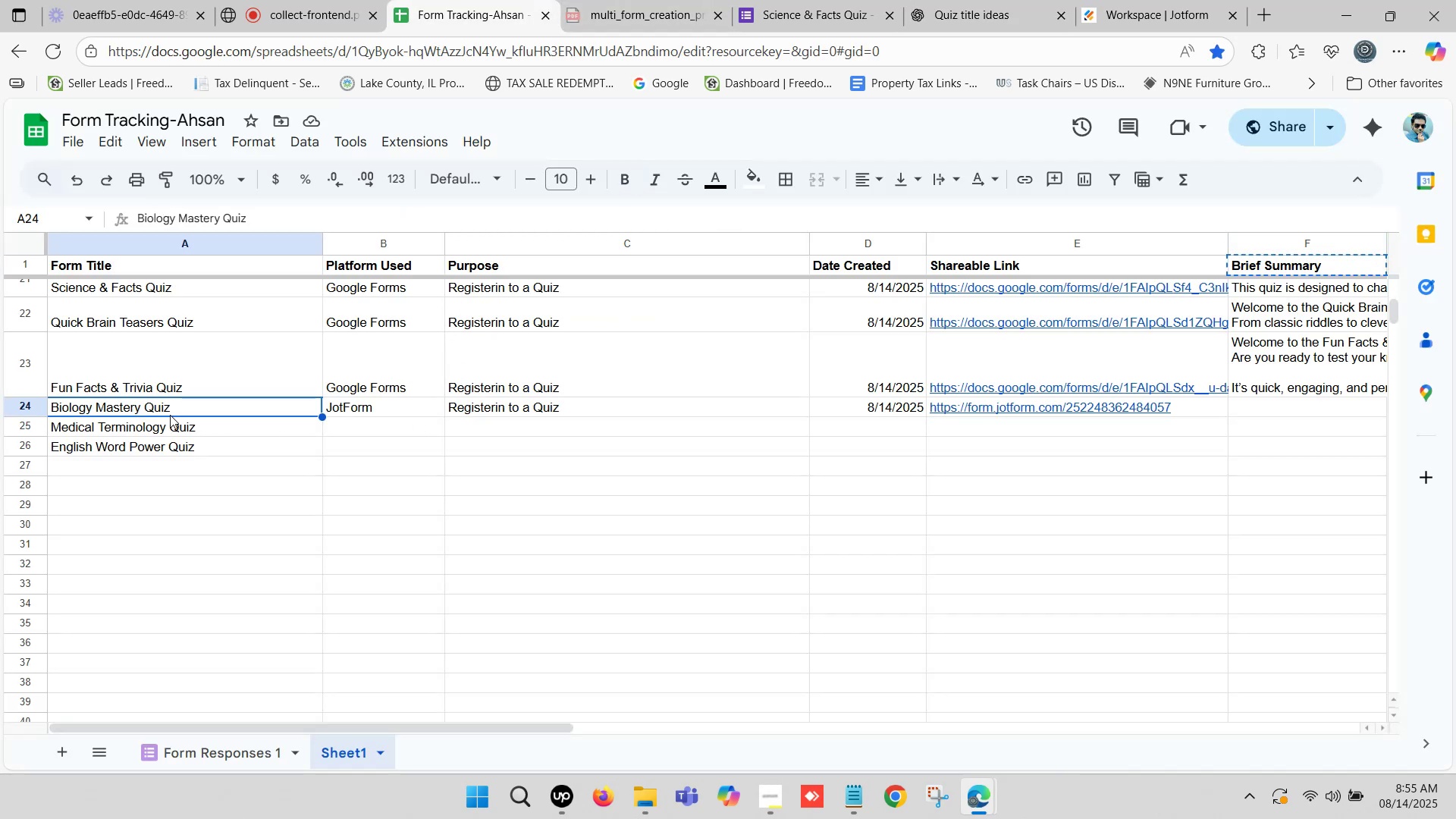 
key(Control+C)
 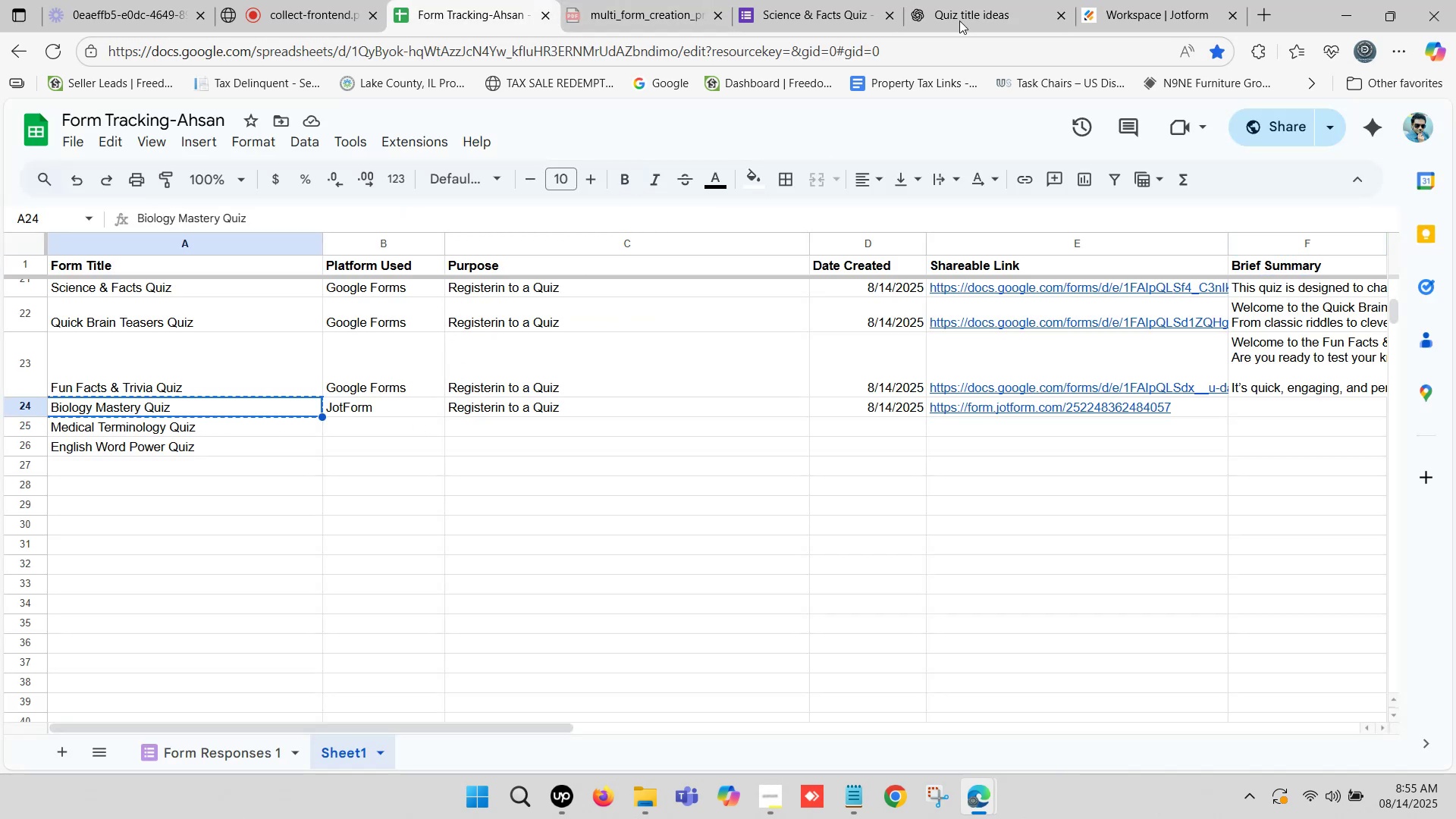 
left_click([966, 0])
 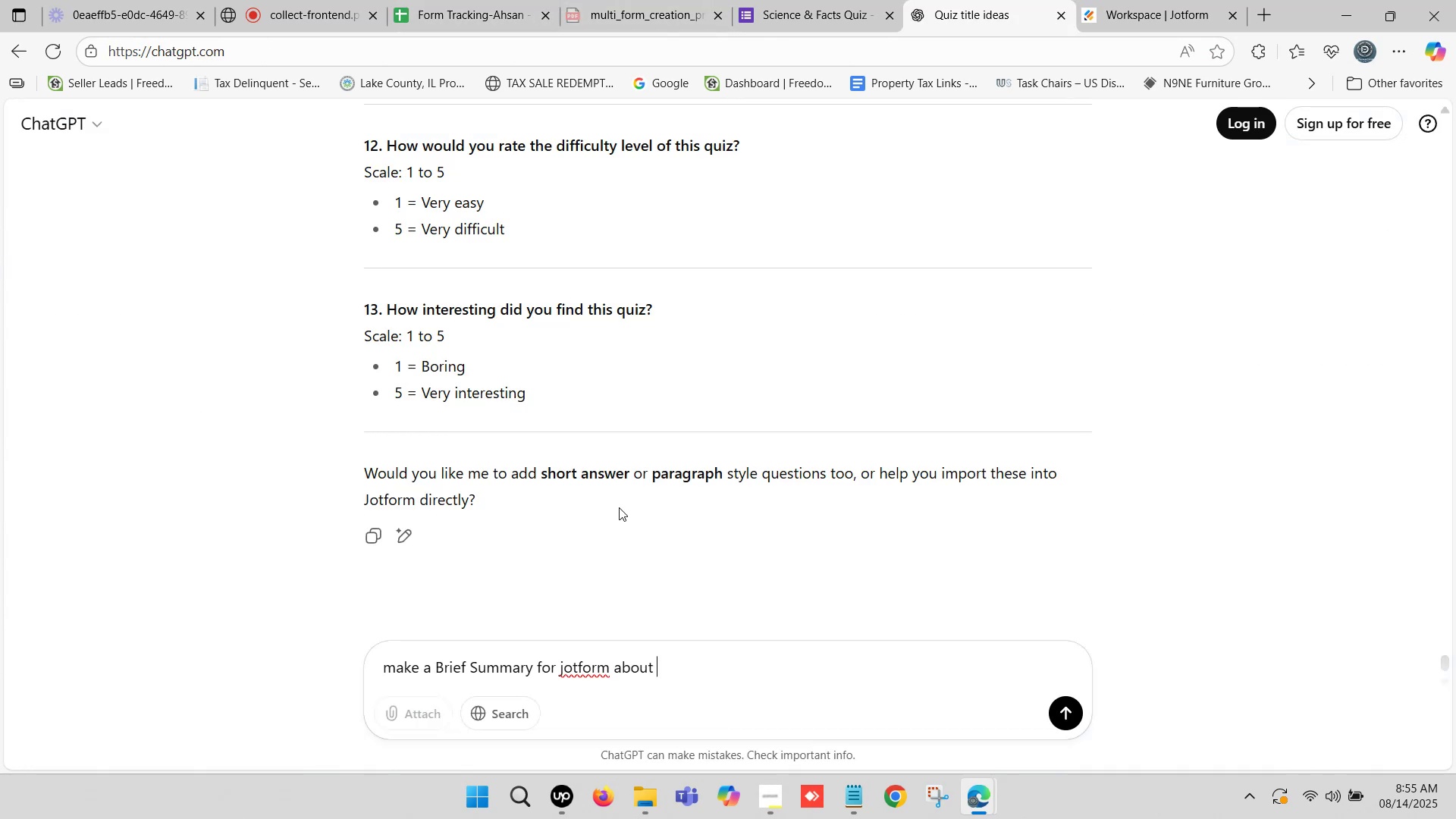 
key(Control+ControlLeft)
 